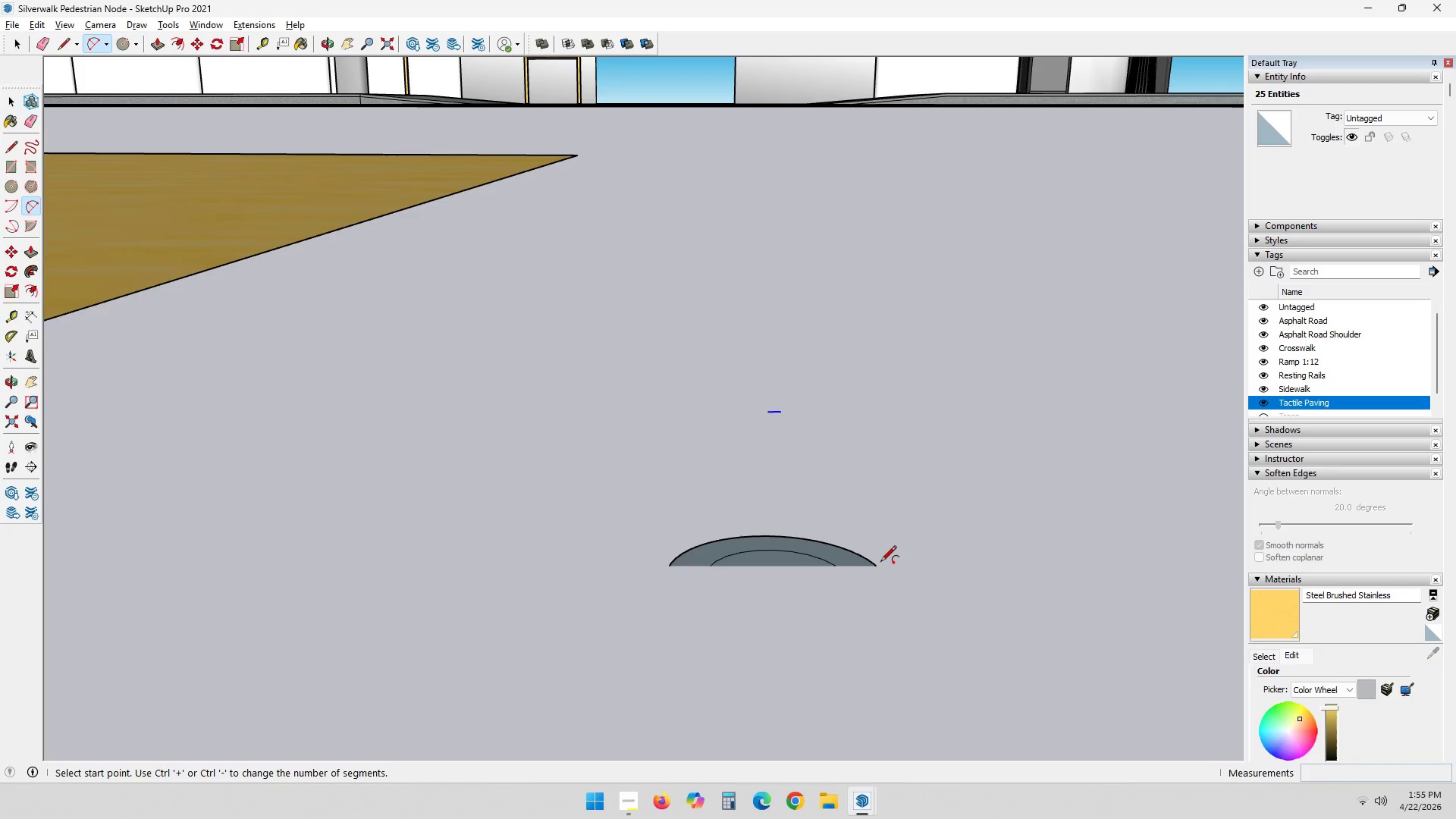 
scroll: coordinate [874, 551], scroll_direction: down, amount: 1.0
 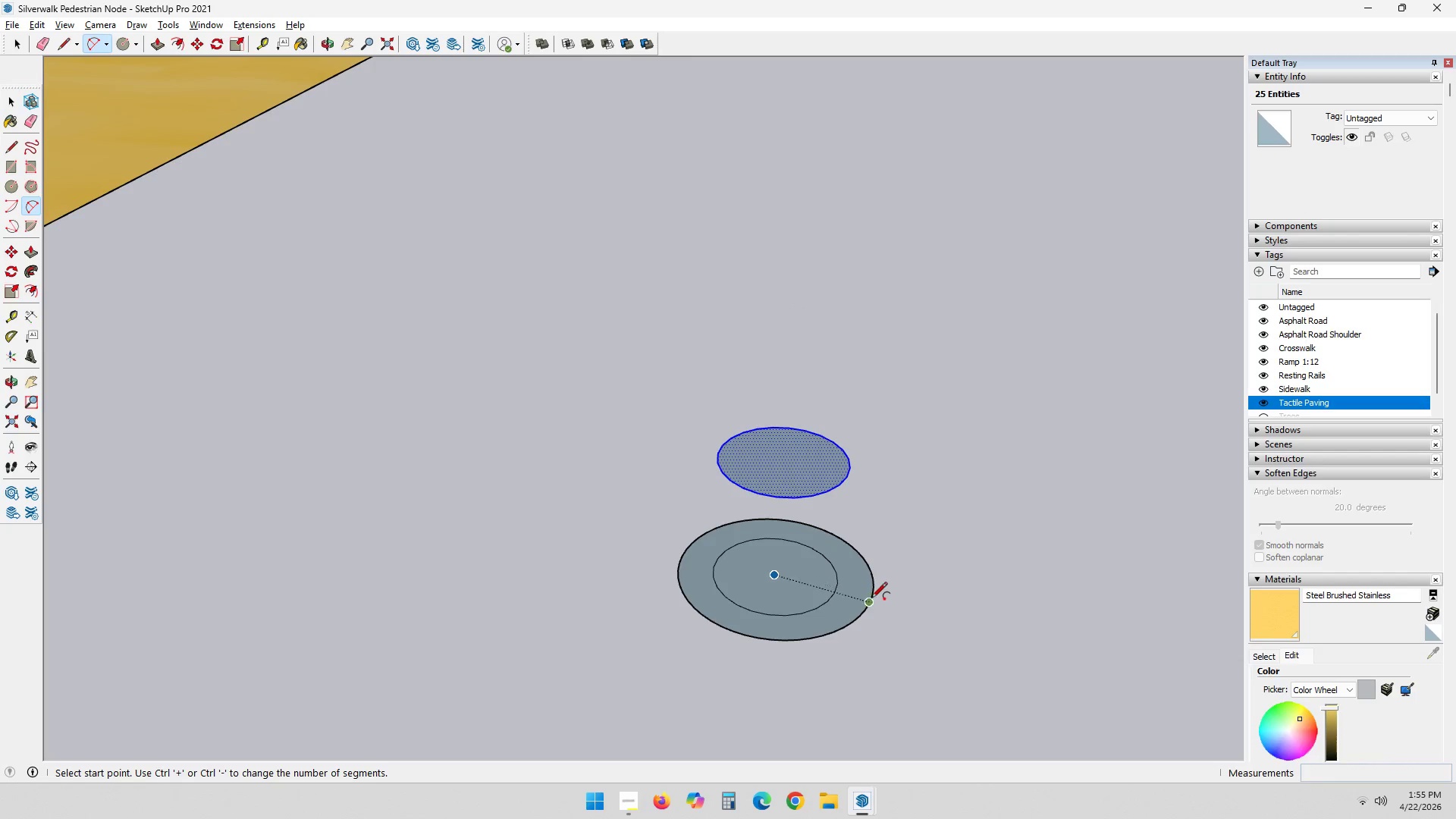 
left_click([871, 602])
 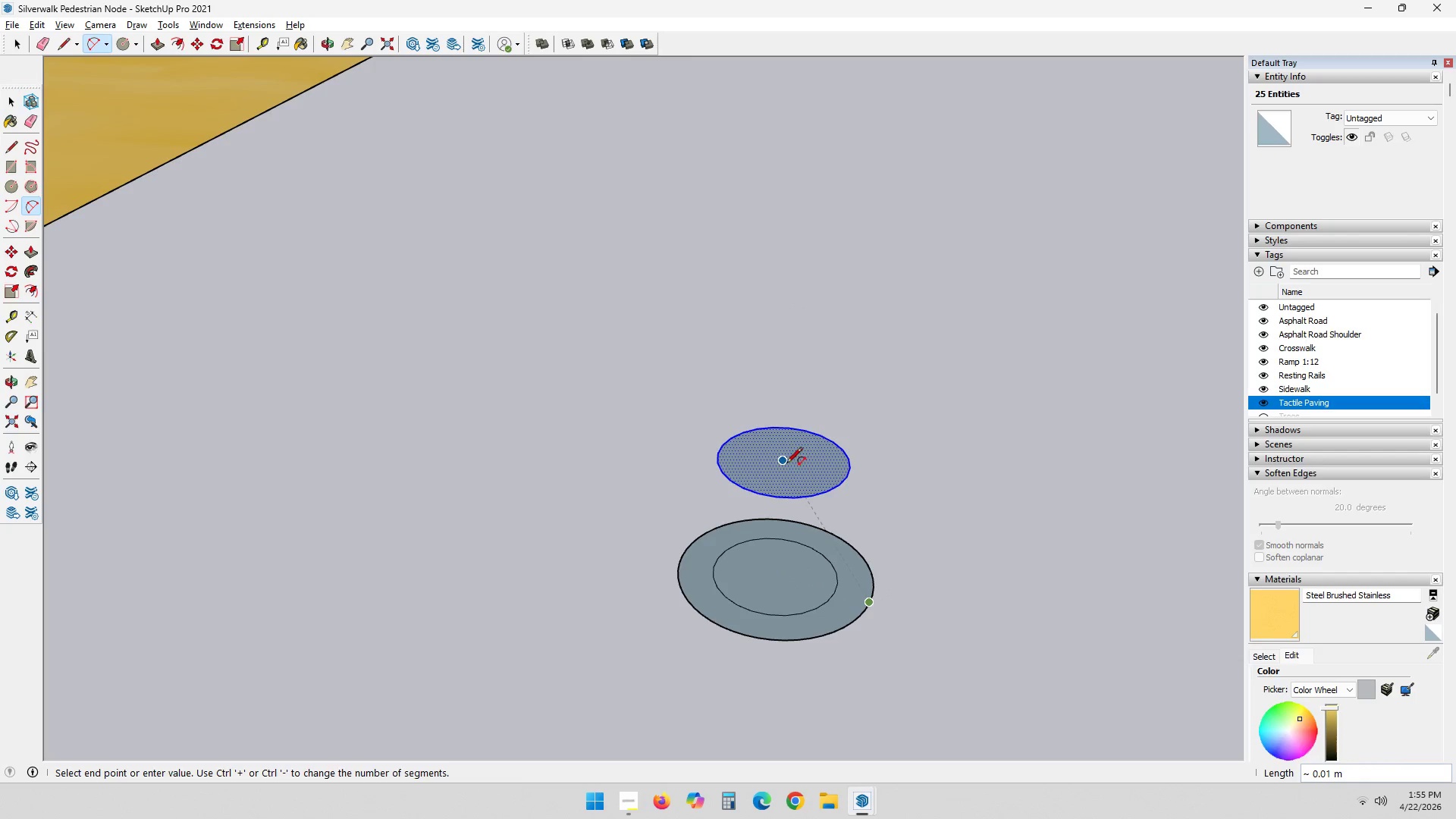 
left_click([783, 463])
 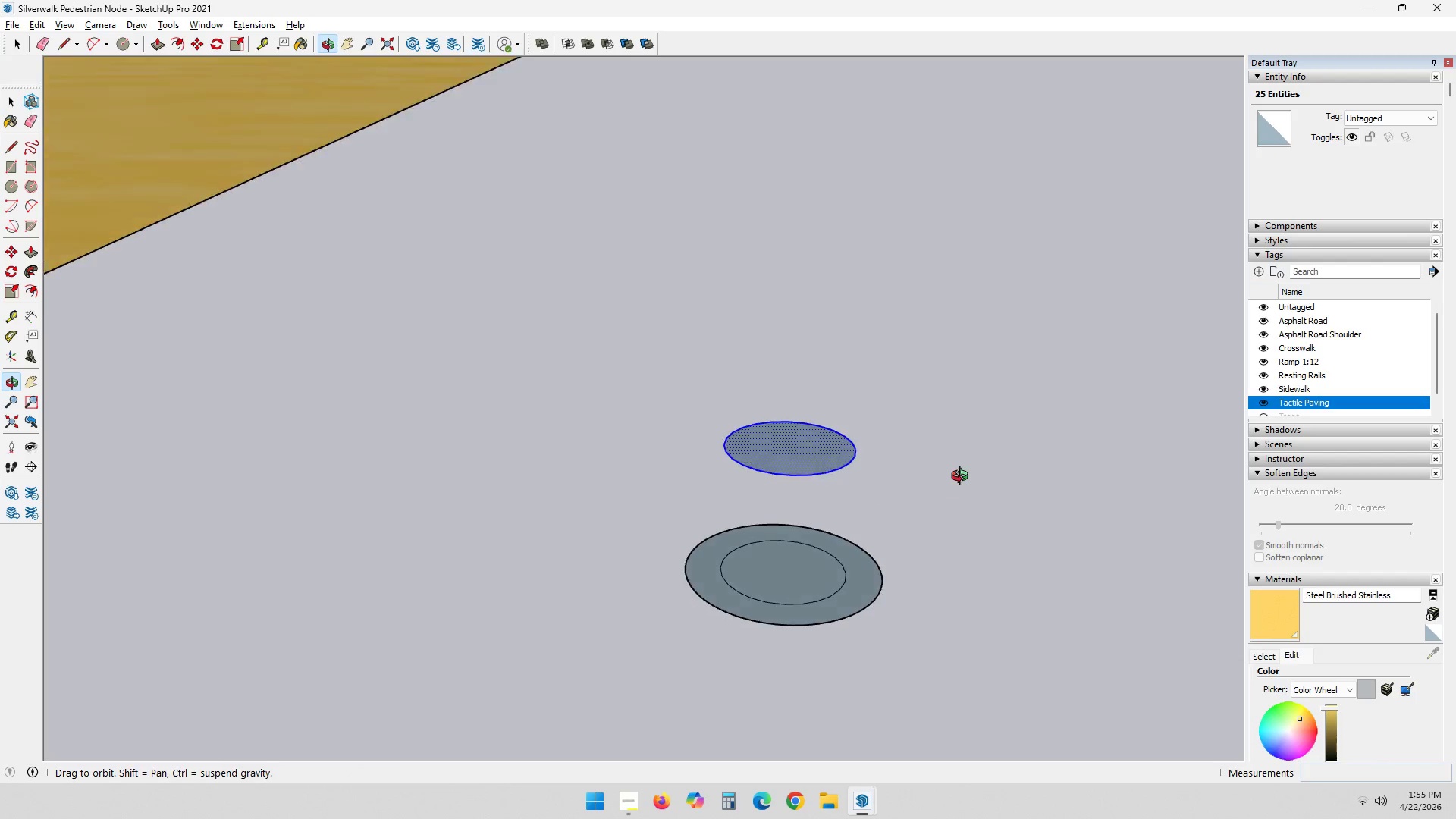 
wait(7.05)
 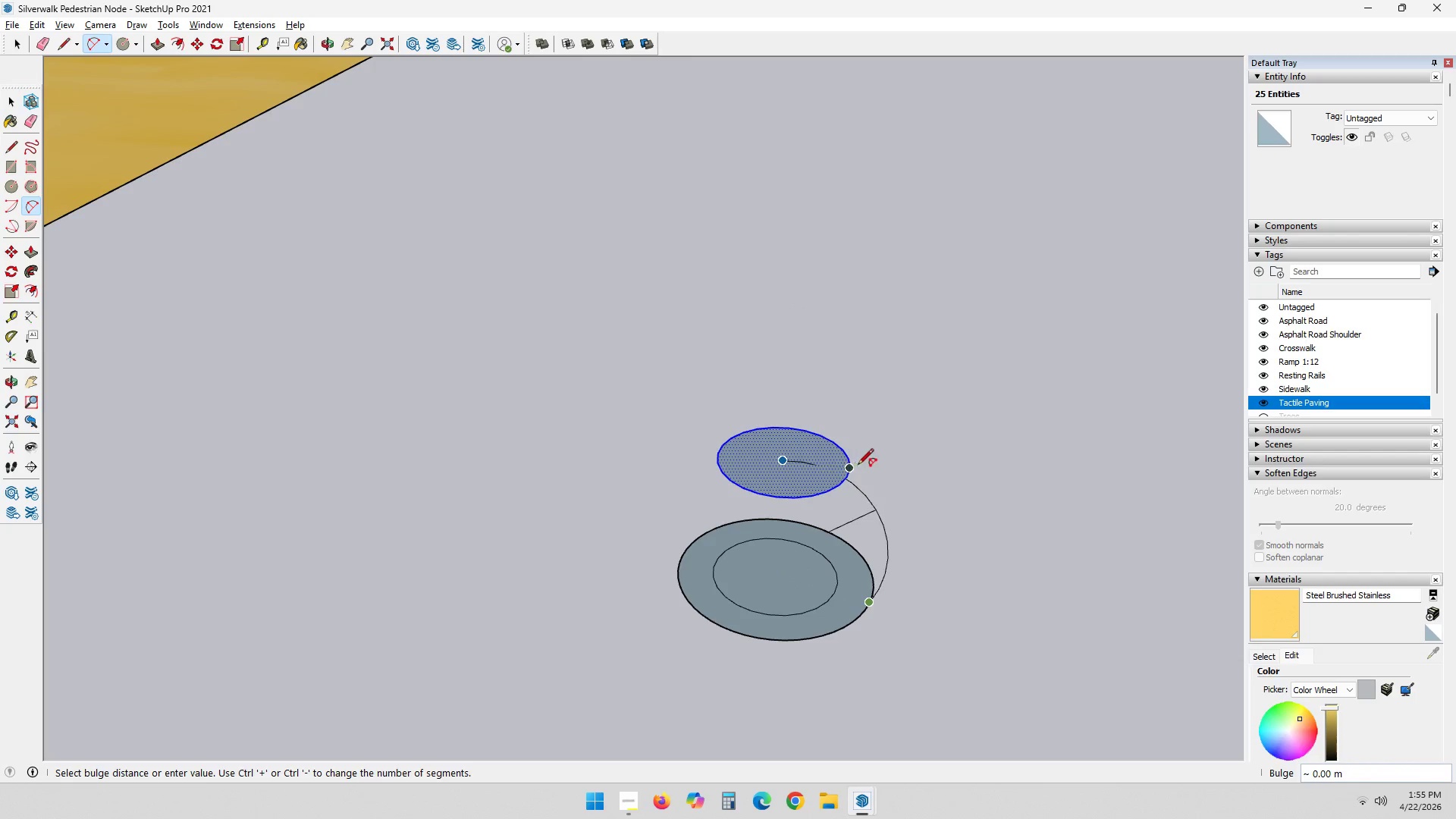 
scroll: coordinate [852, 626], scroll_direction: down, amount: 3.0
 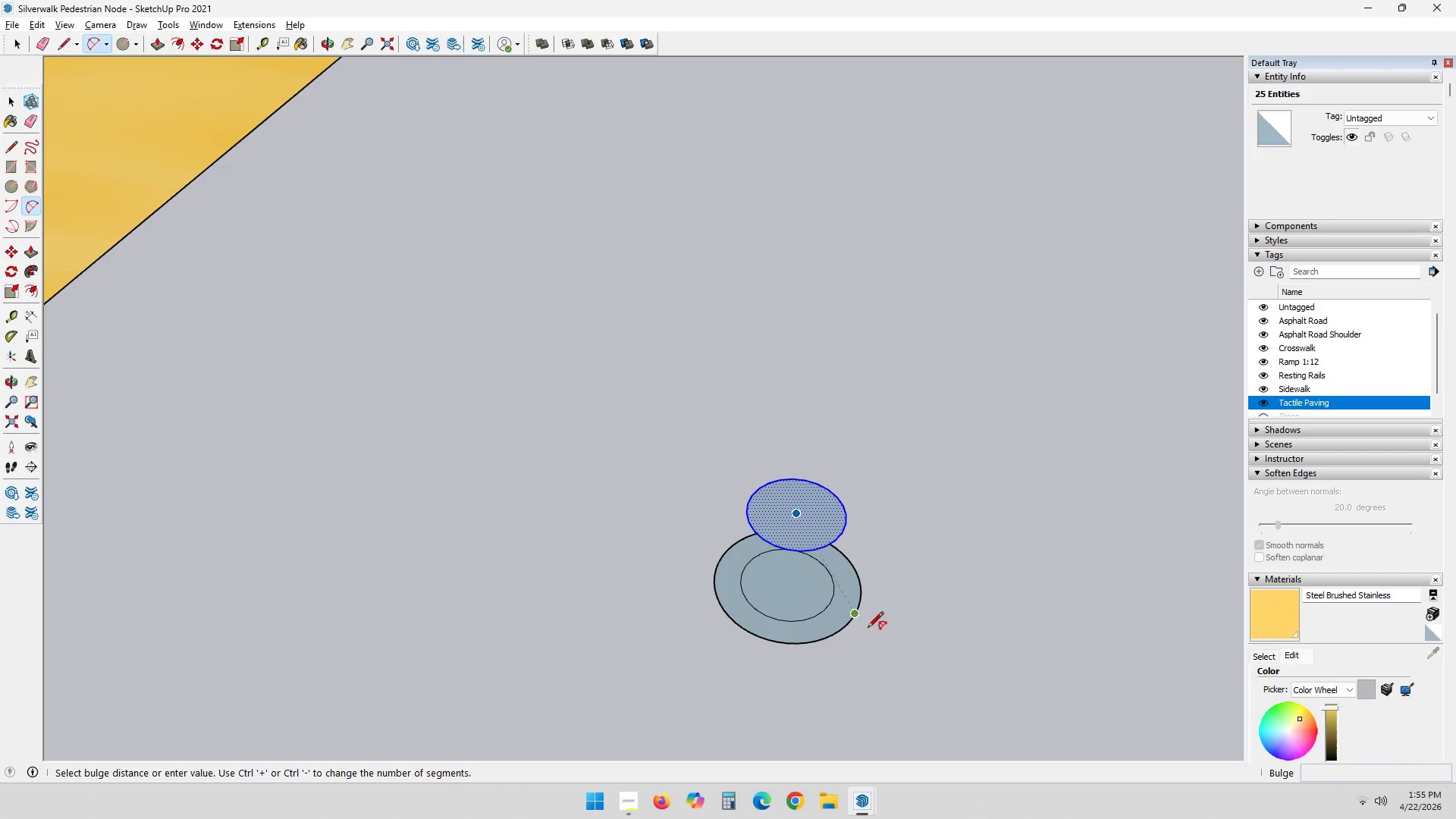 
key(Escape)
 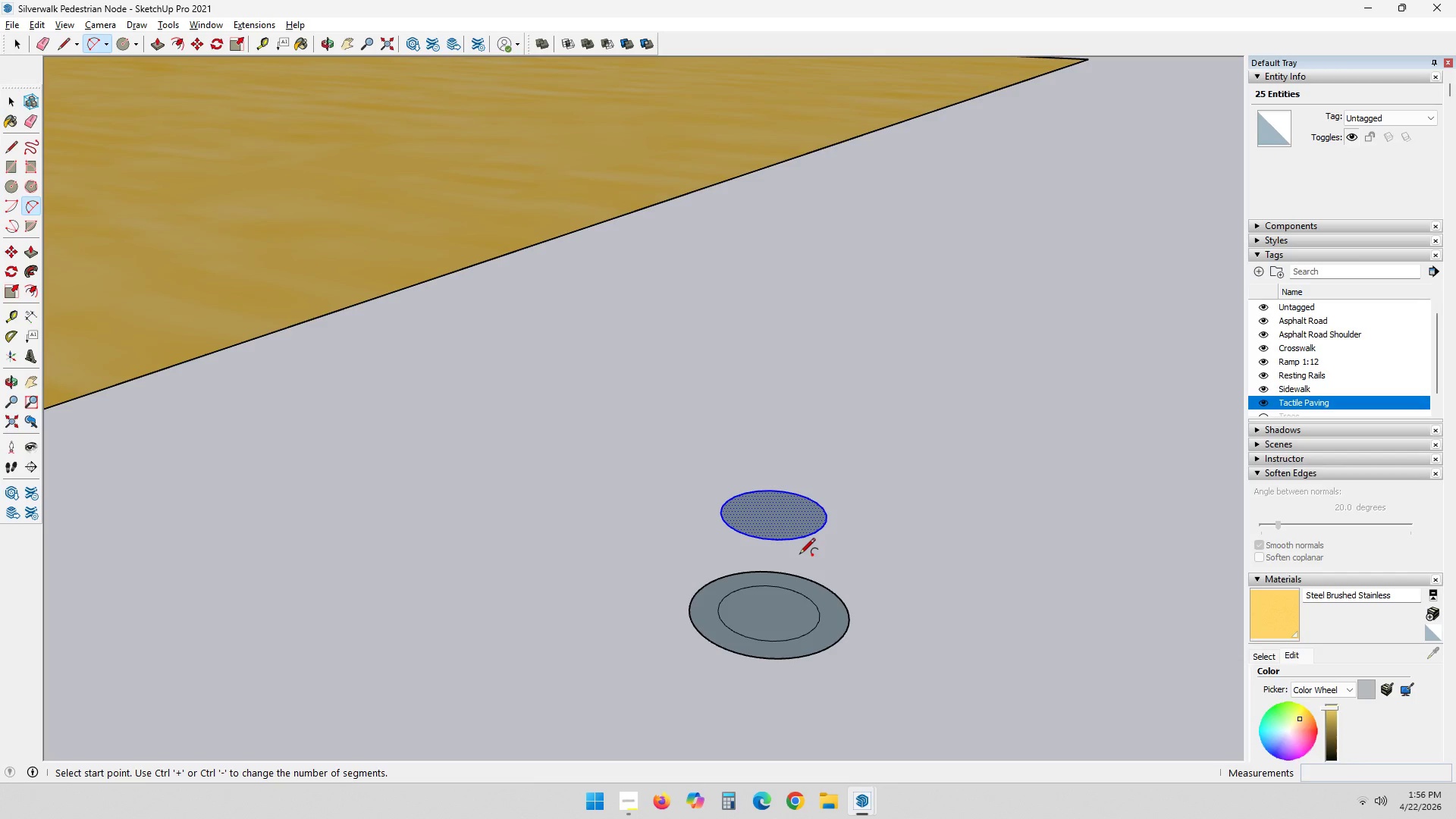 
wait(19.05)
 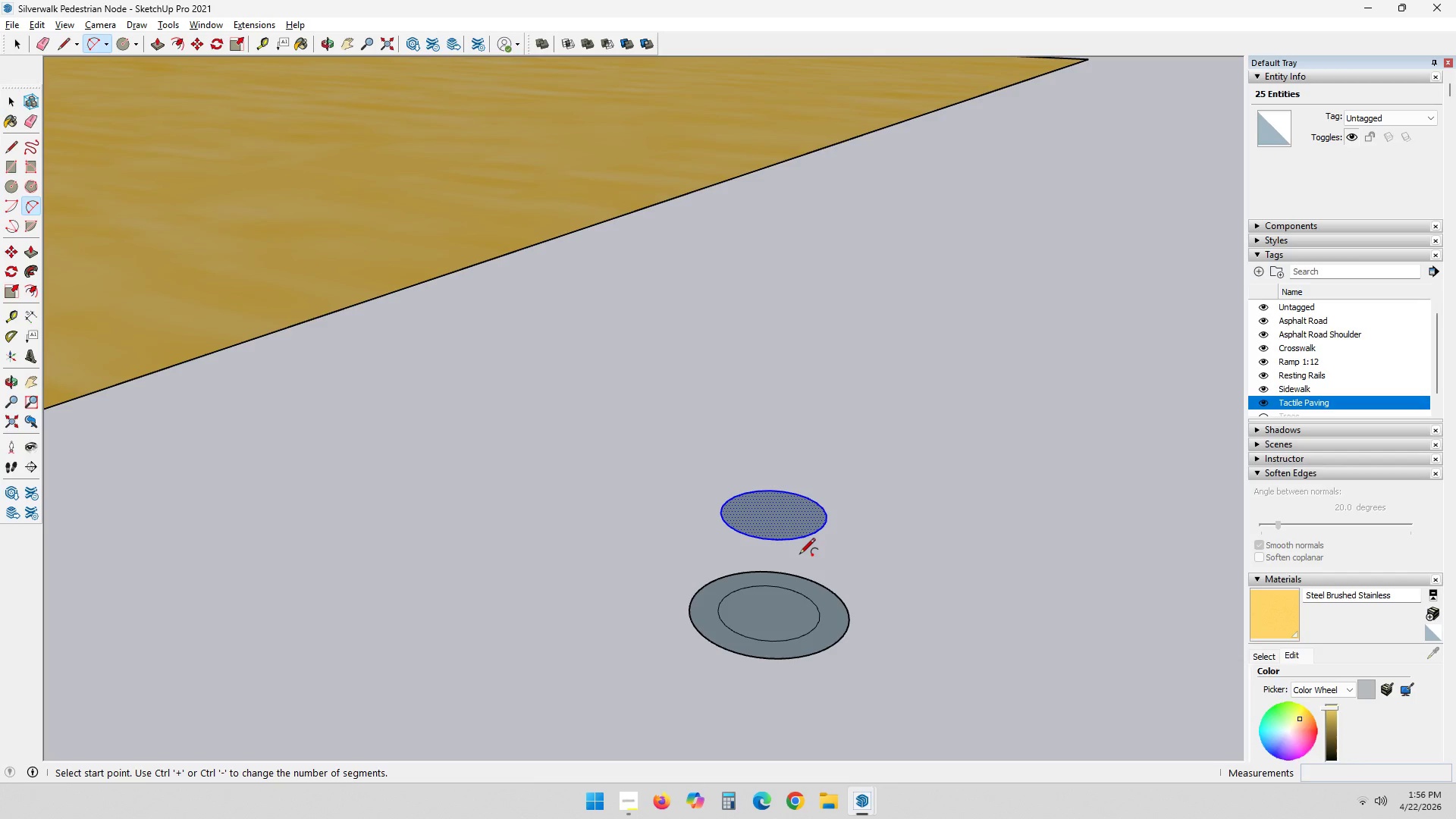 
scroll: coordinate [673, 561], scroll_direction: down, amount: 72.0
 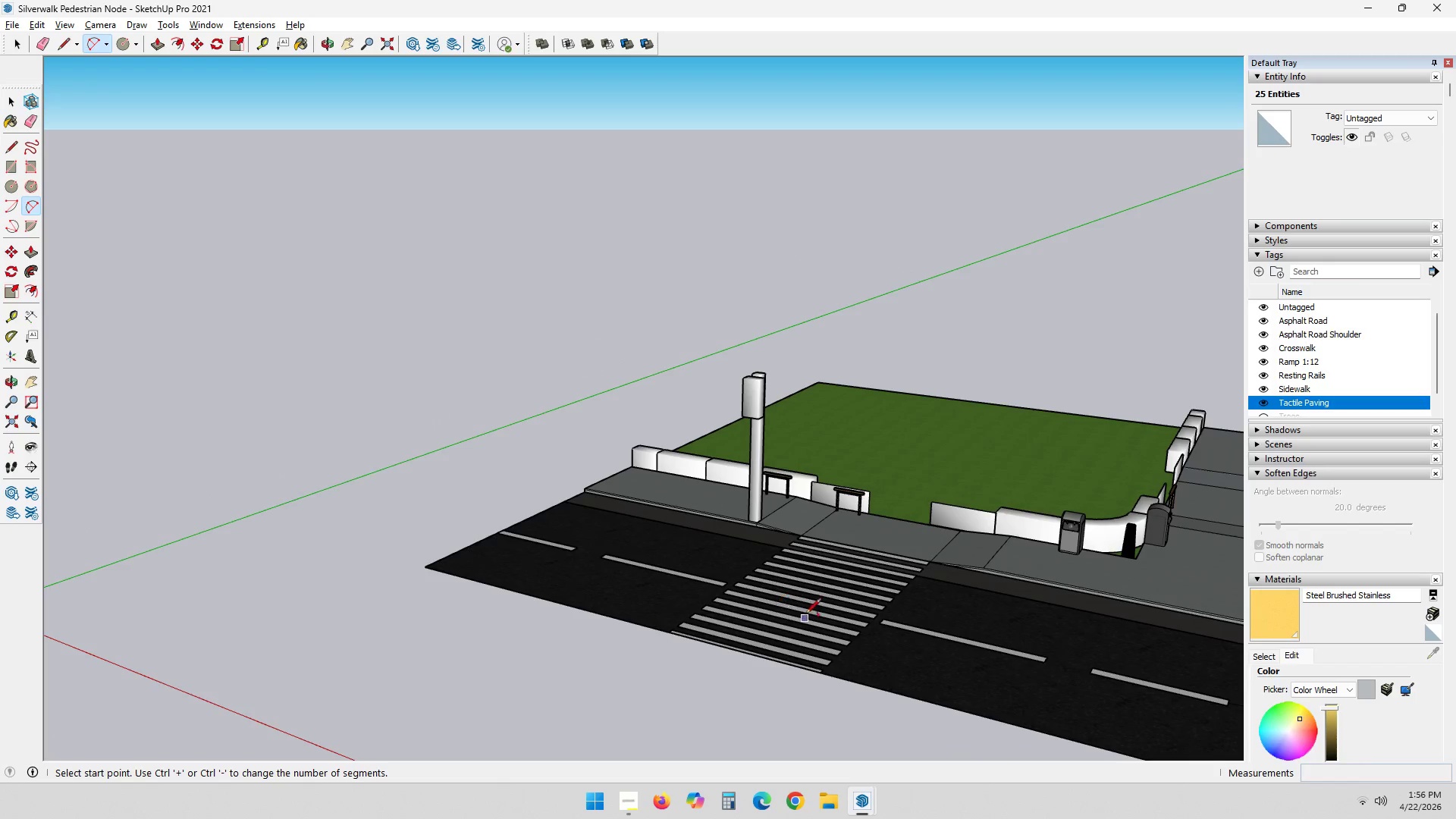 
hold_key(key=ShiftLeft, duration=0.44)
 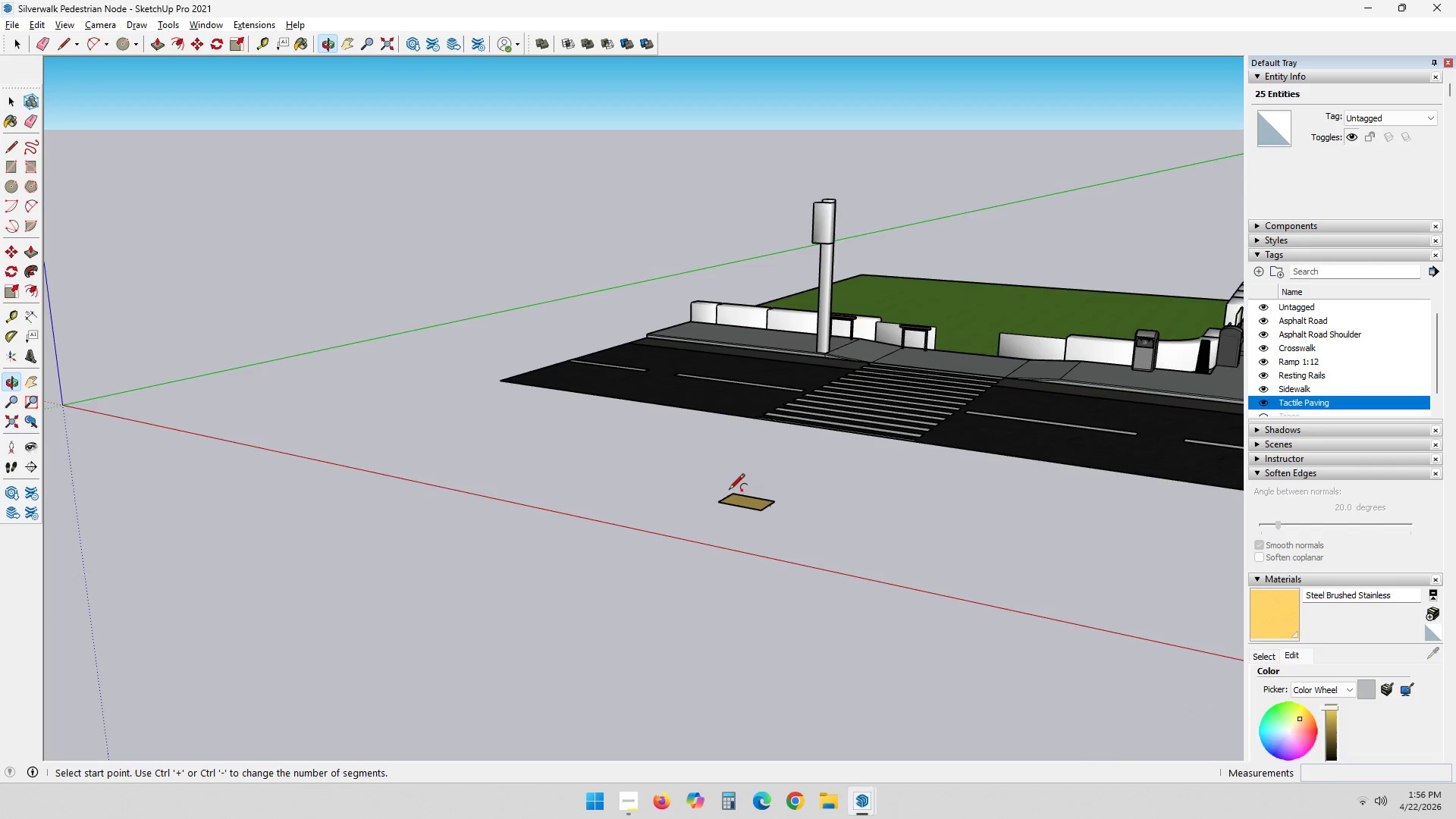 
scroll: coordinate [617, 484], scroll_direction: up, amount: 31.0
 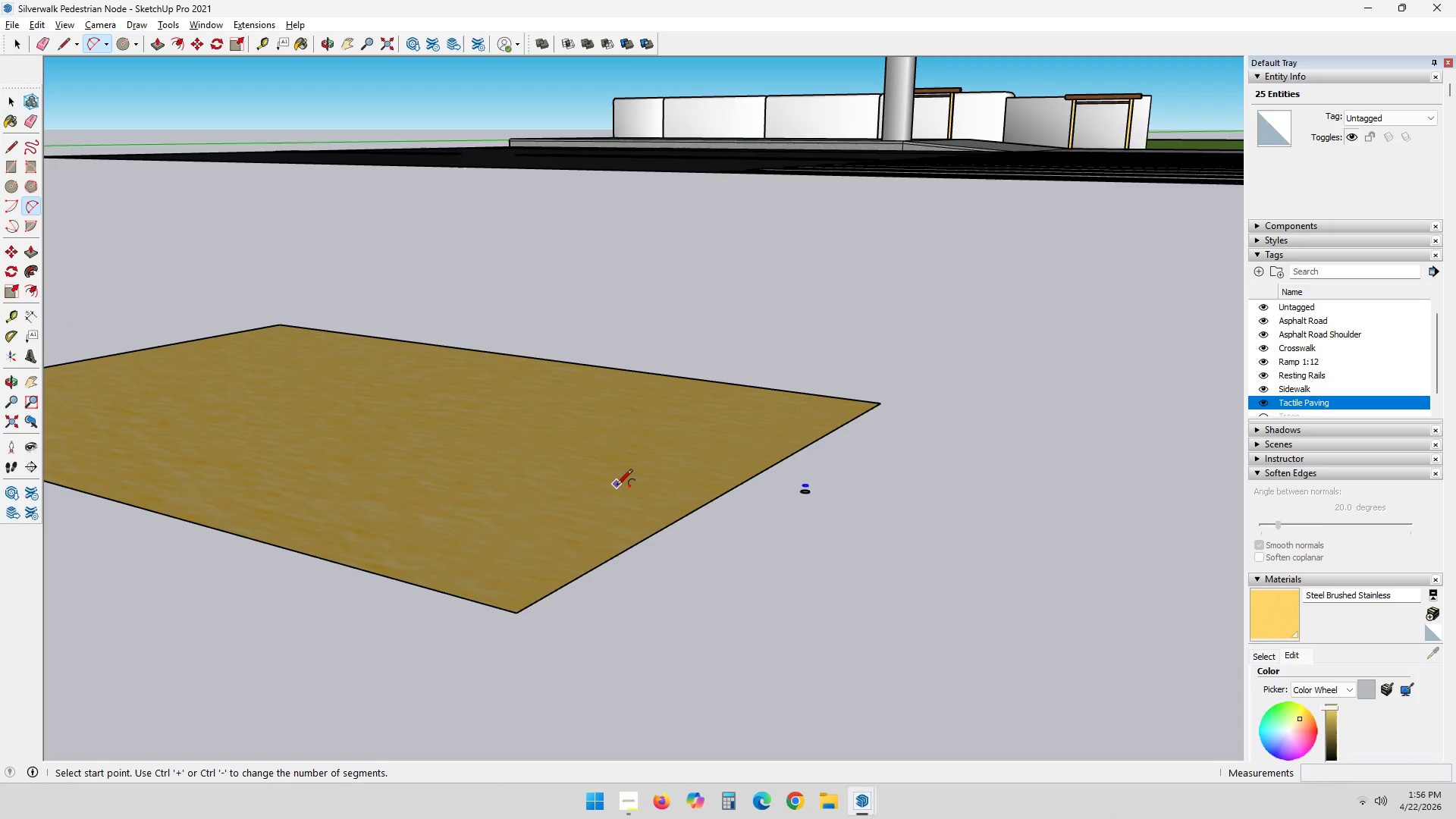 
key(Space)
 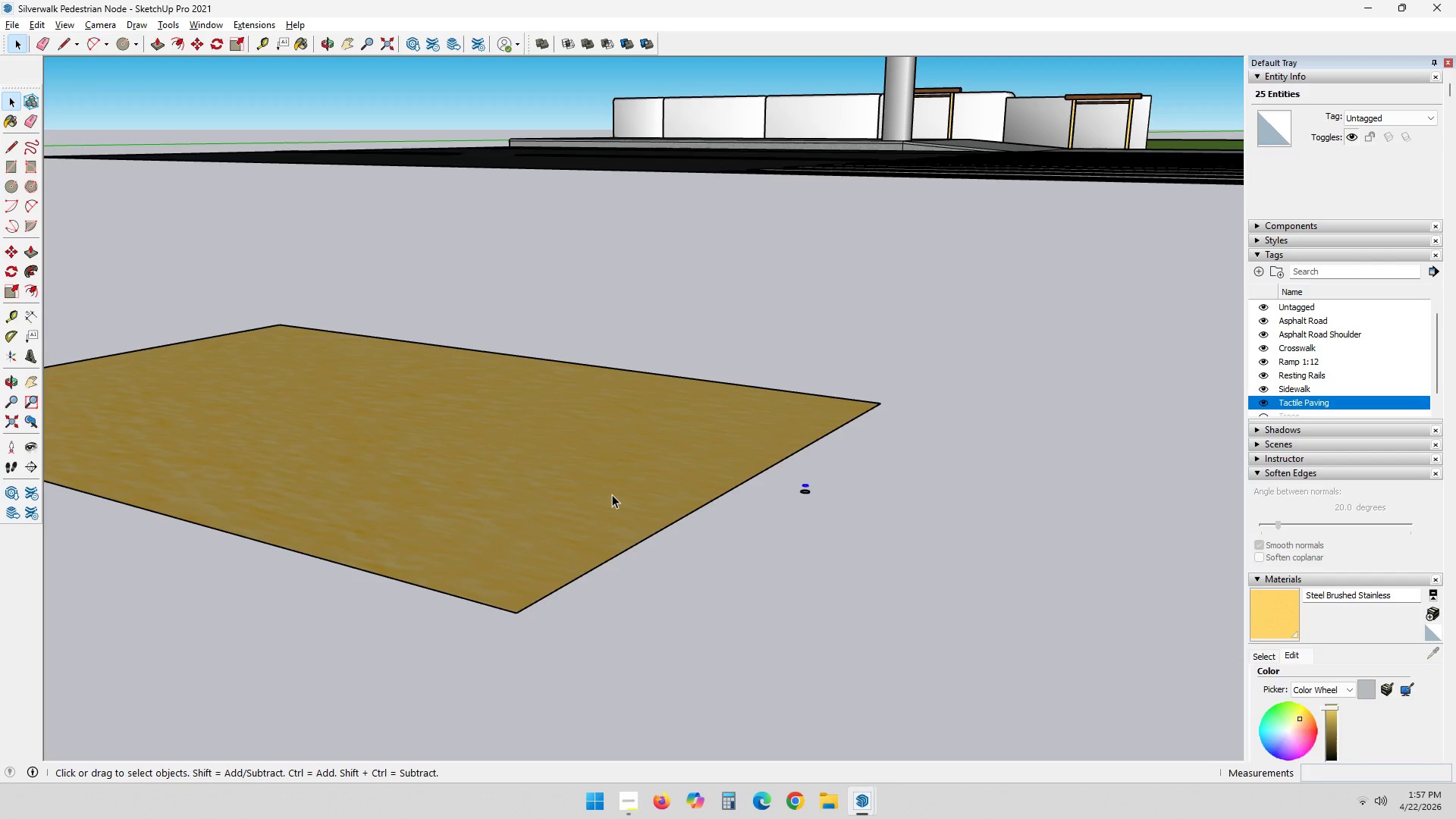 
wait(40.8)
 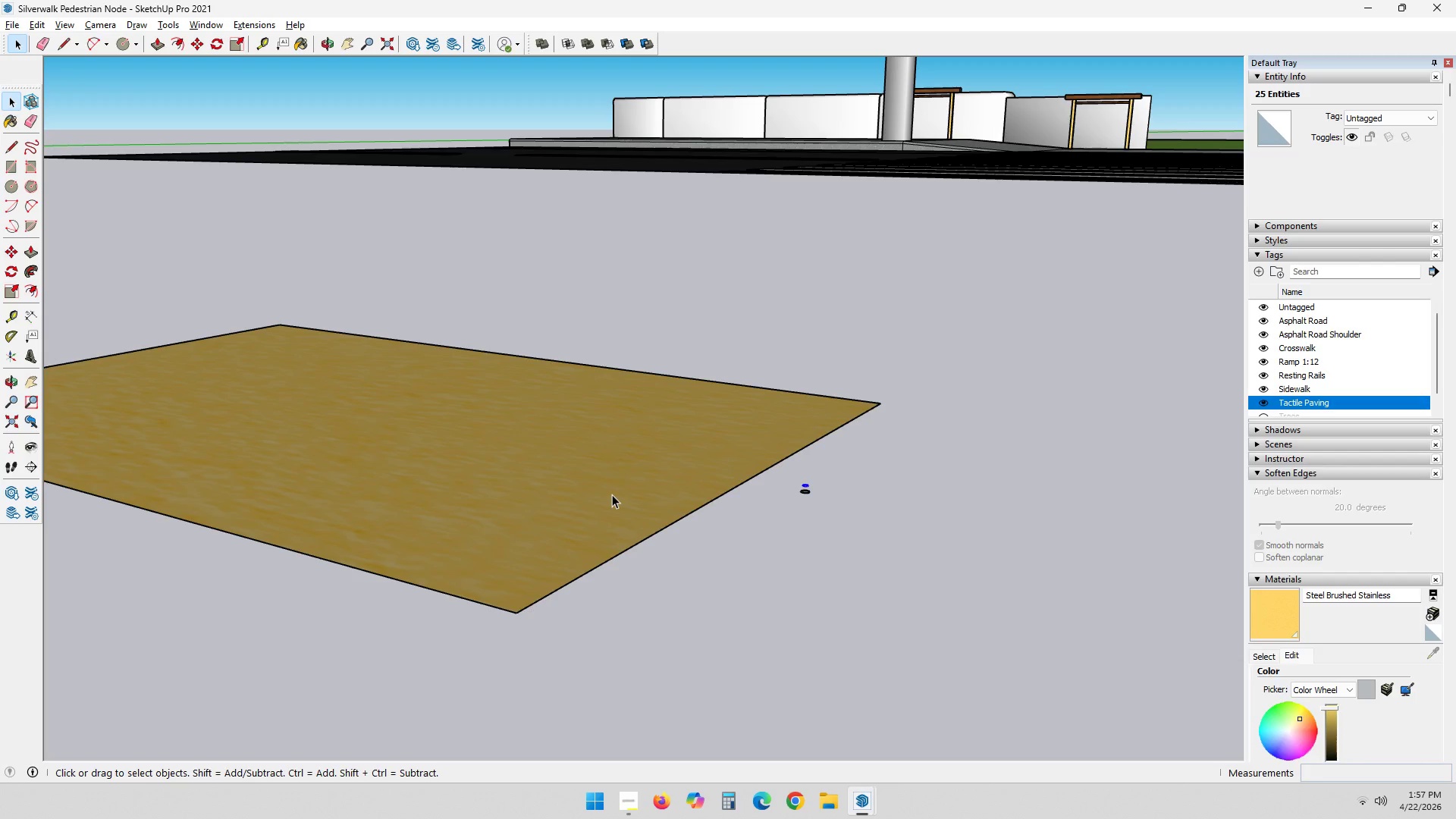 
scroll: coordinate [815, 435], scroll_direction: up, amount: 22.0
 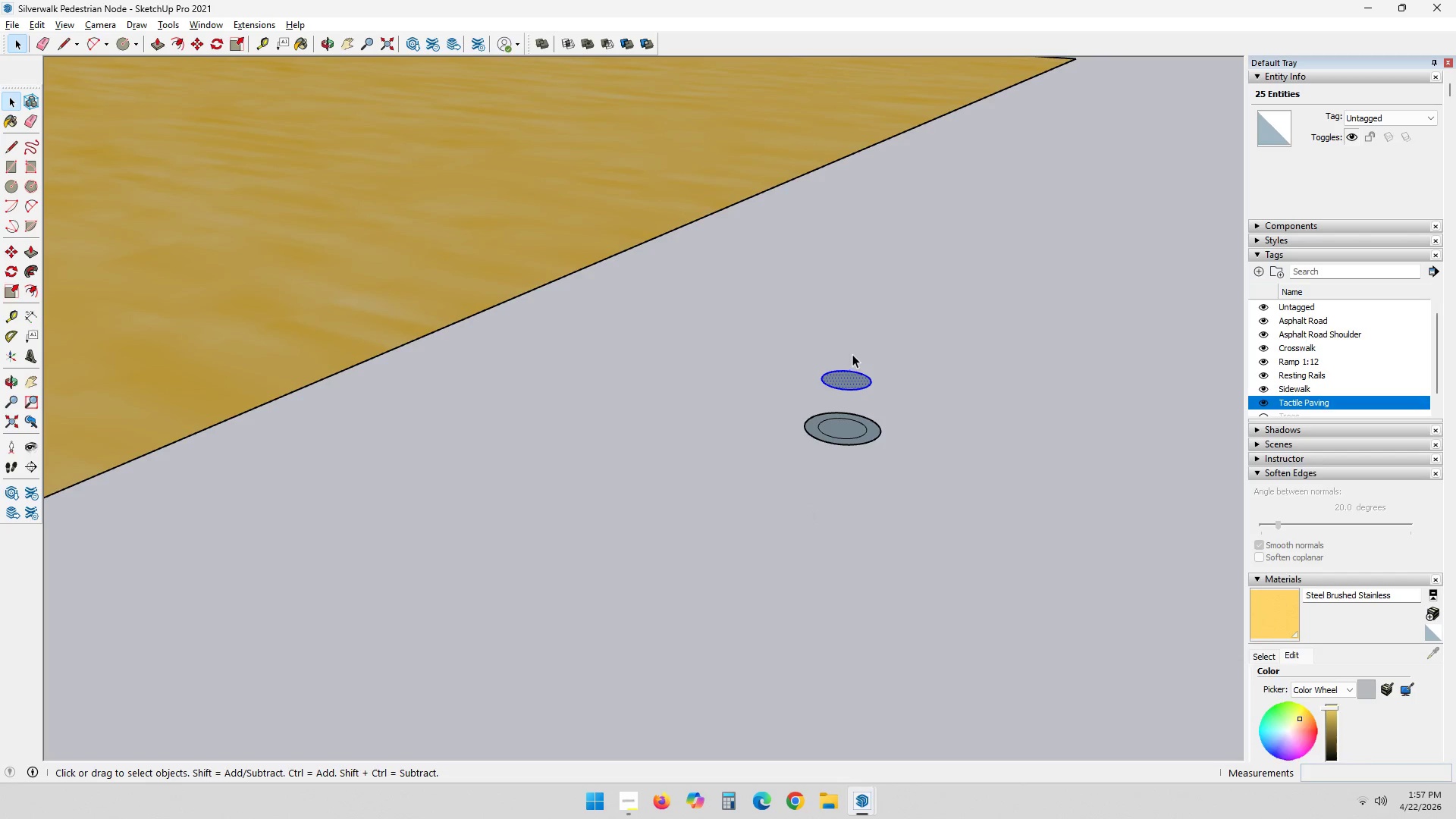 
key(Delete)
 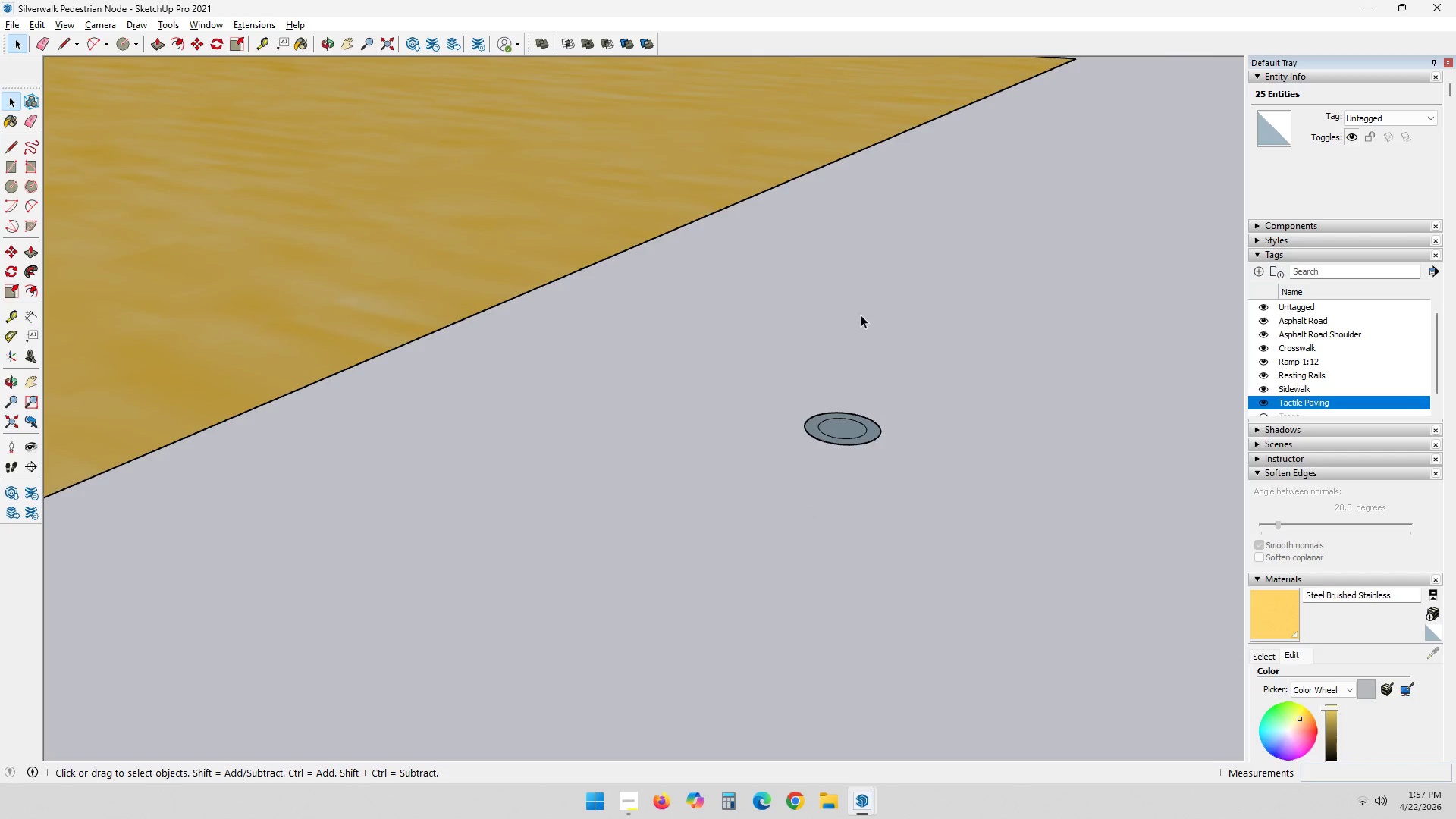 
scroll: coordinate [855, 450], scroll_direction: up, amount: 6.0
 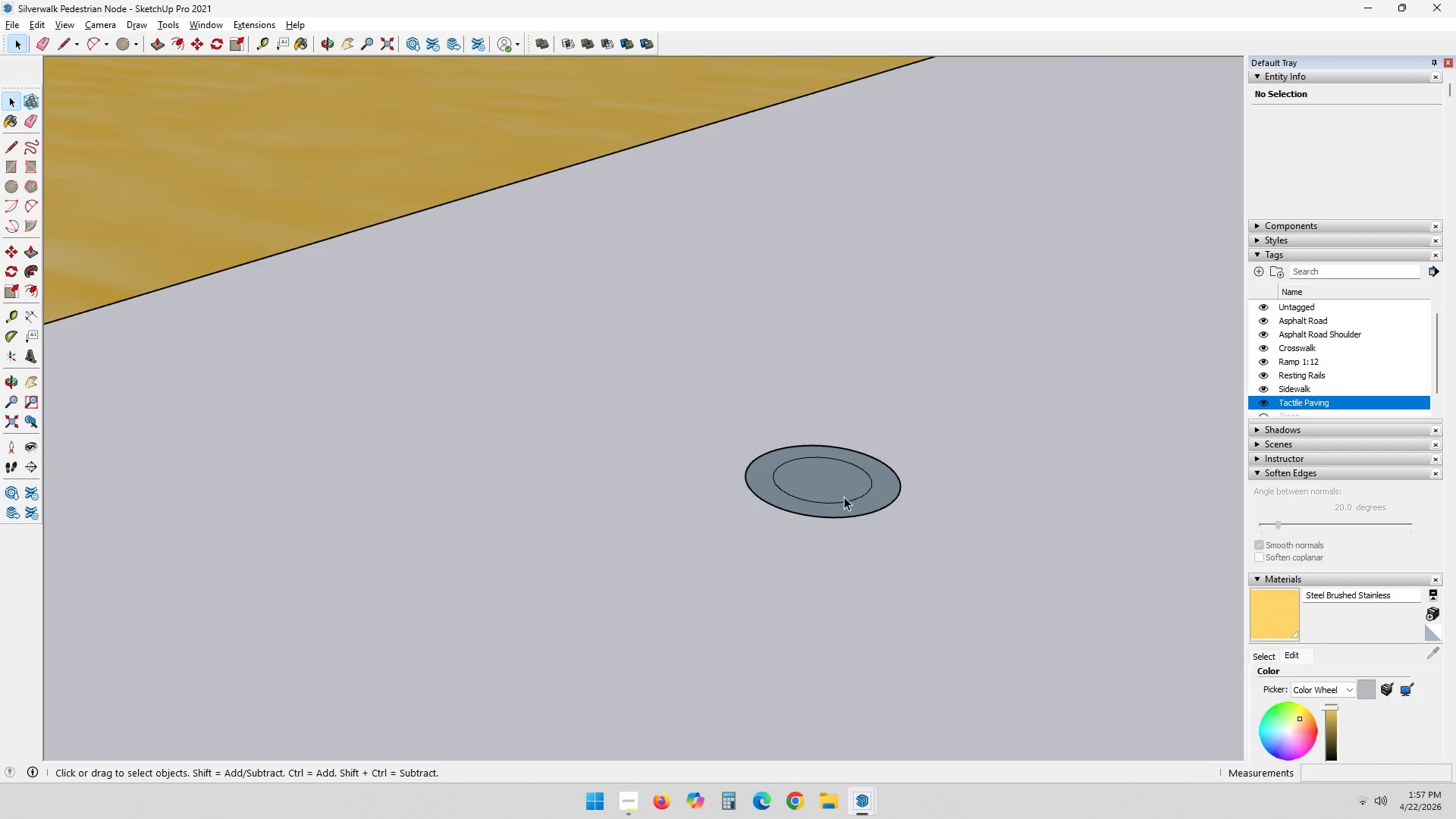 
left_click([844, 499])
 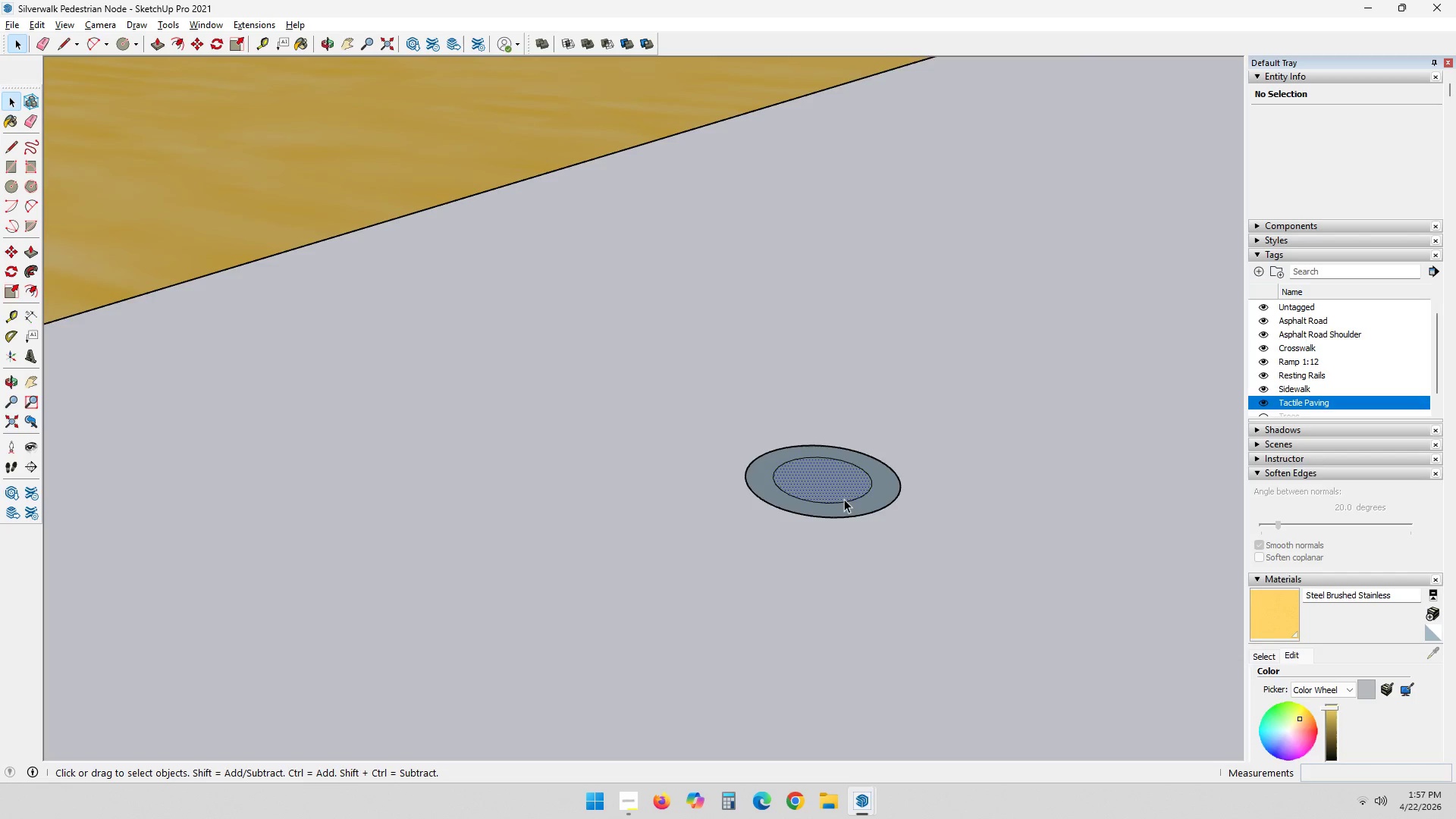 
scroll: coordinate [799, 481], scroll_direction: down, amount: 1.0
 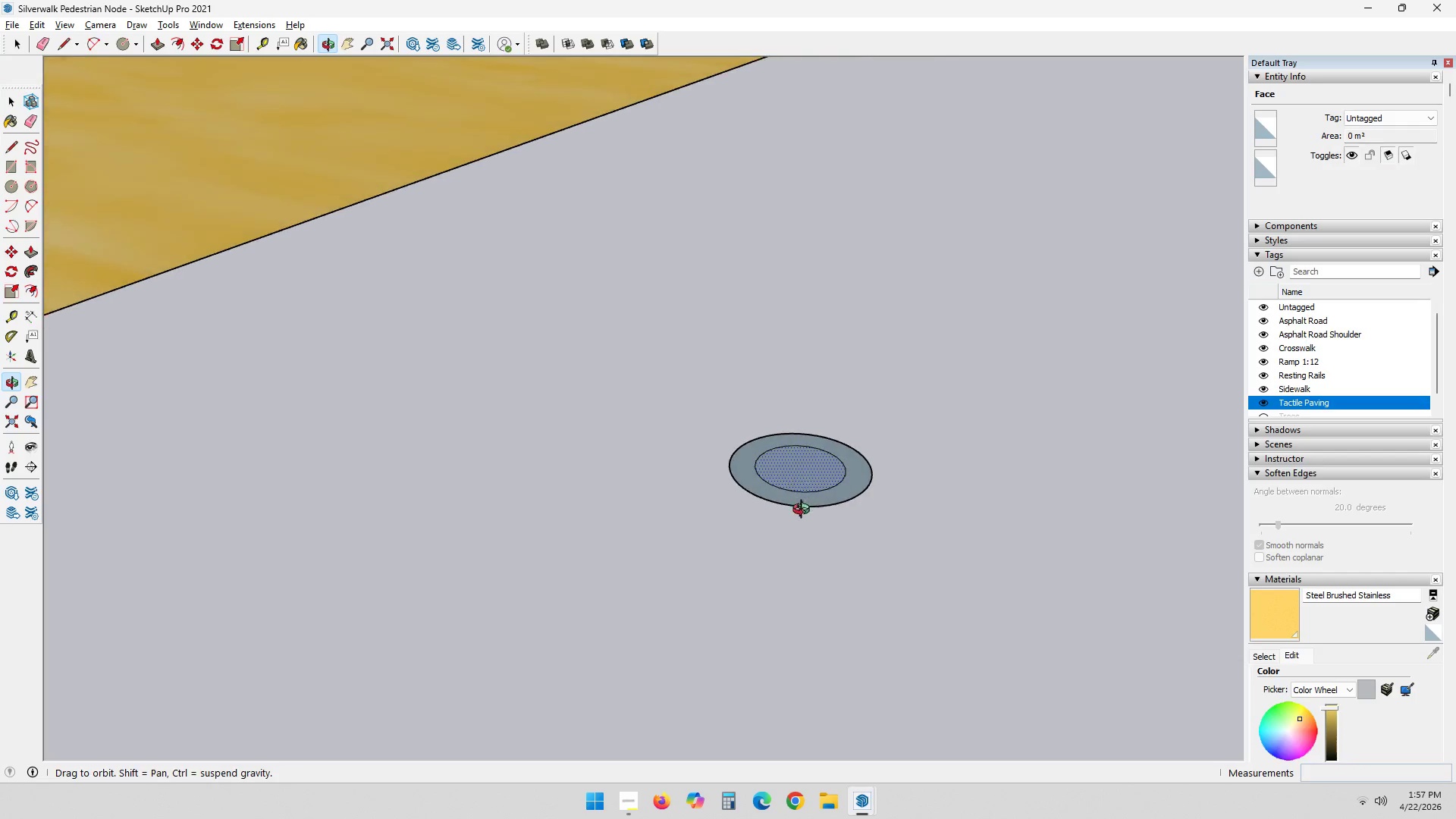 
scroll: coordinate [808, 509], scroll_direction: up, amount: 3.0
 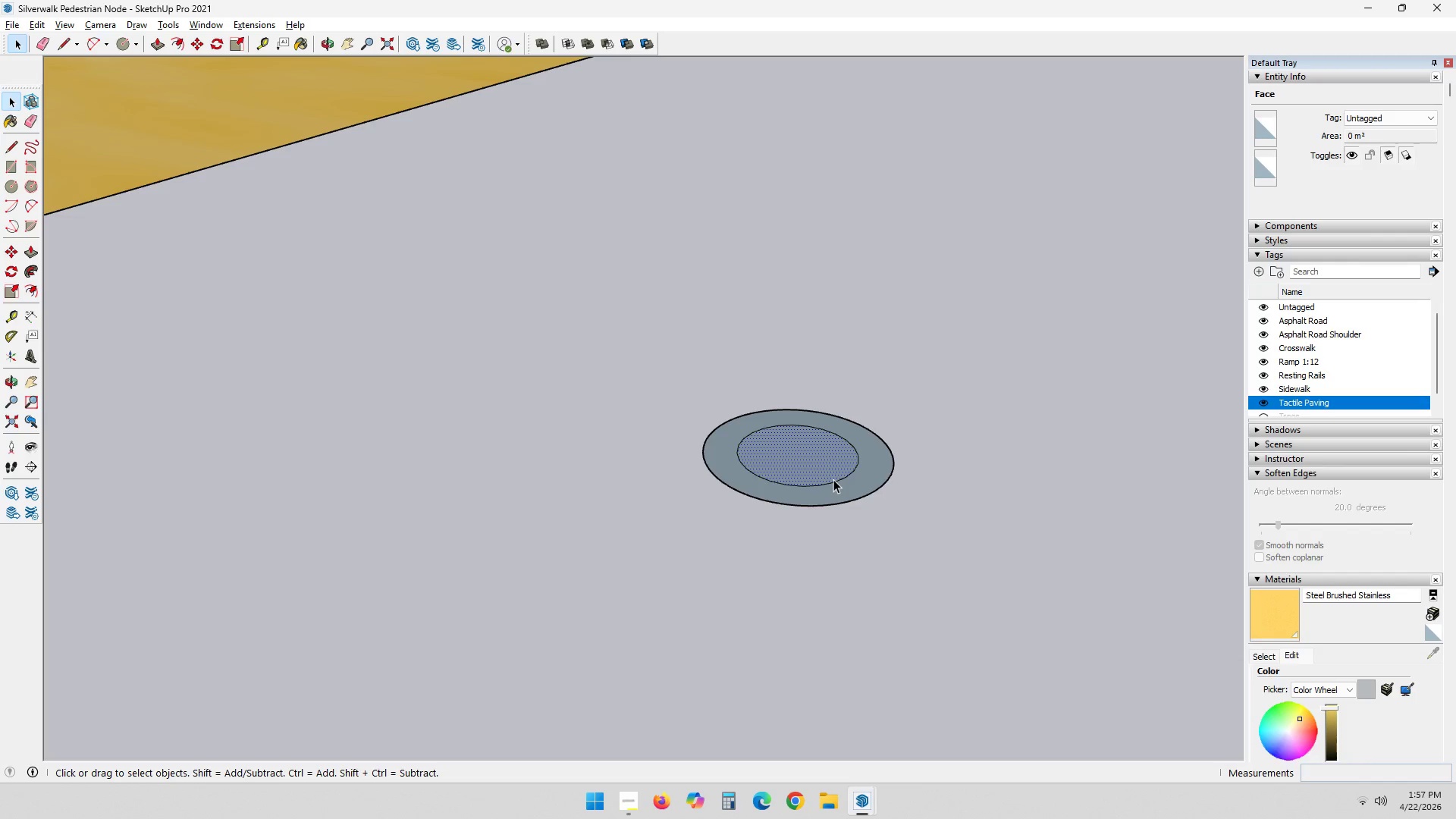 
type(sa)
 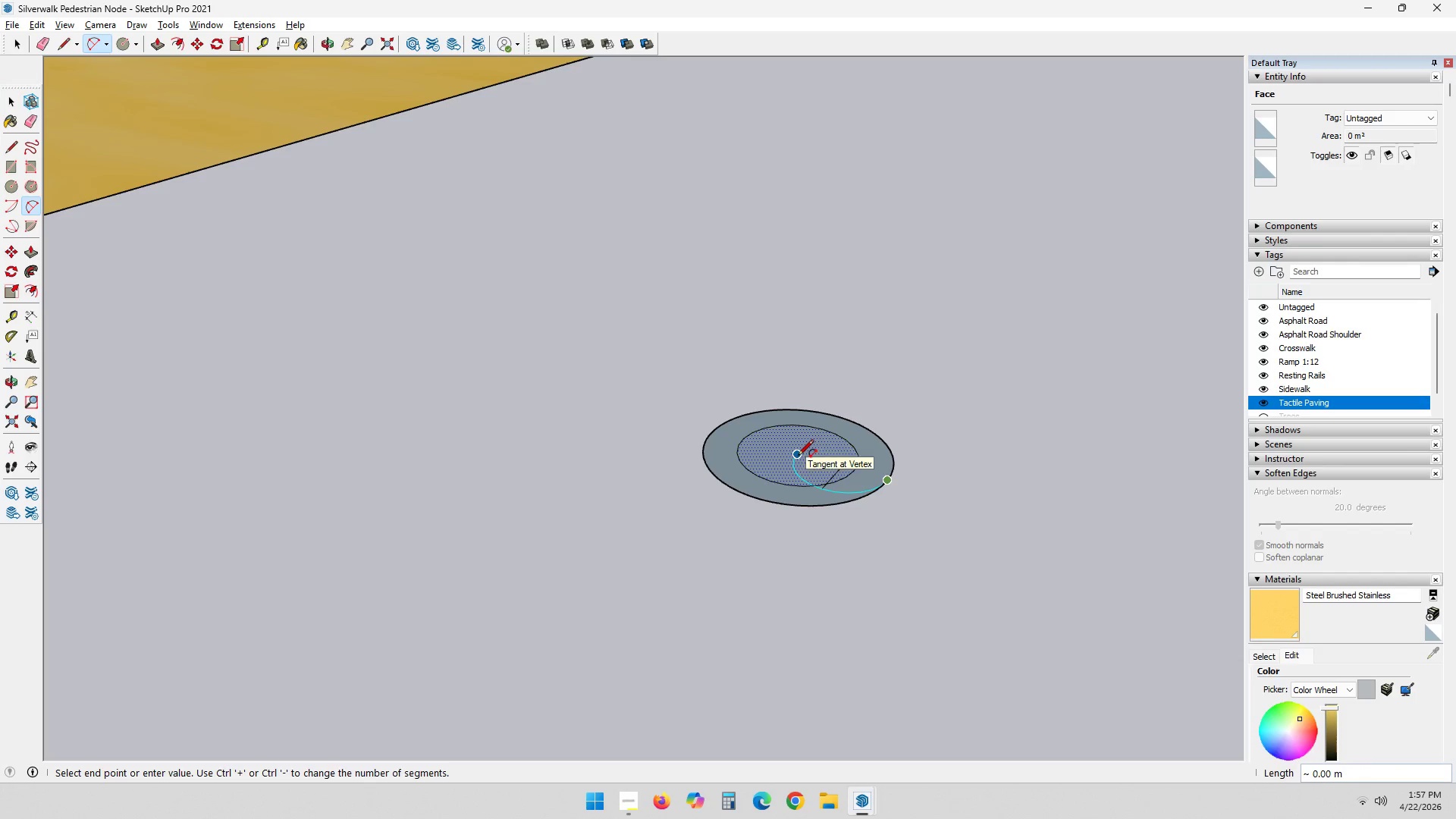 
key(ArrowUp)
 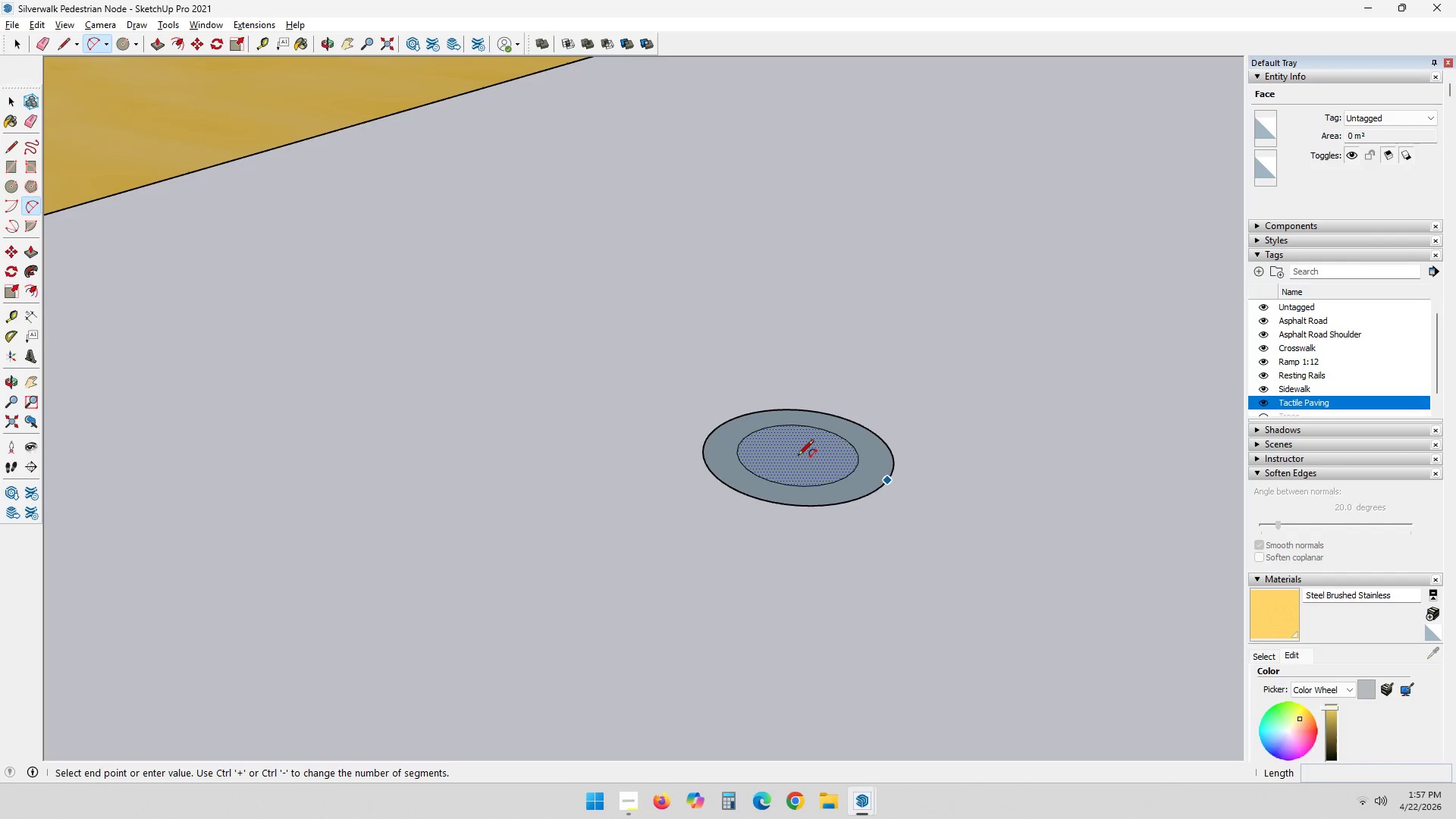 
key(ArrowLeft)
 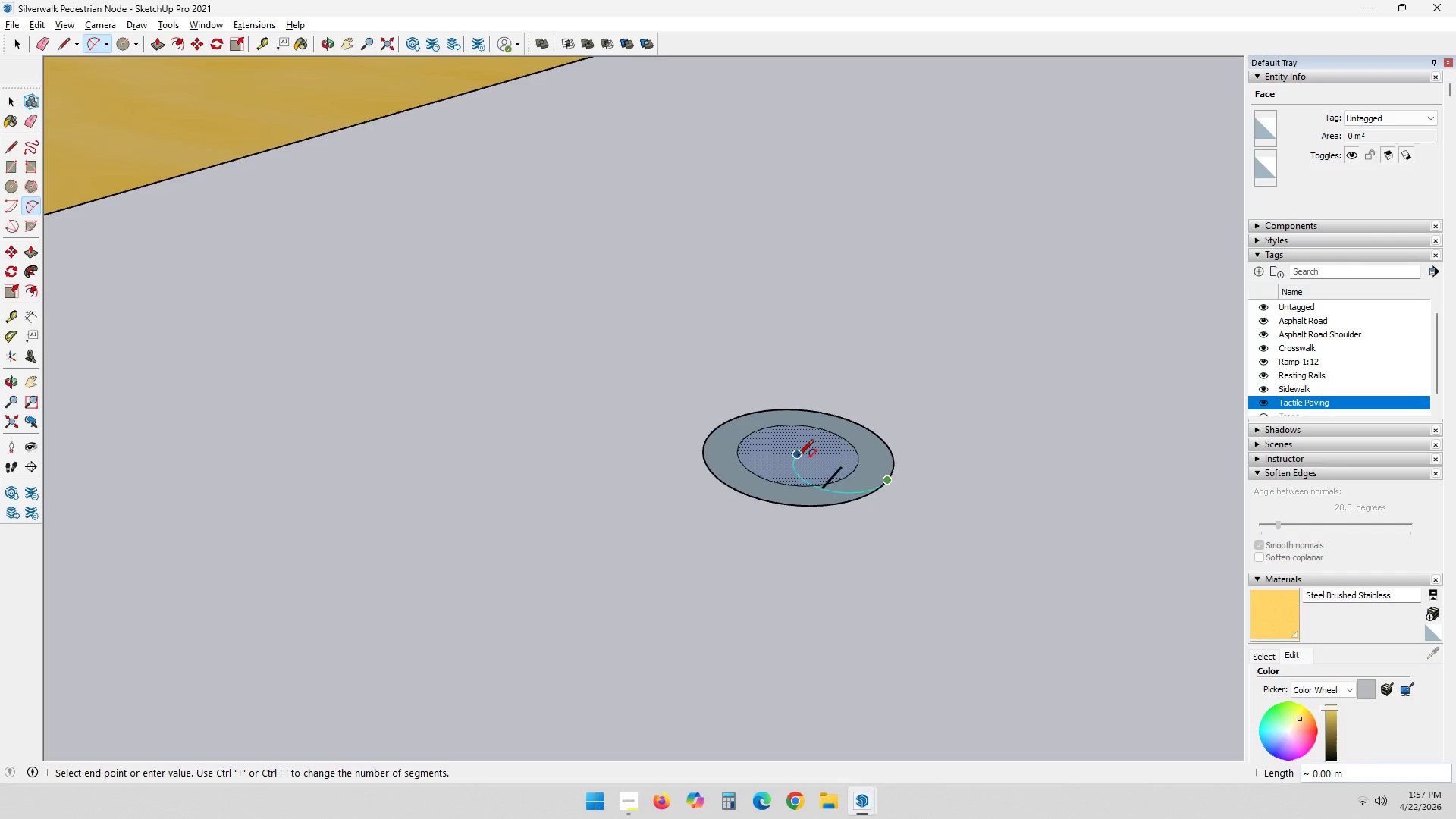 
key(ArrowDown)
 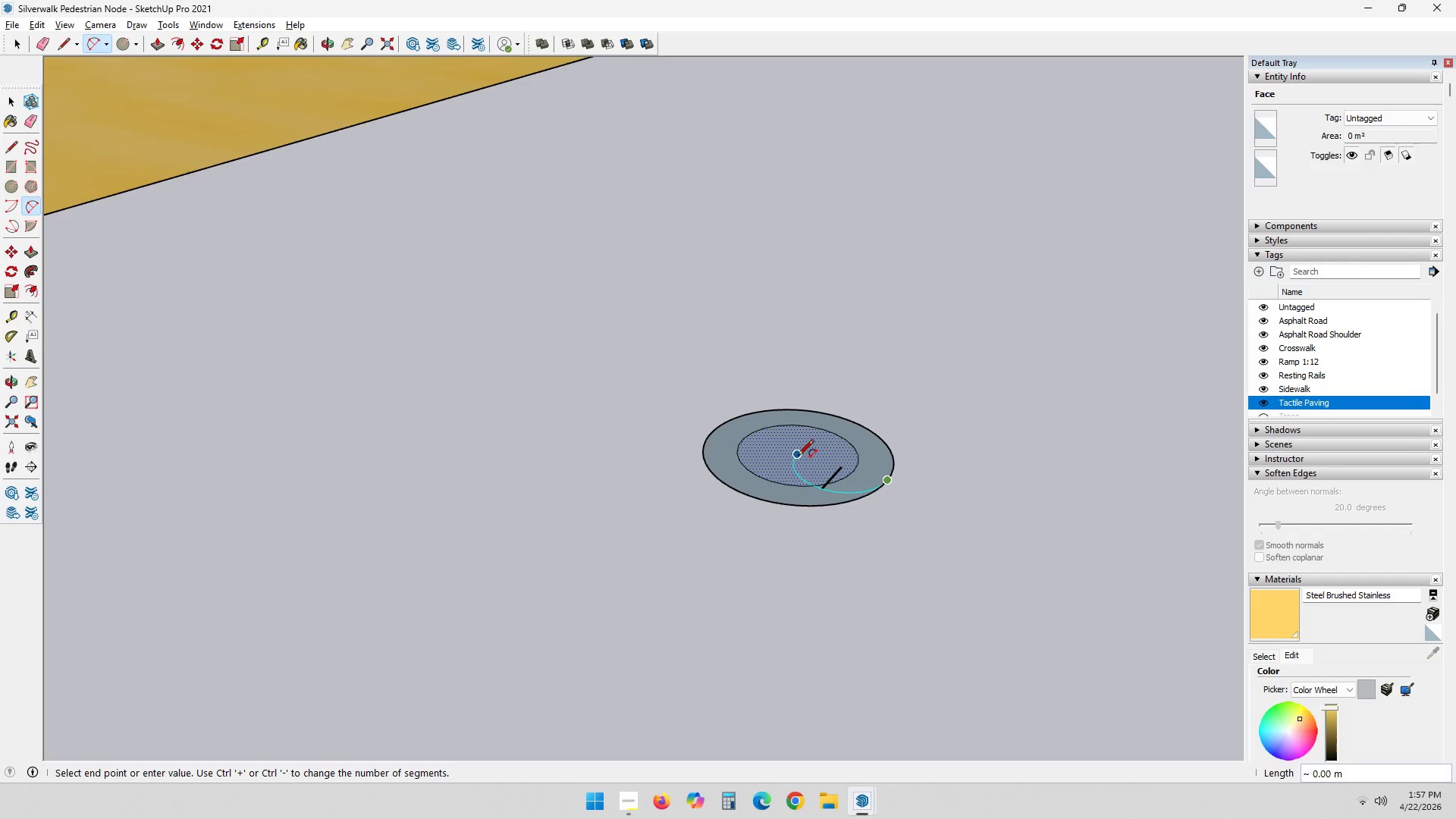 
key(ArrowRight)
 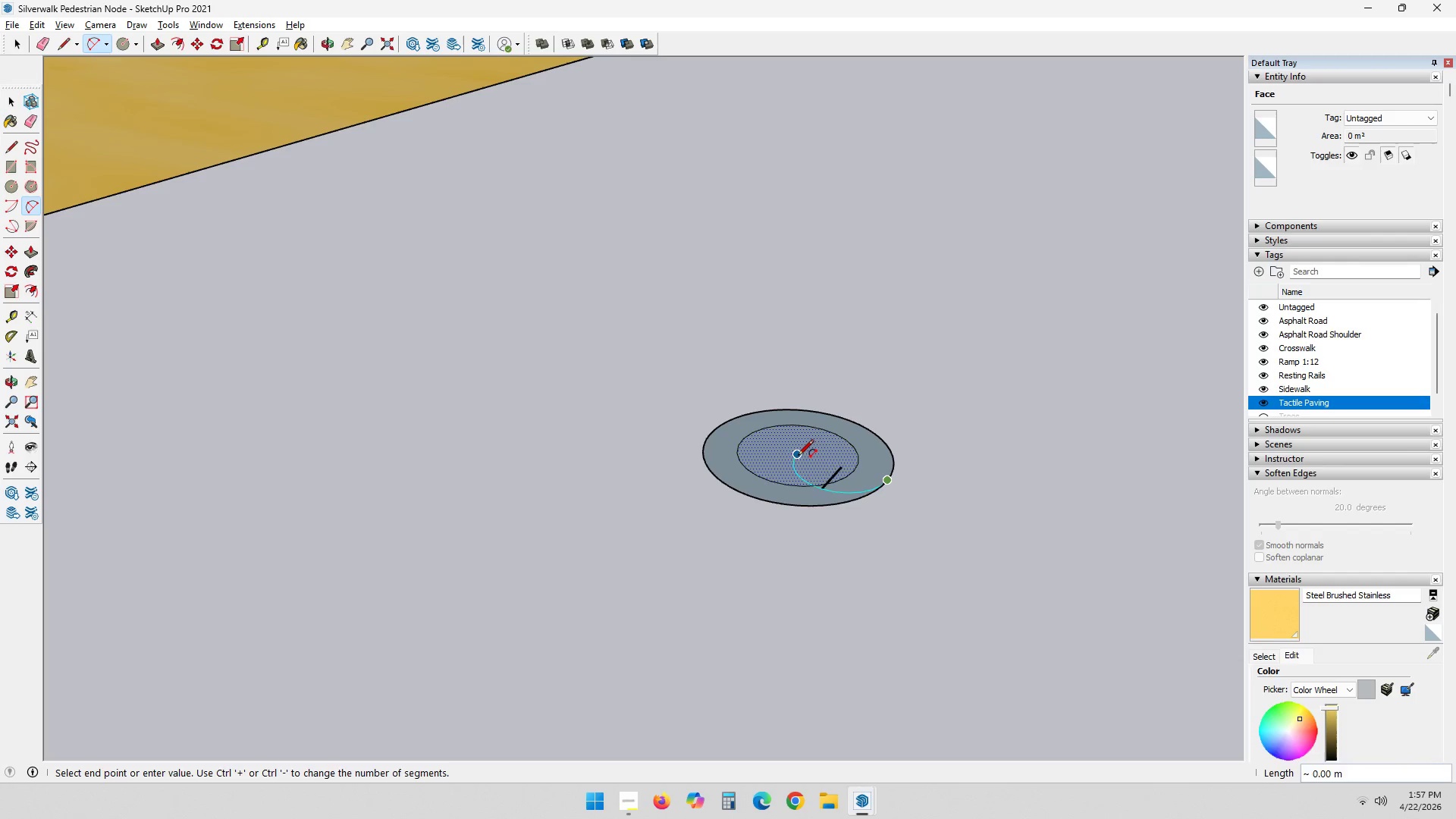 
key(ArrowUp)
 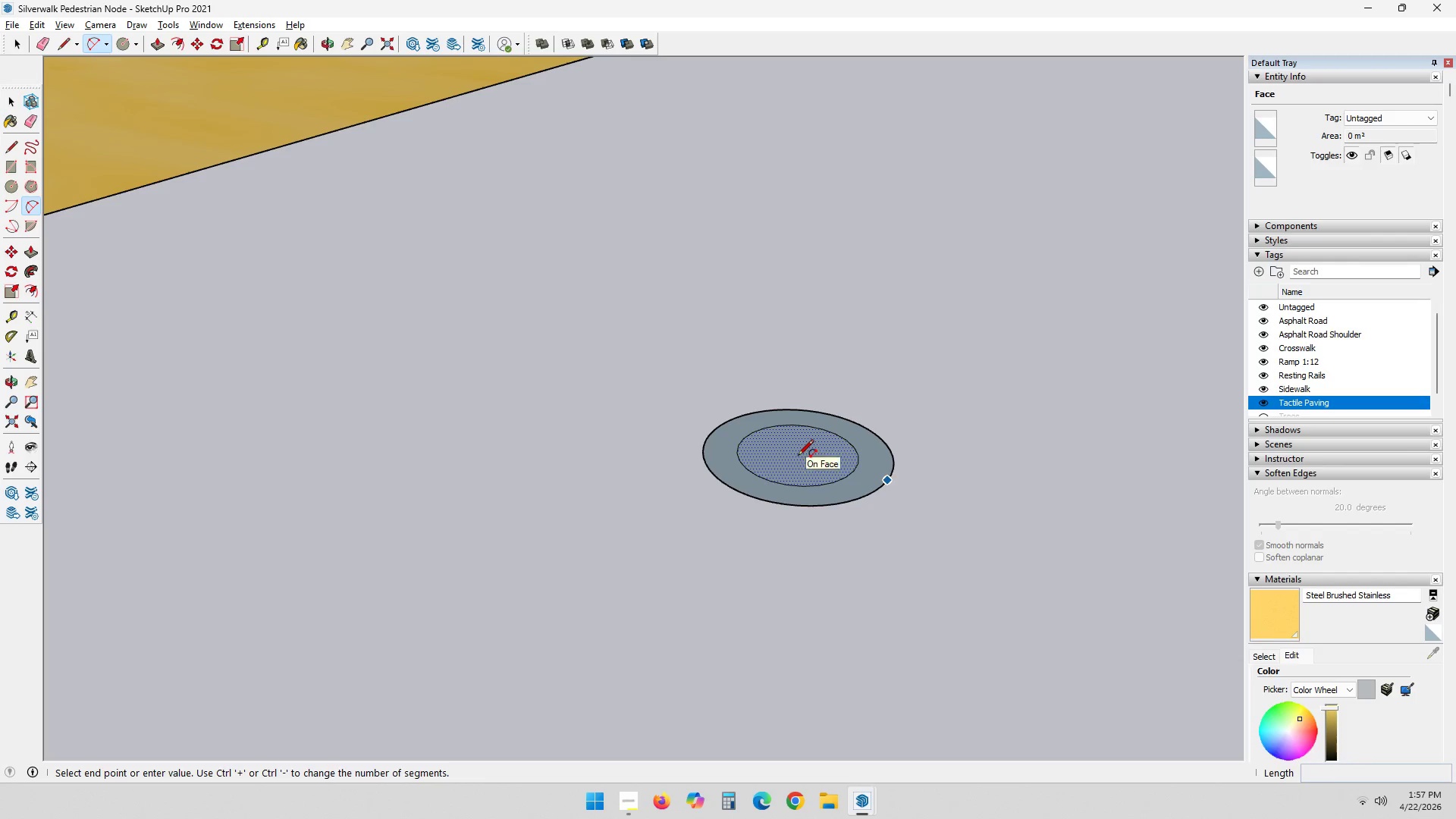 
key(ArrowDown)
 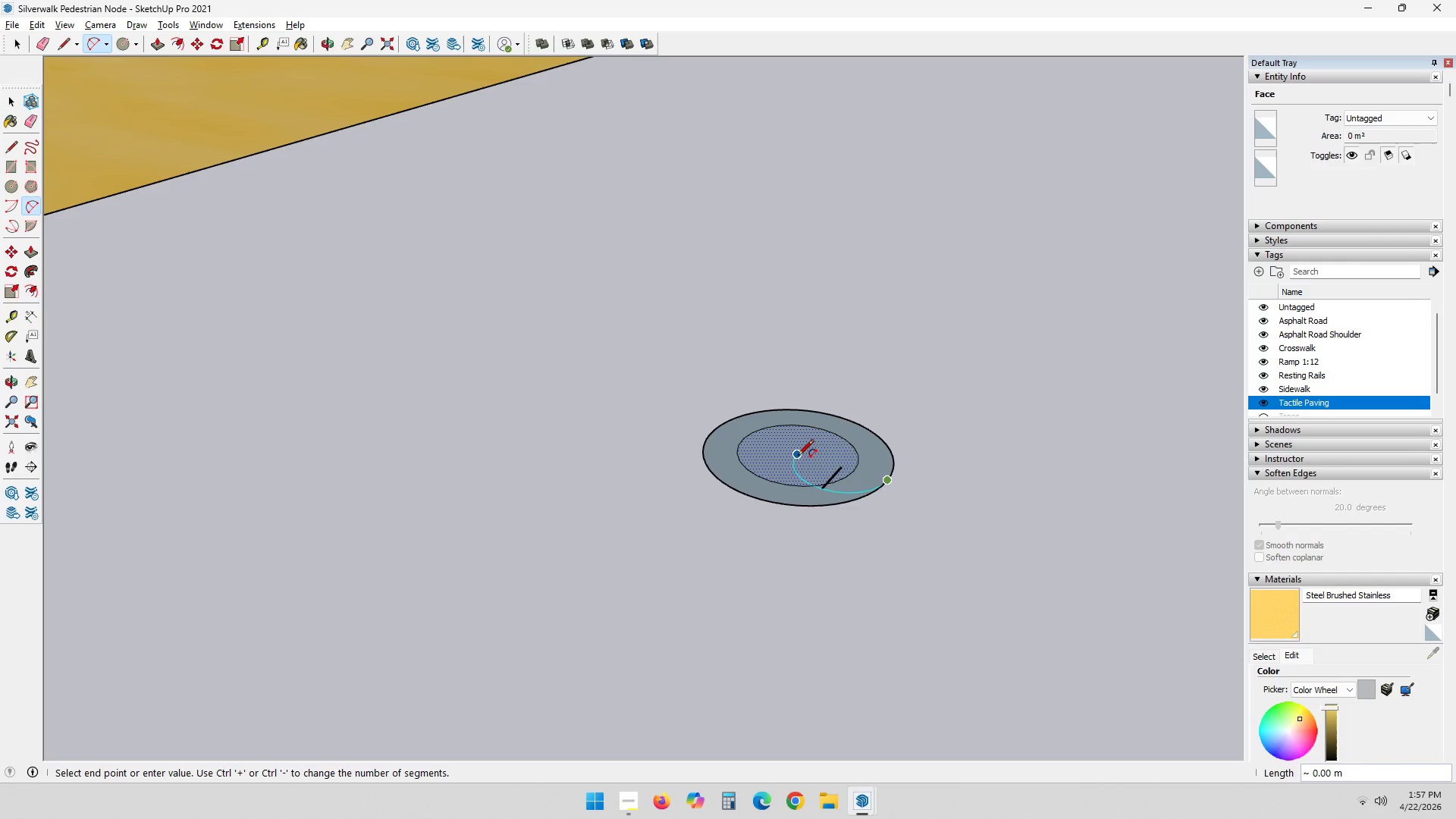 
key(ArrowLeft)
 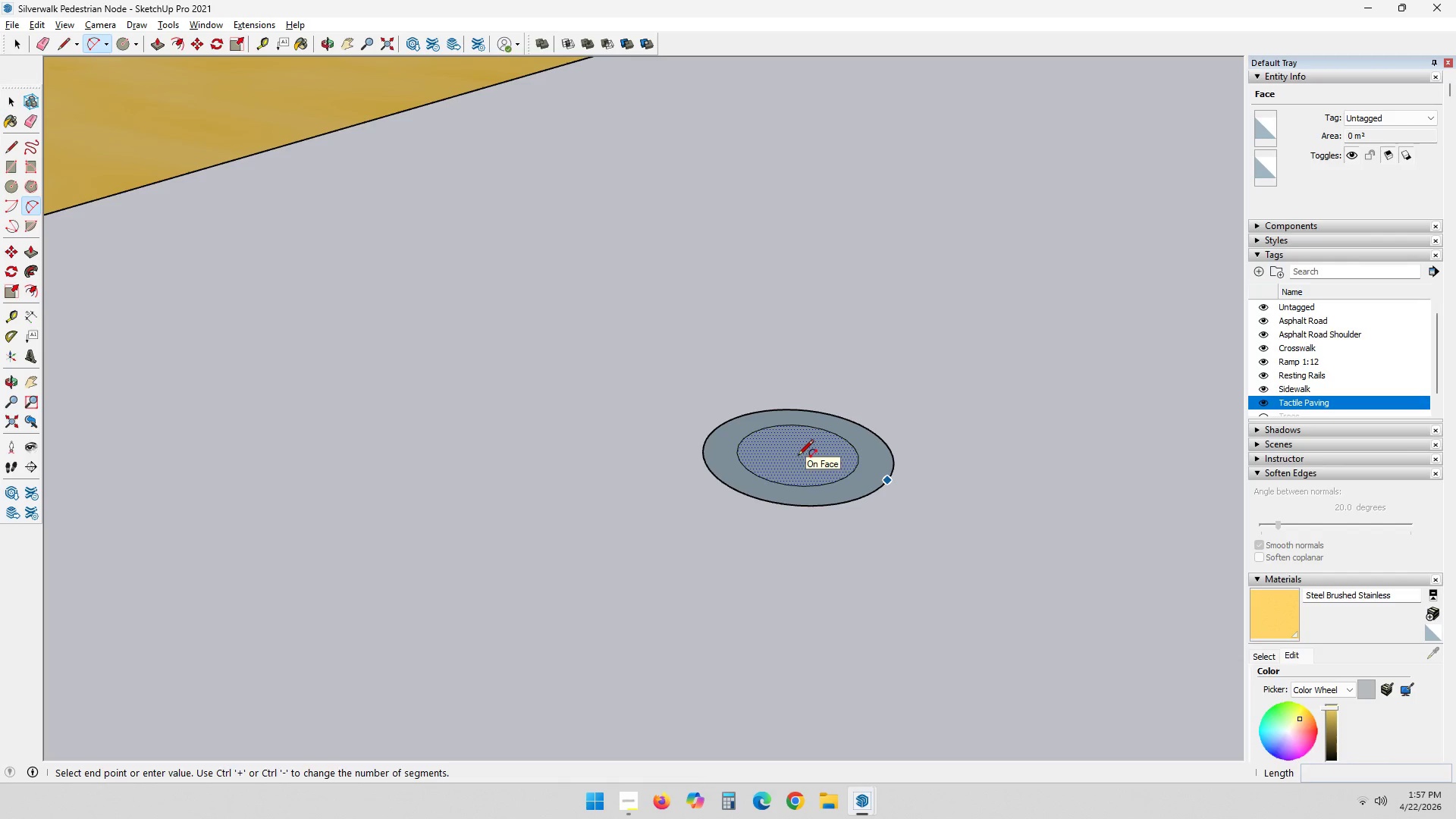 
left_click([798, 457])
 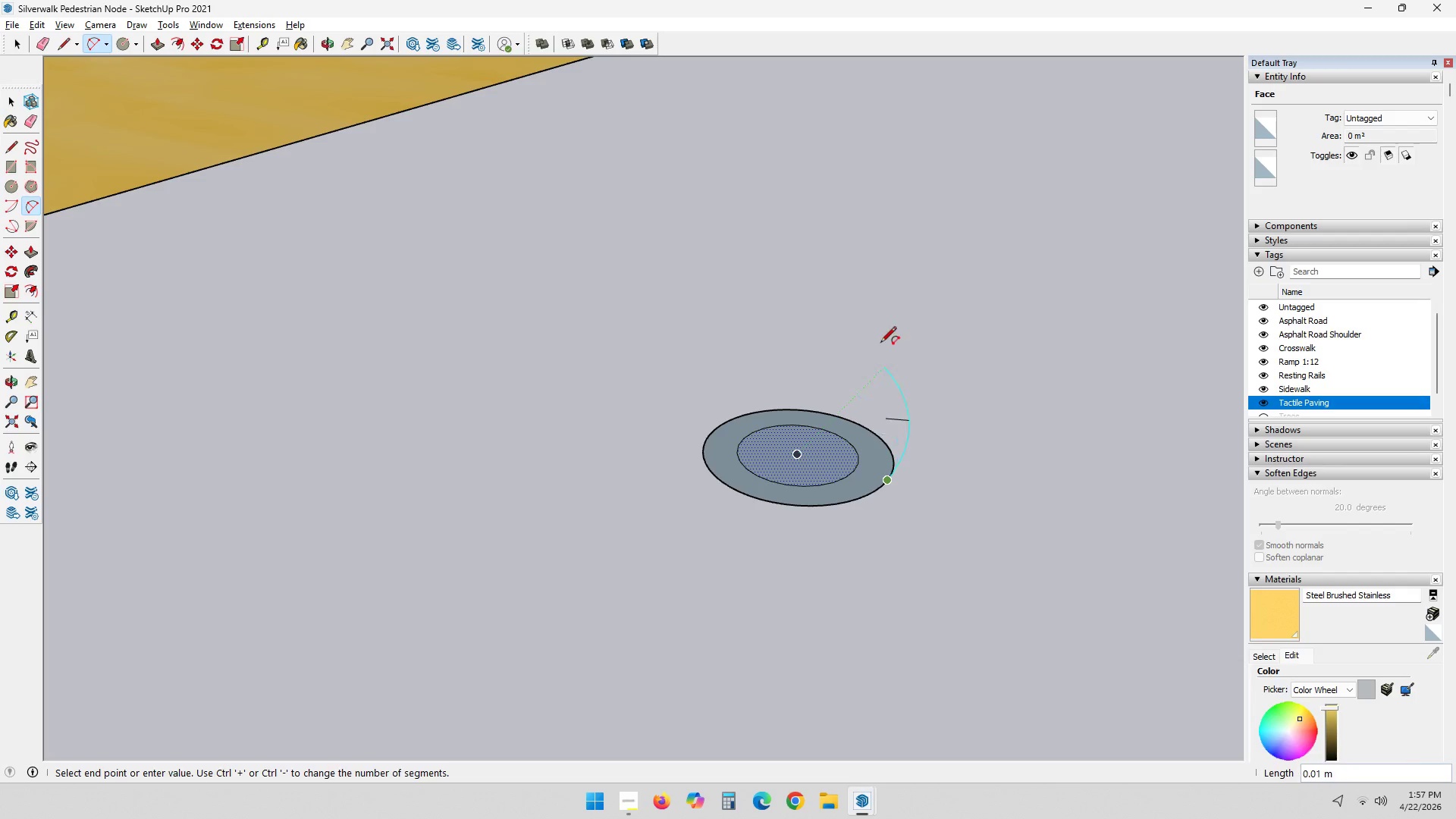 
key(Escape)
 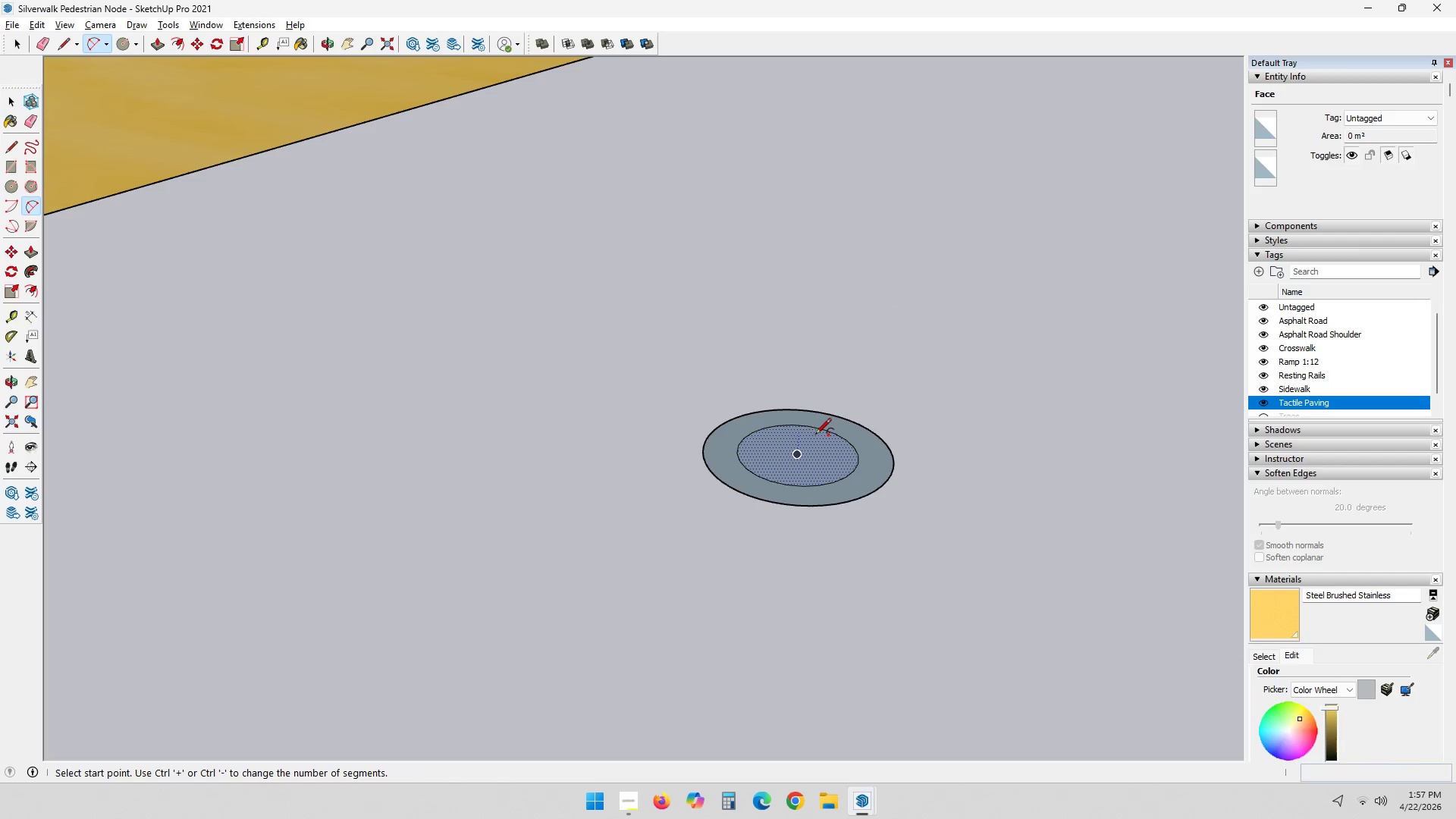 
key(P)
 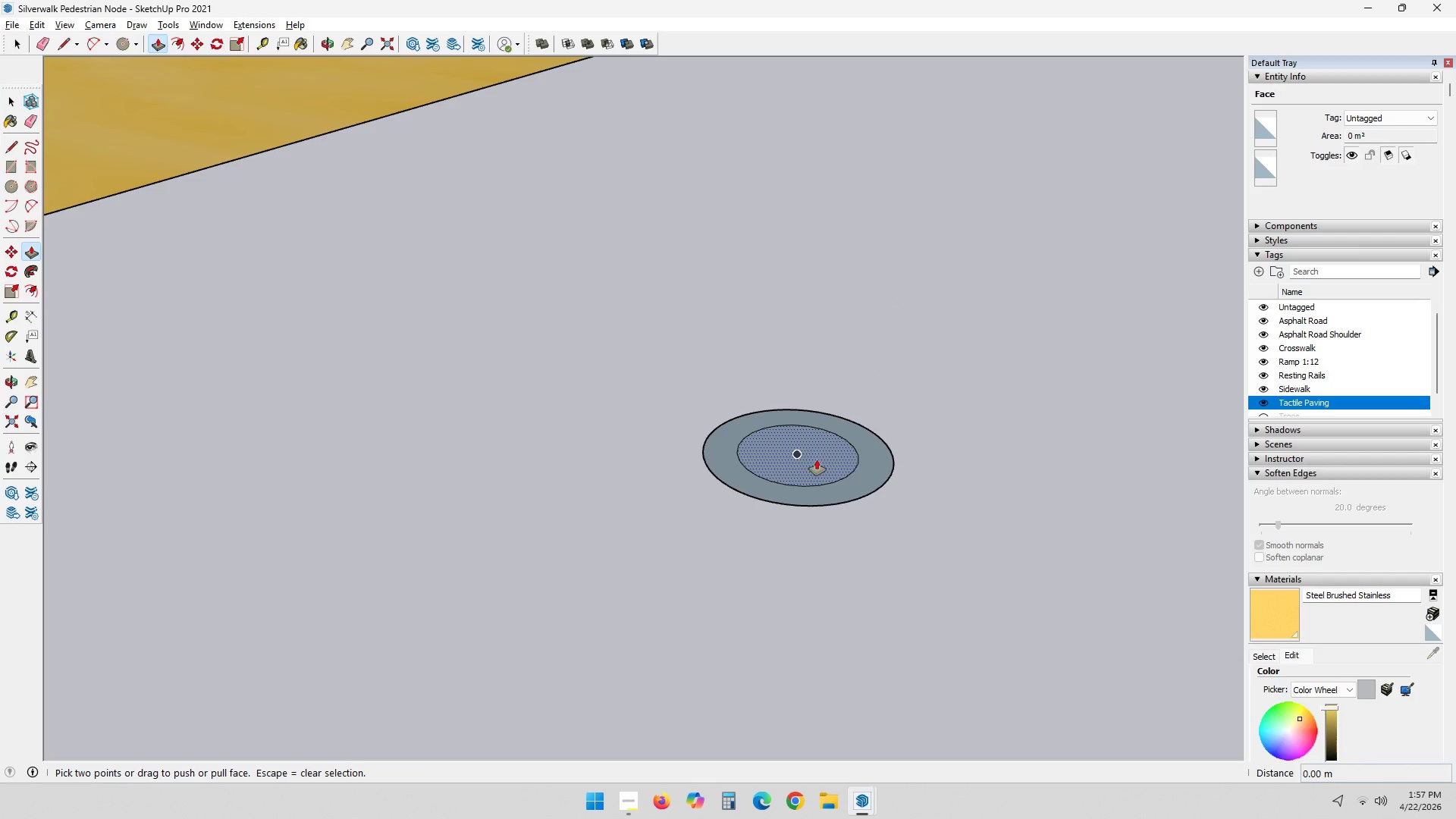 
key(Space)
 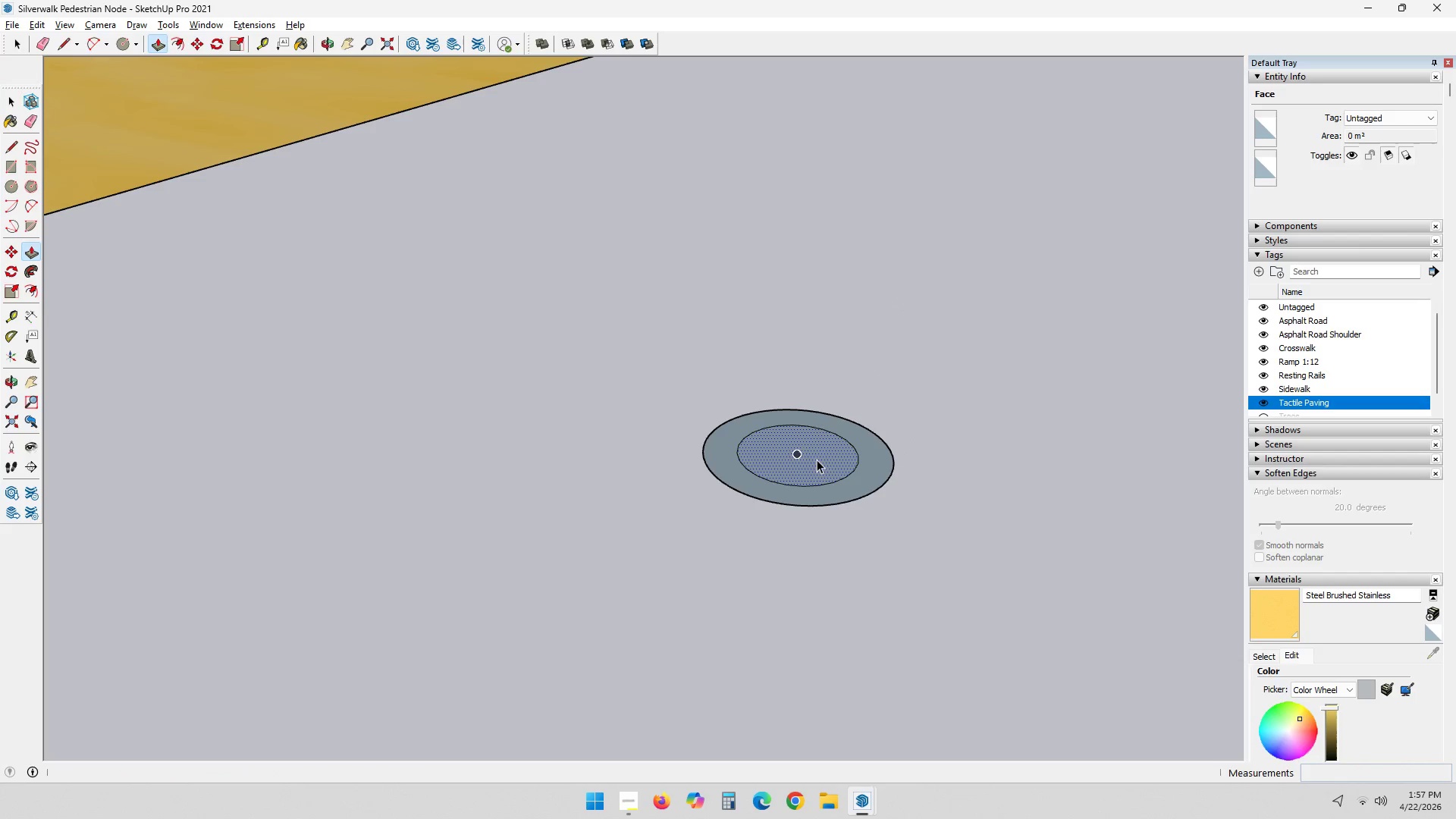 
key(M)
 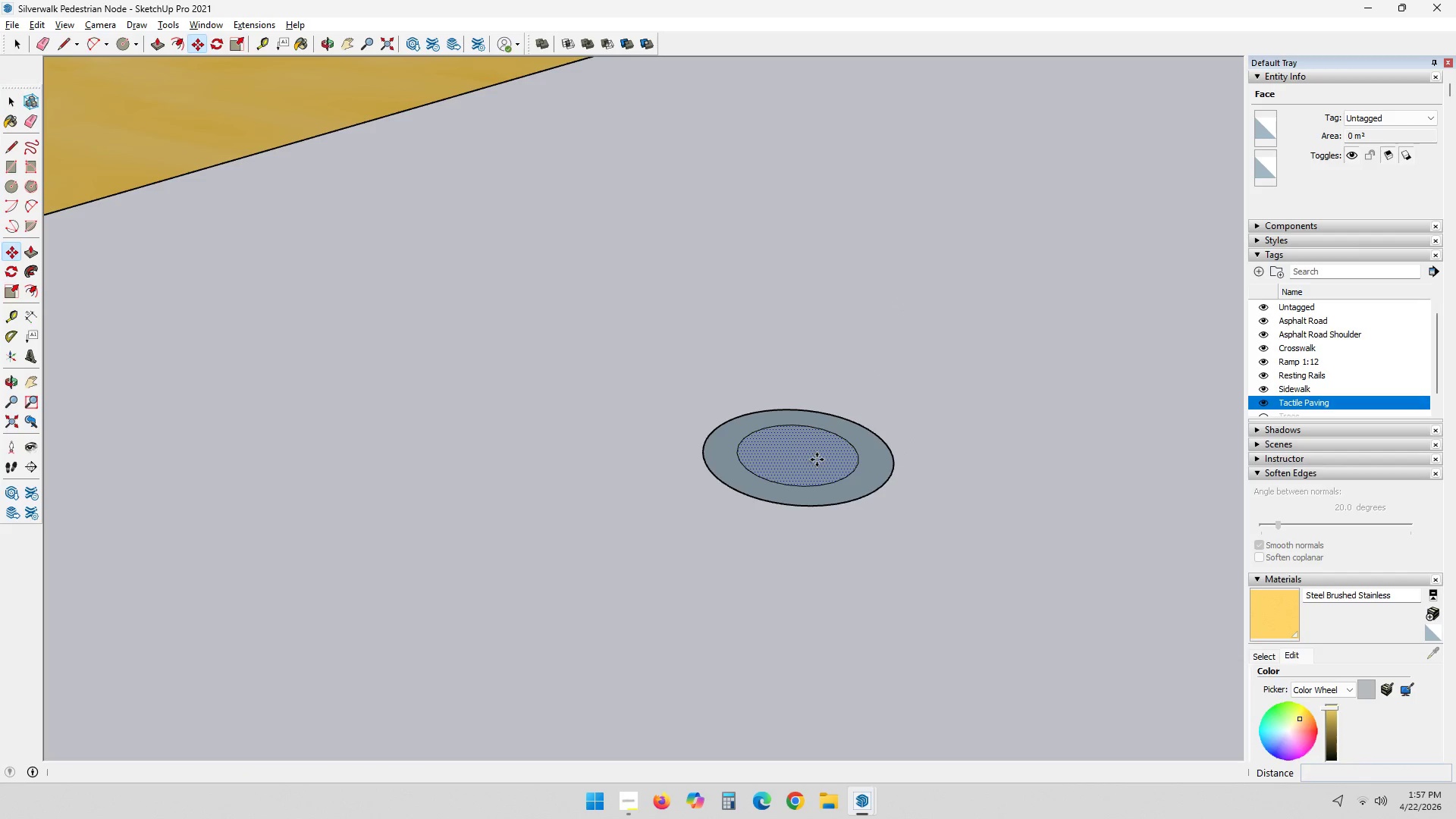 
left_click([817, 460])
 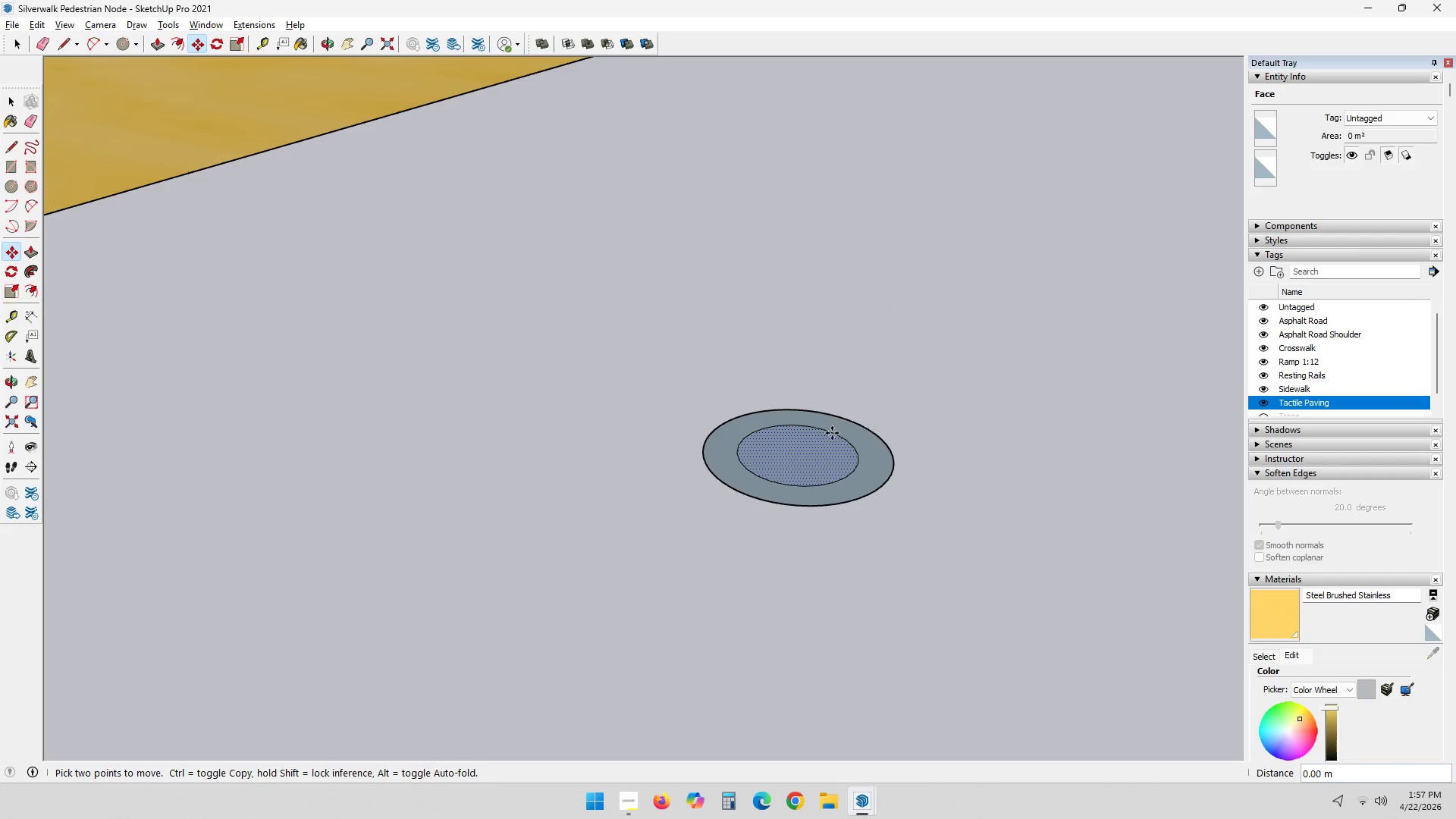 
key(Escape)
 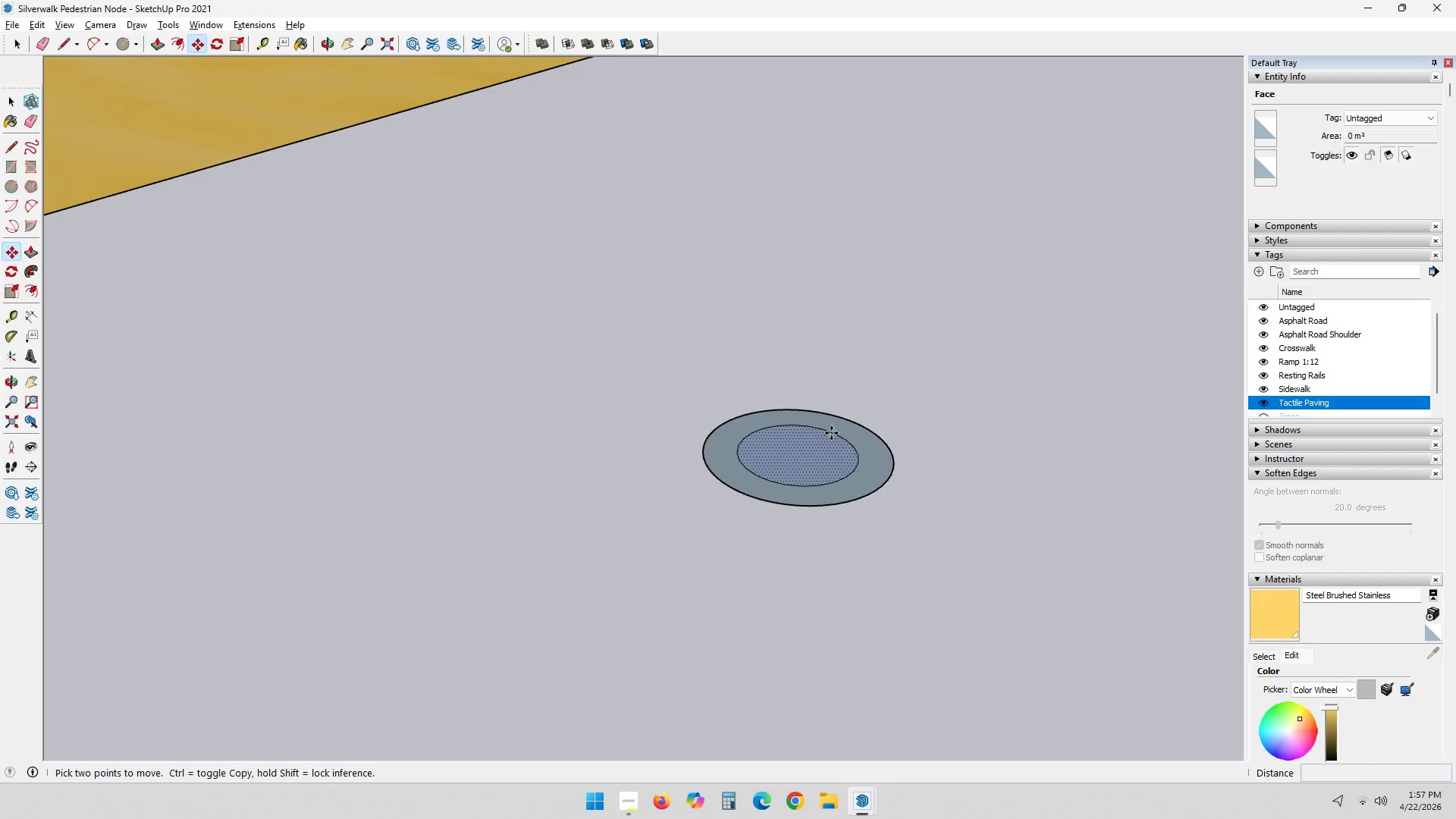 
key(Space)
 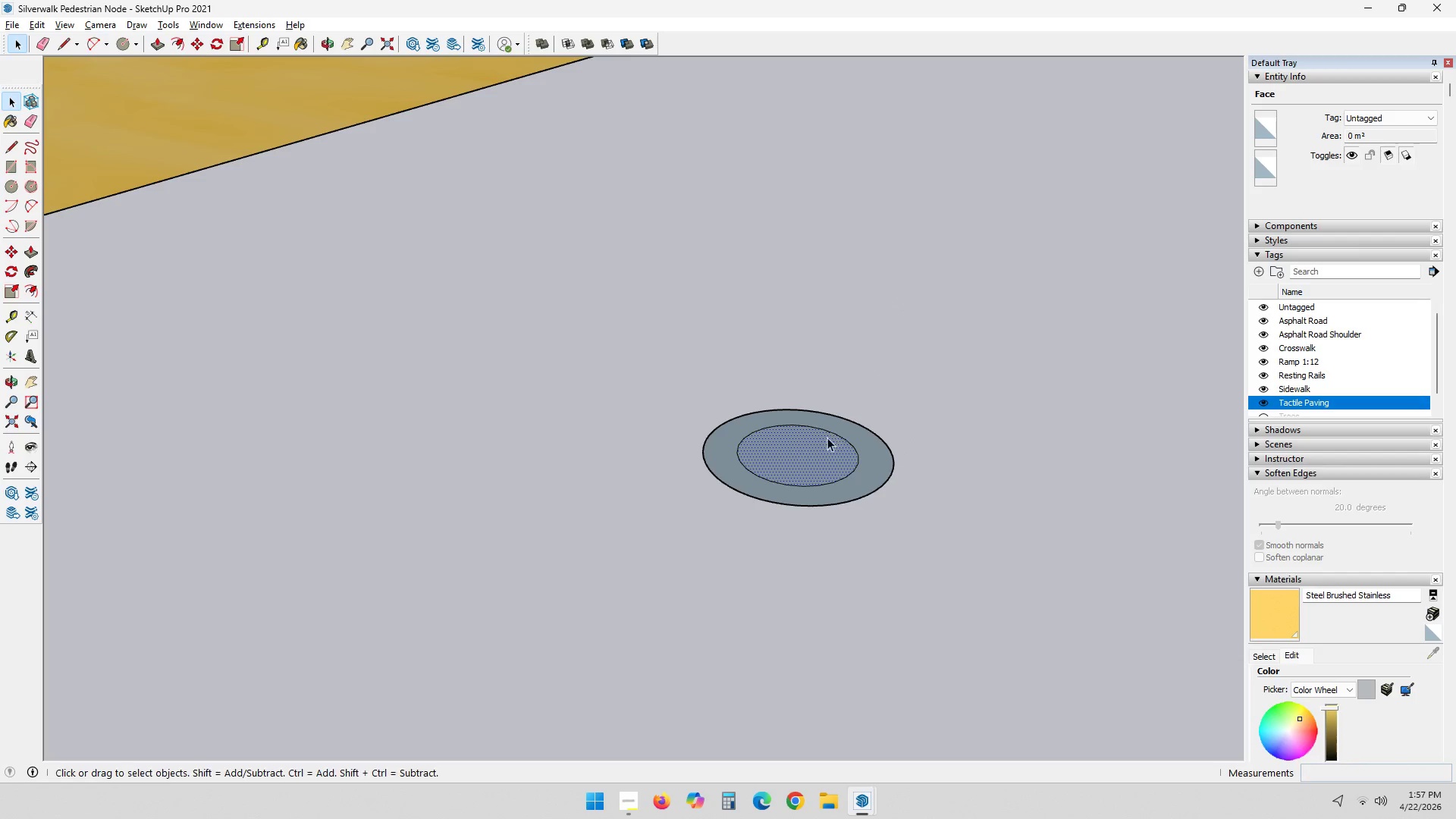 
key(Escape)
 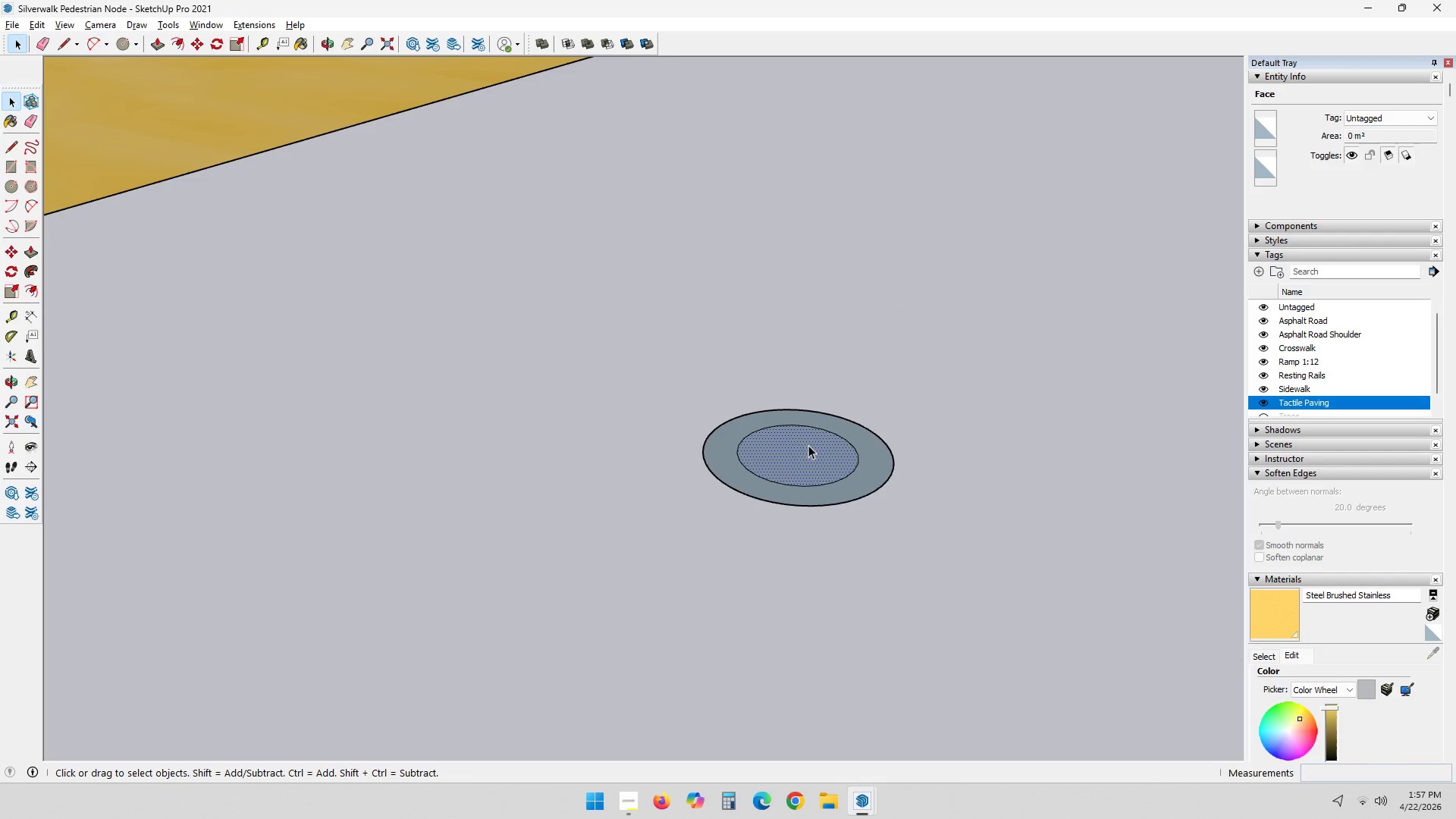 
left_click([807, 446])
 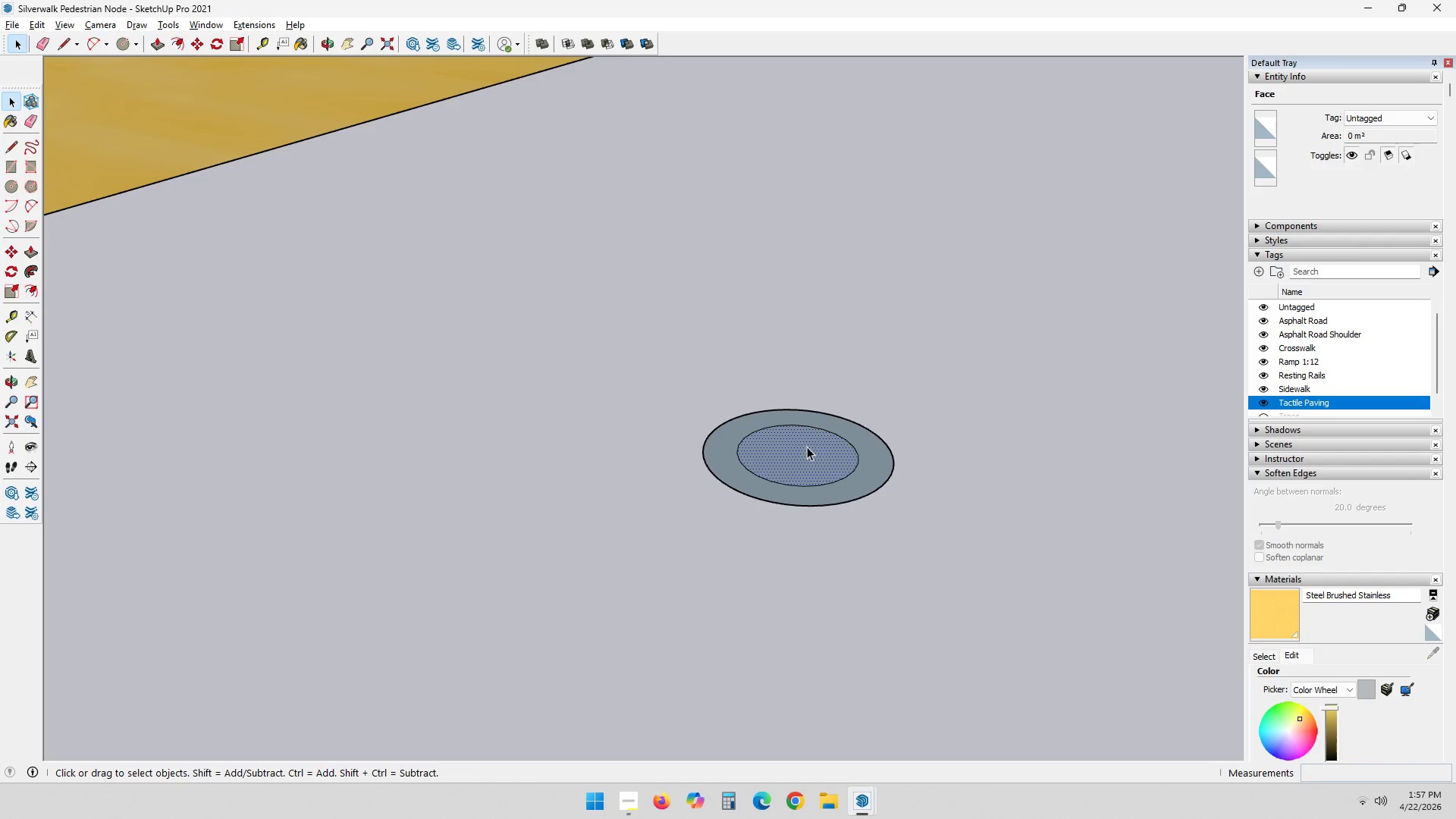 
key(M)
 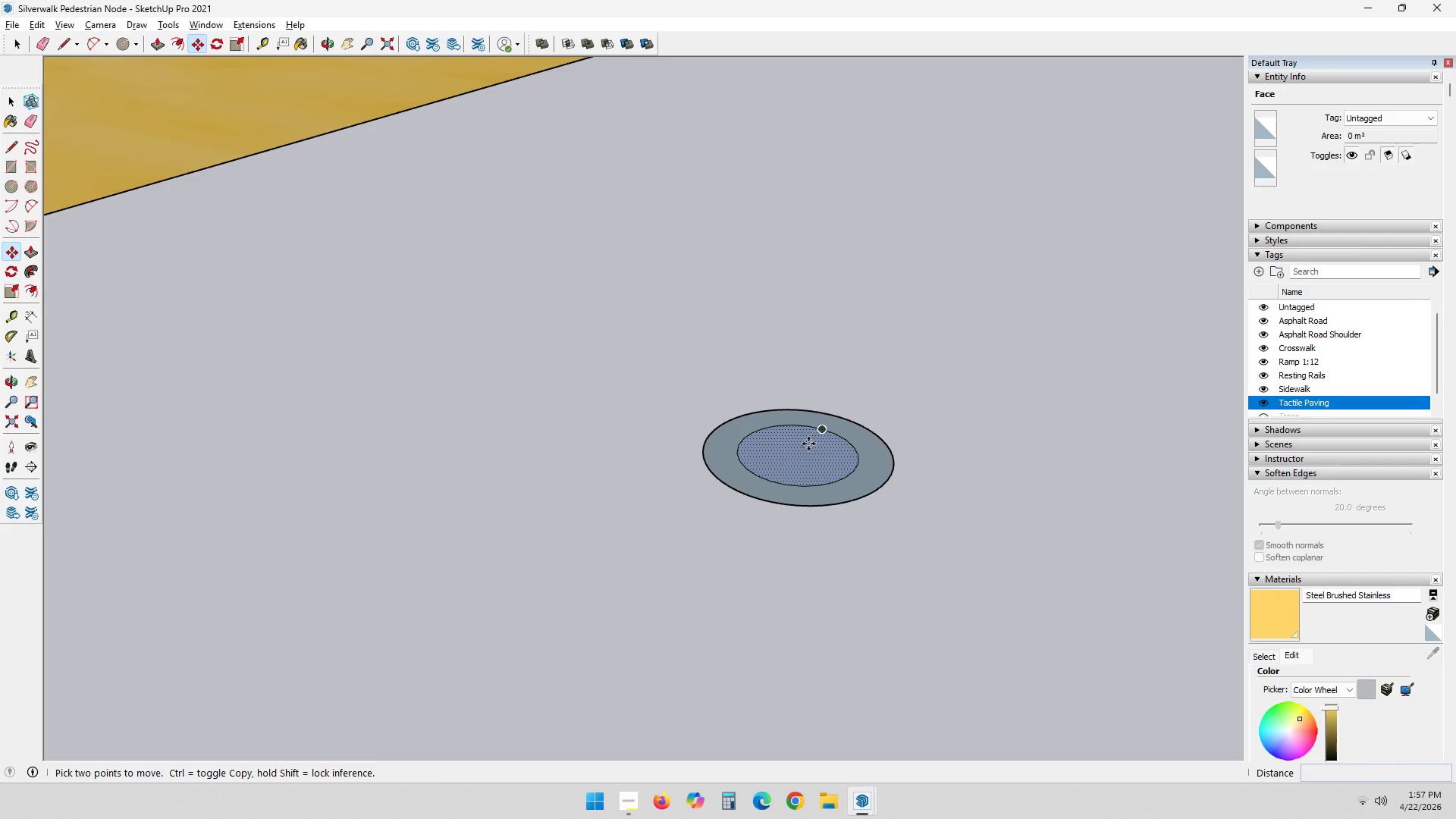 
left_click([795, 457])
 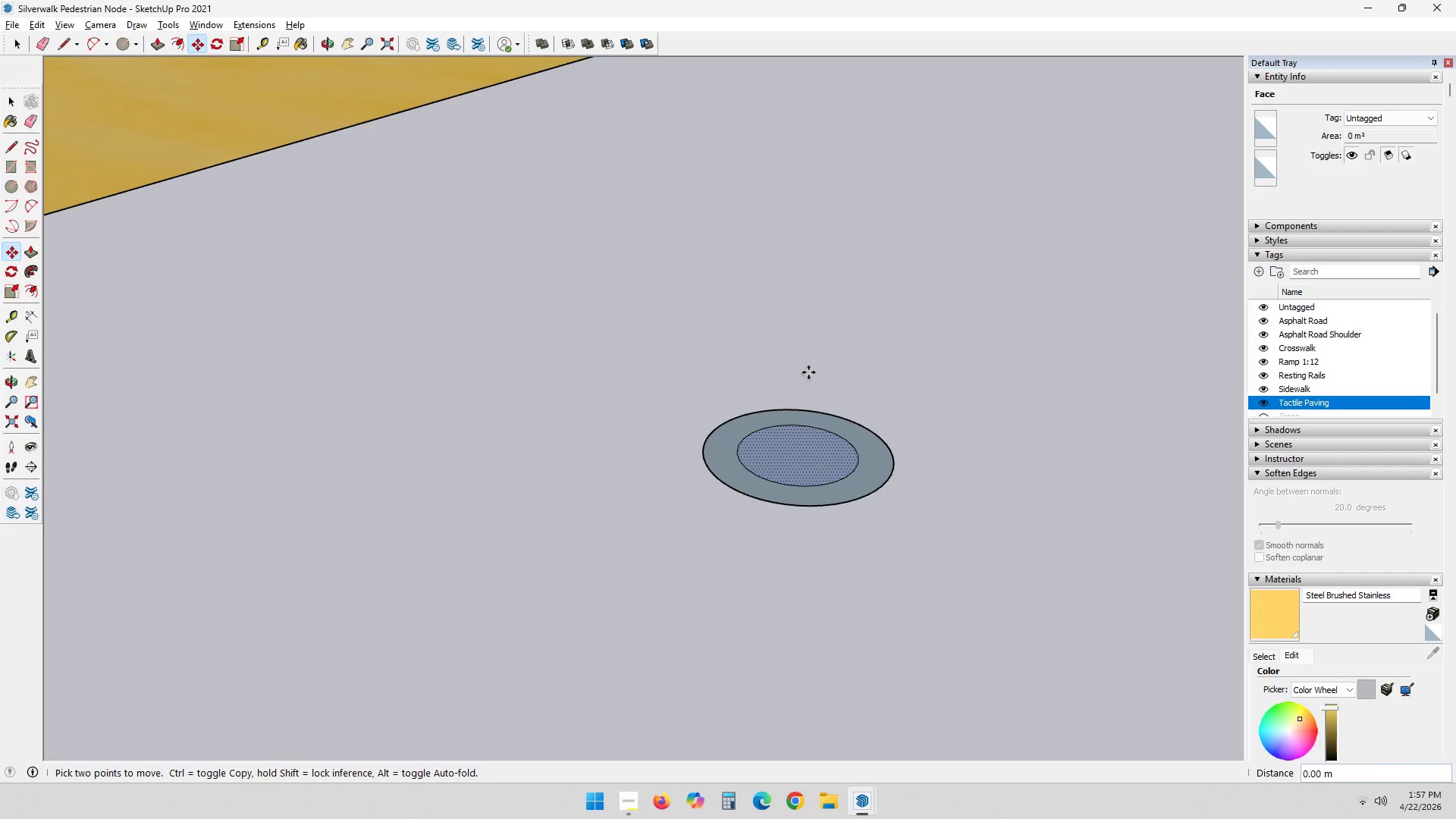 
key(ArrowRight)
 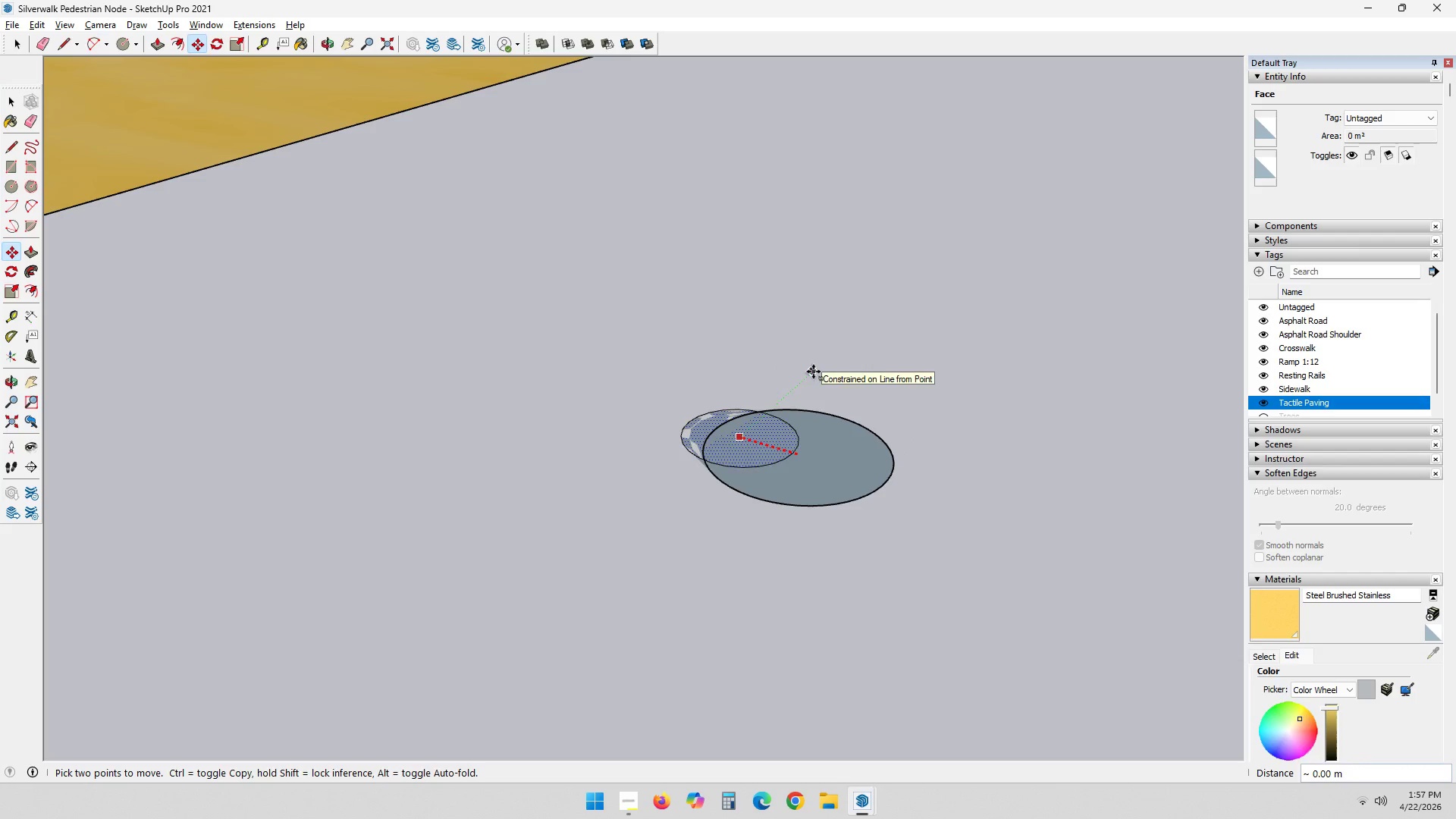 
key(ArrowLeft)
 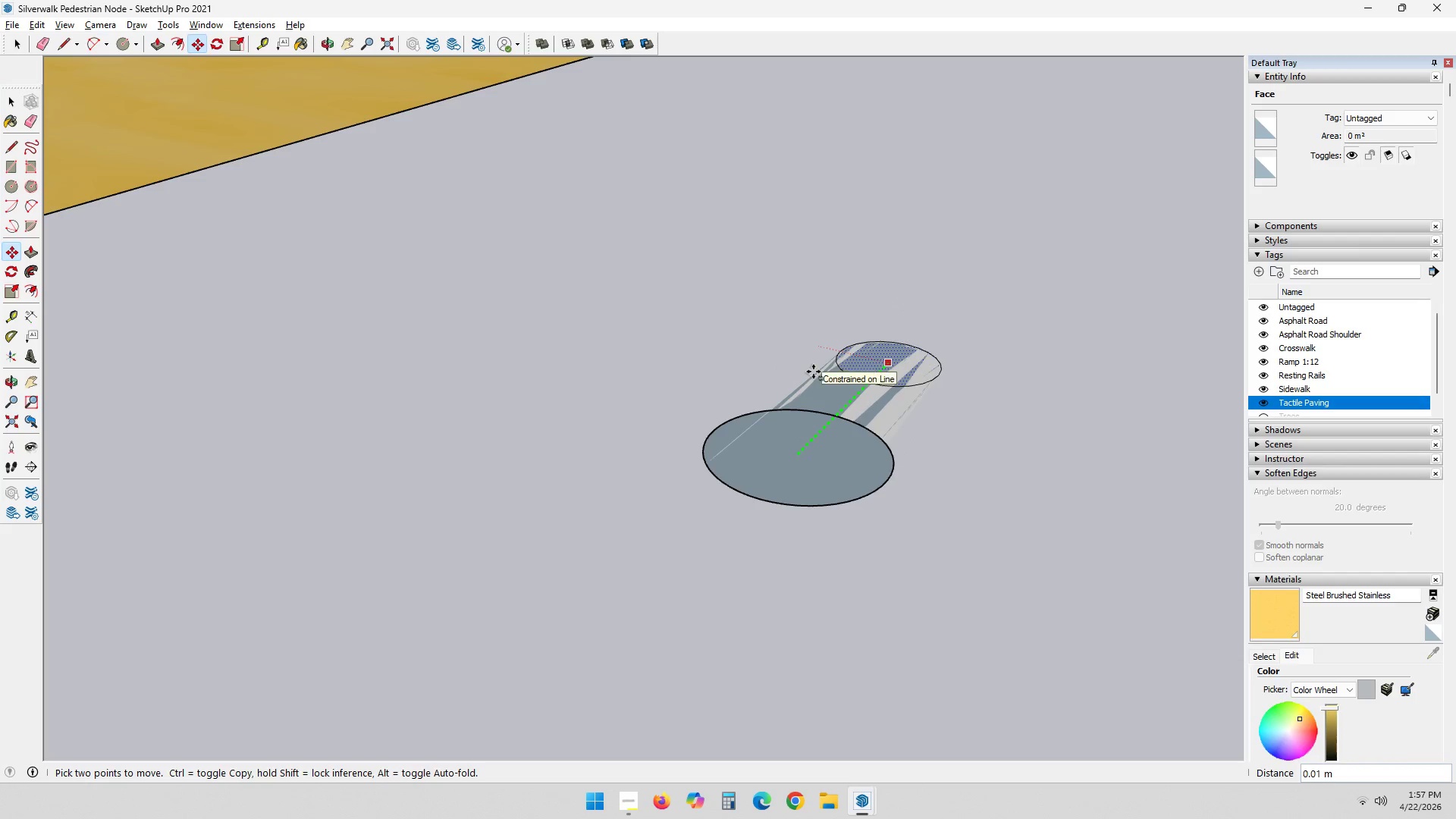 
key(ArrowDown)
 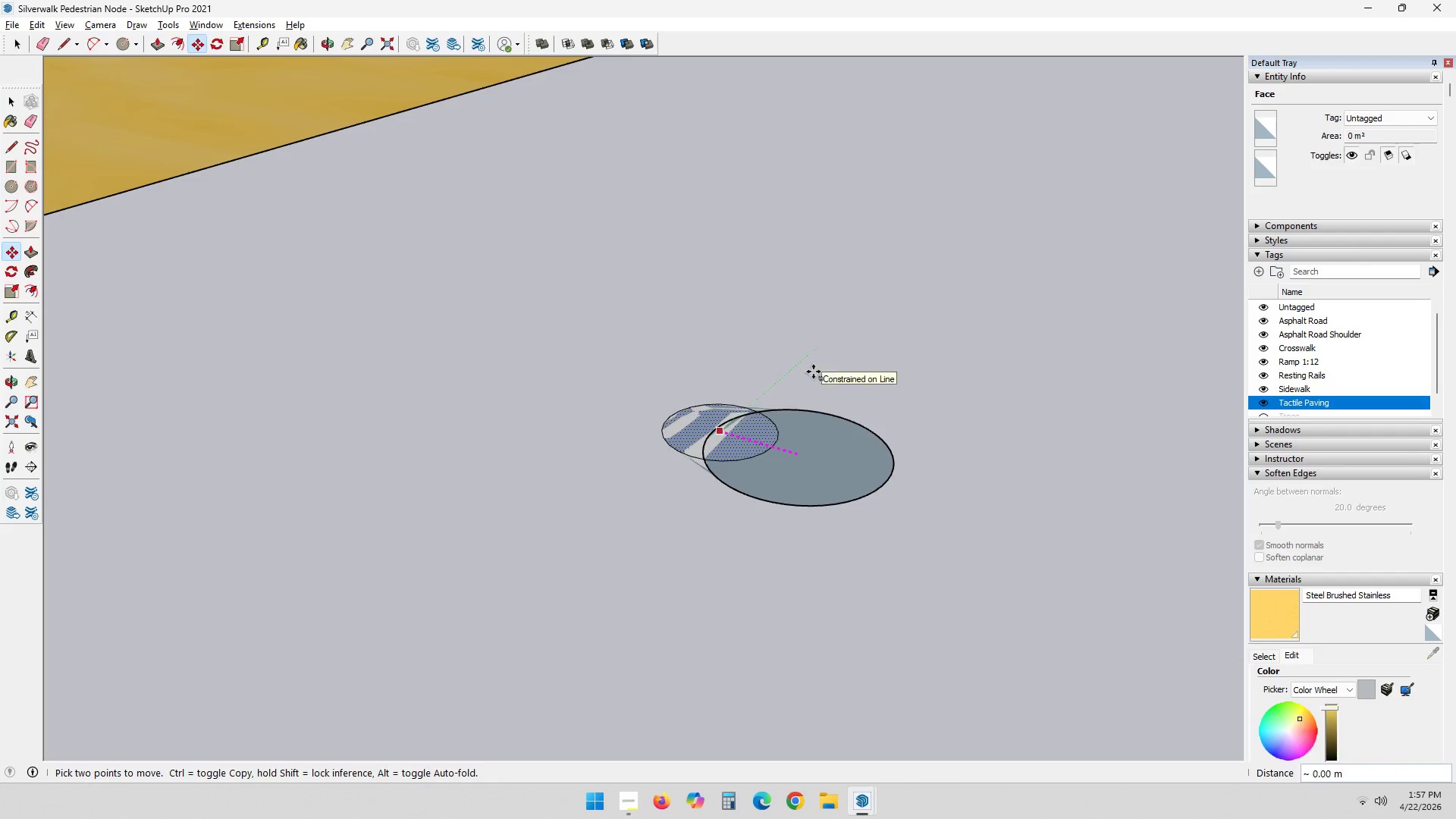 
key(ArrowUp)
 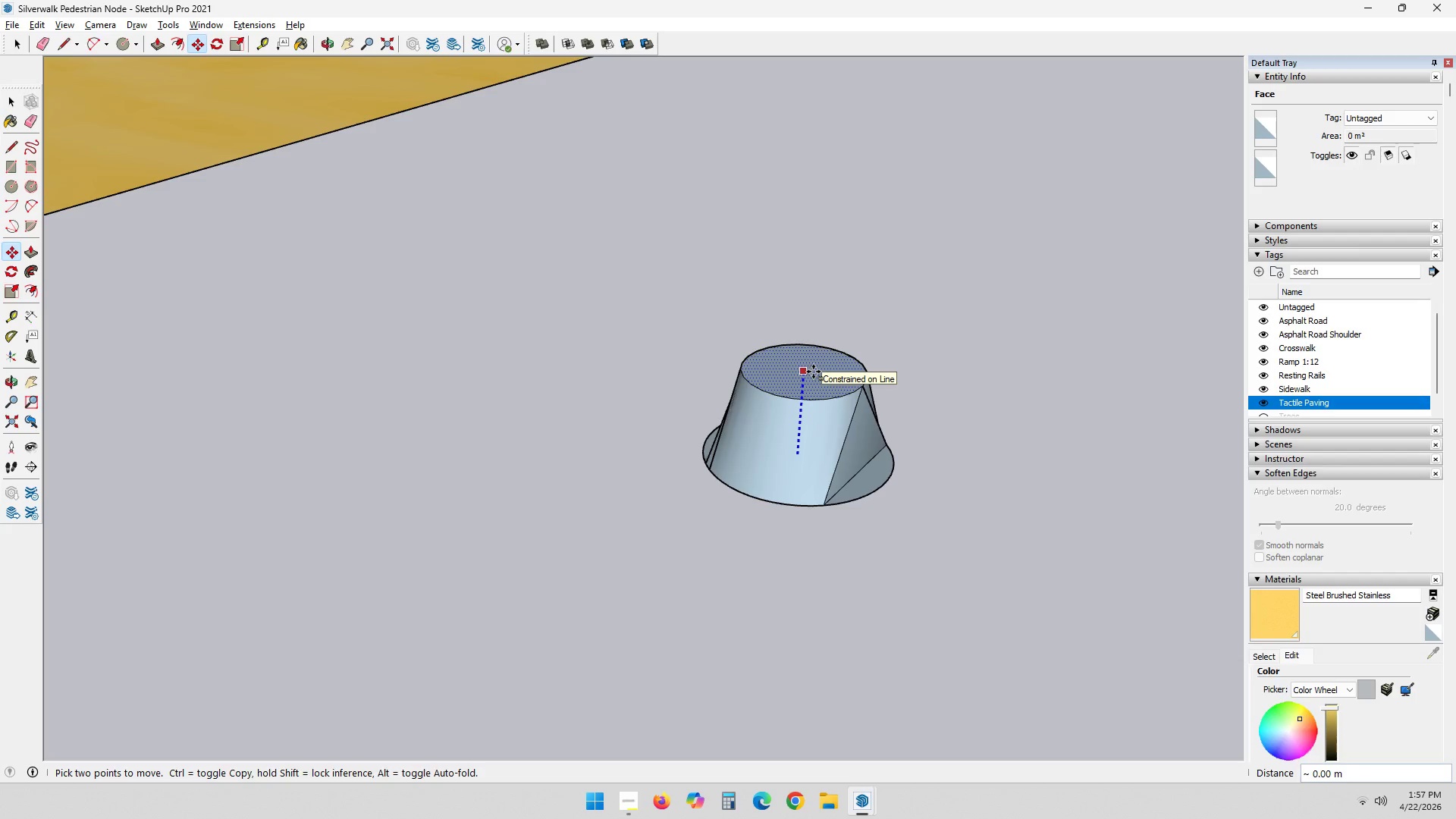 
key(Control+ControlLeft)
 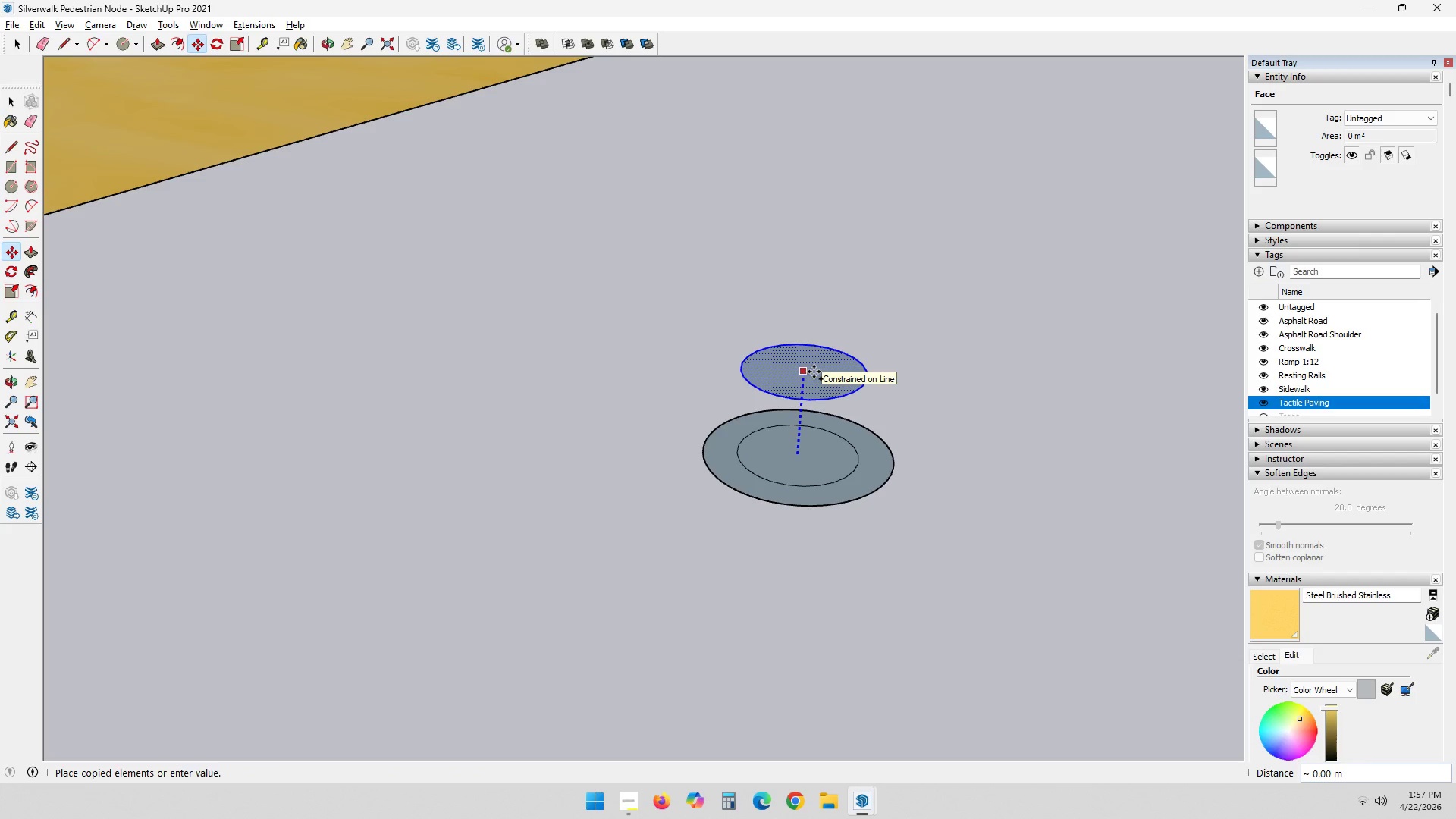 
key(NumpadDecimal)
 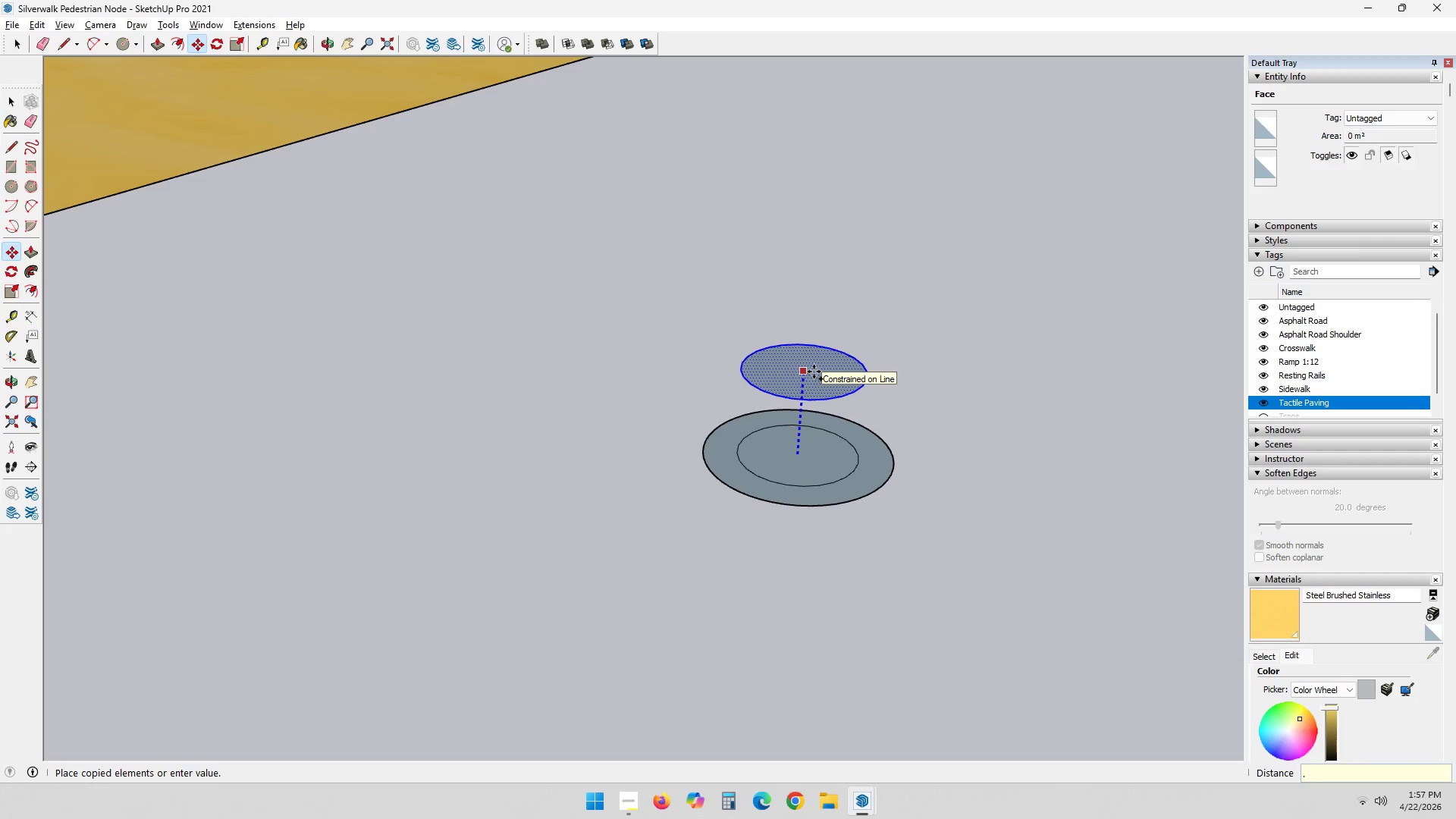 
key(Numpad0)
 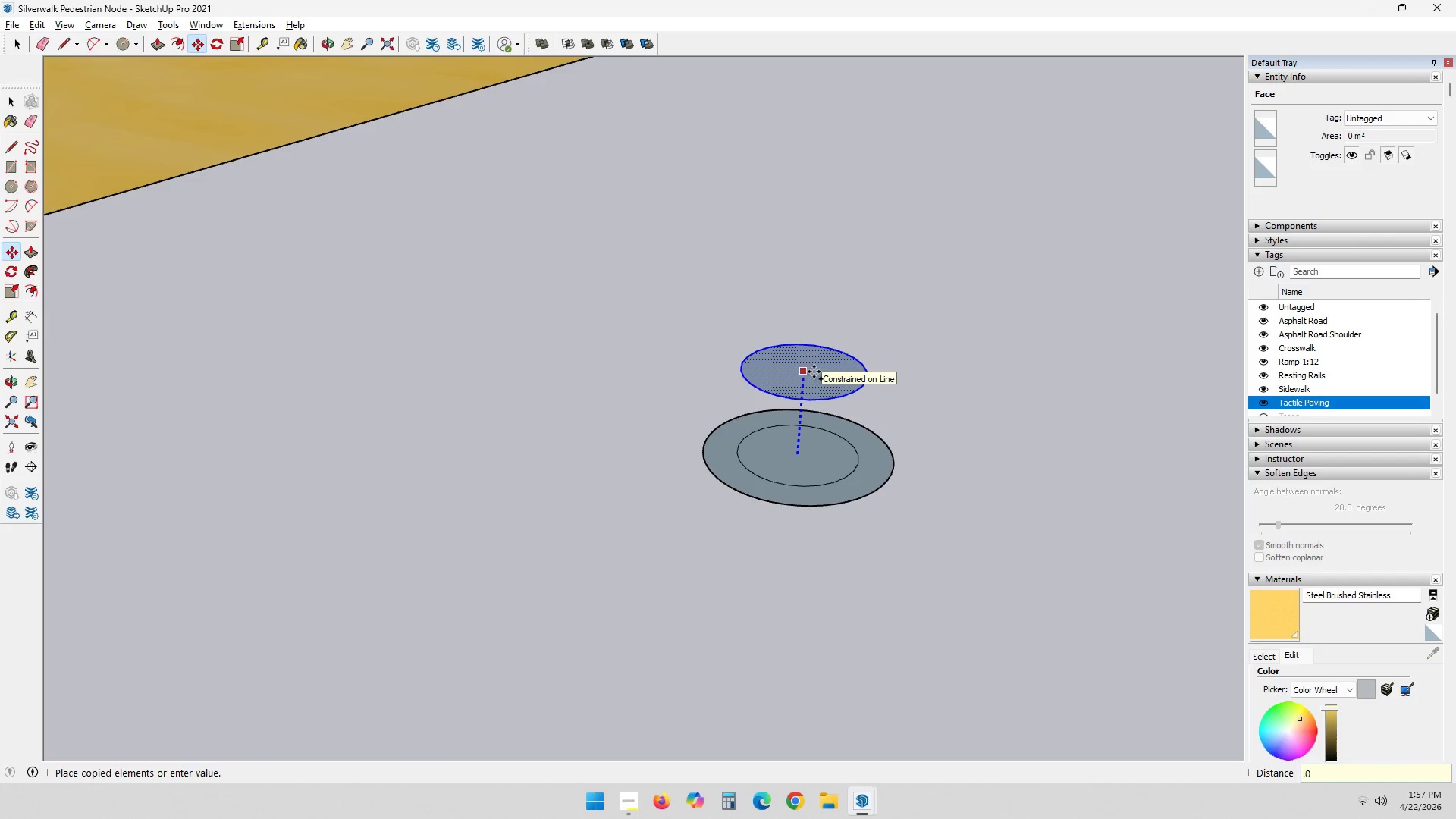 
key(Numpad0)
 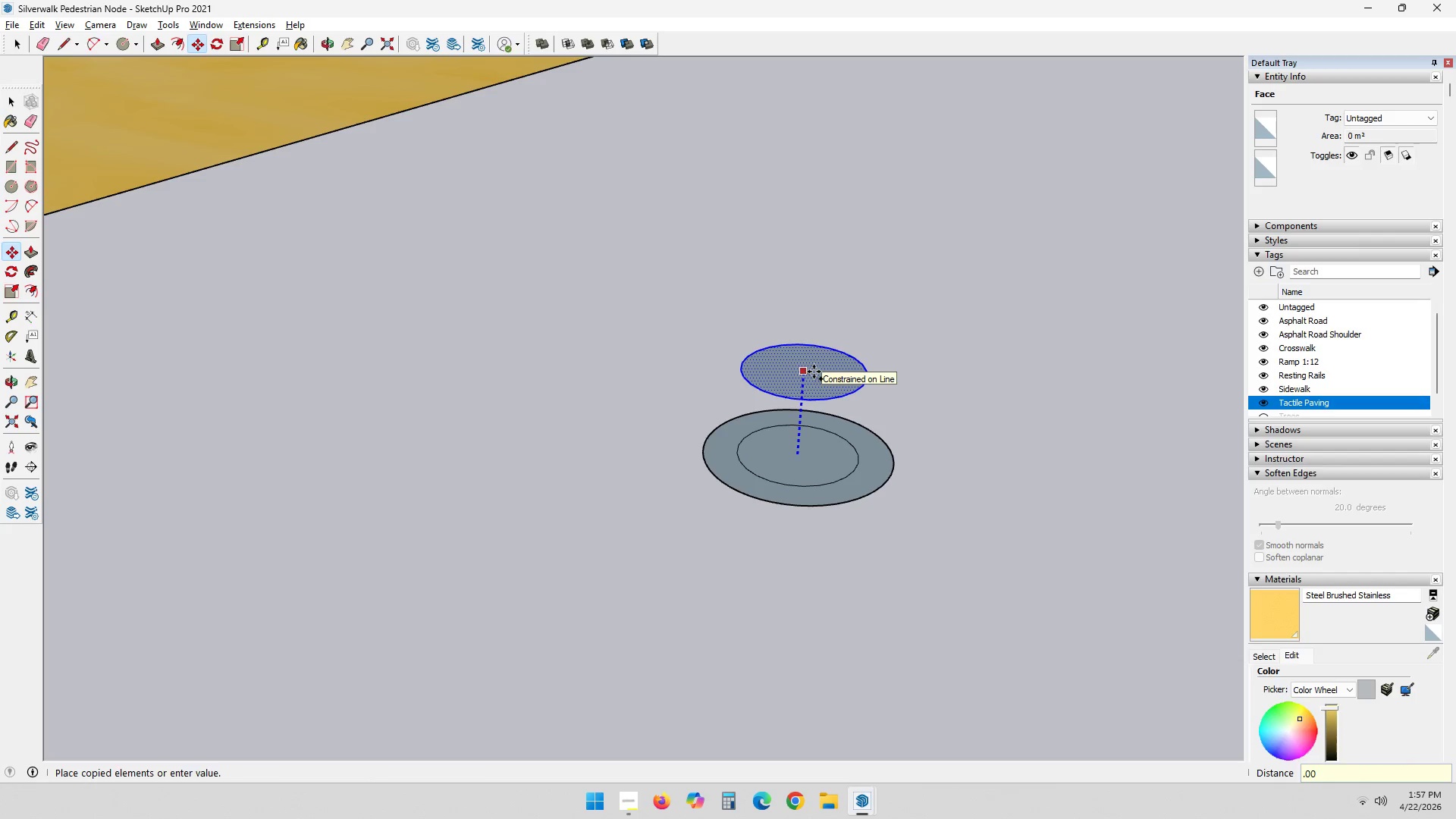 
key(Numpad1)
 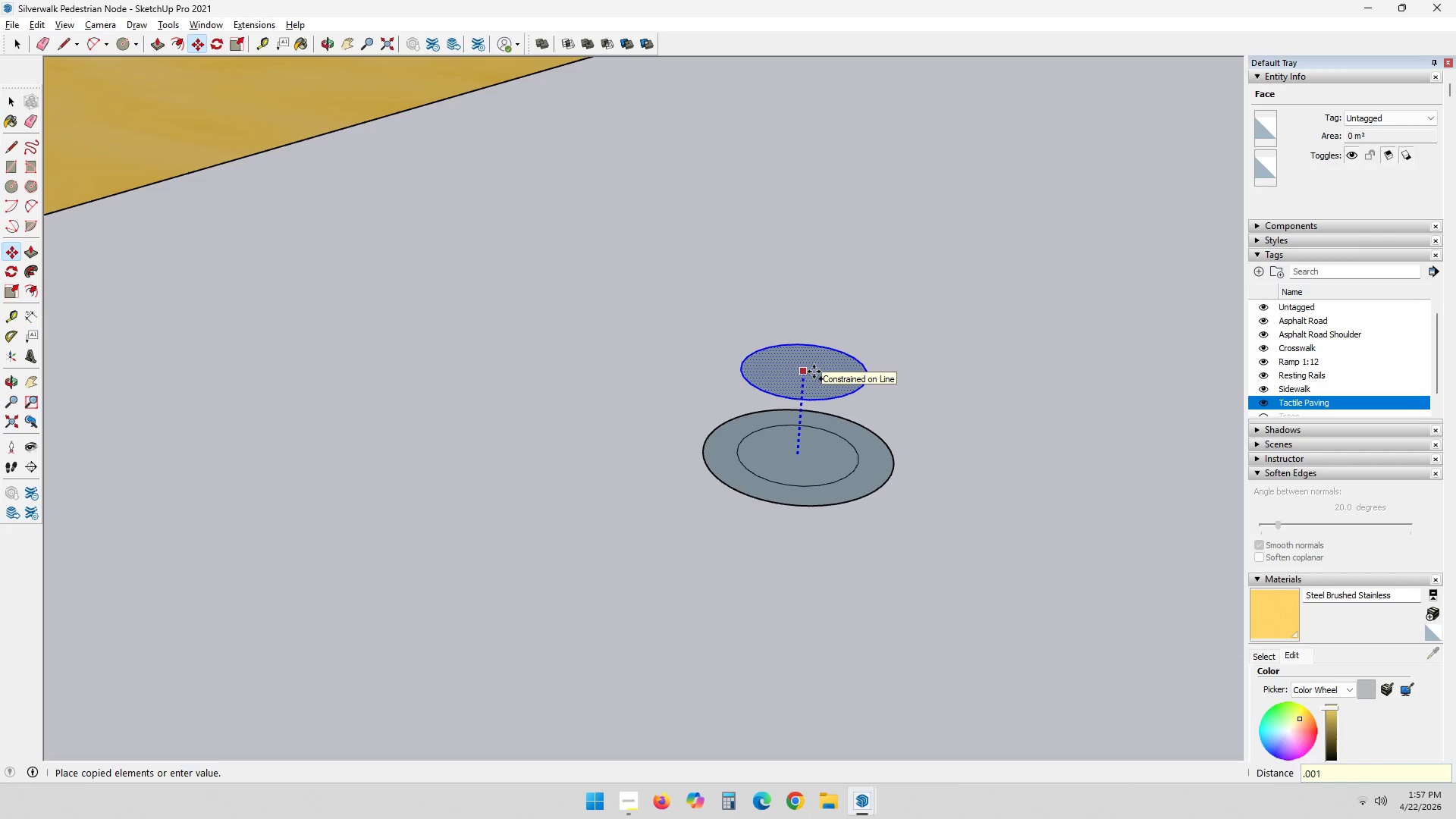 
key(NumpadEnter)
 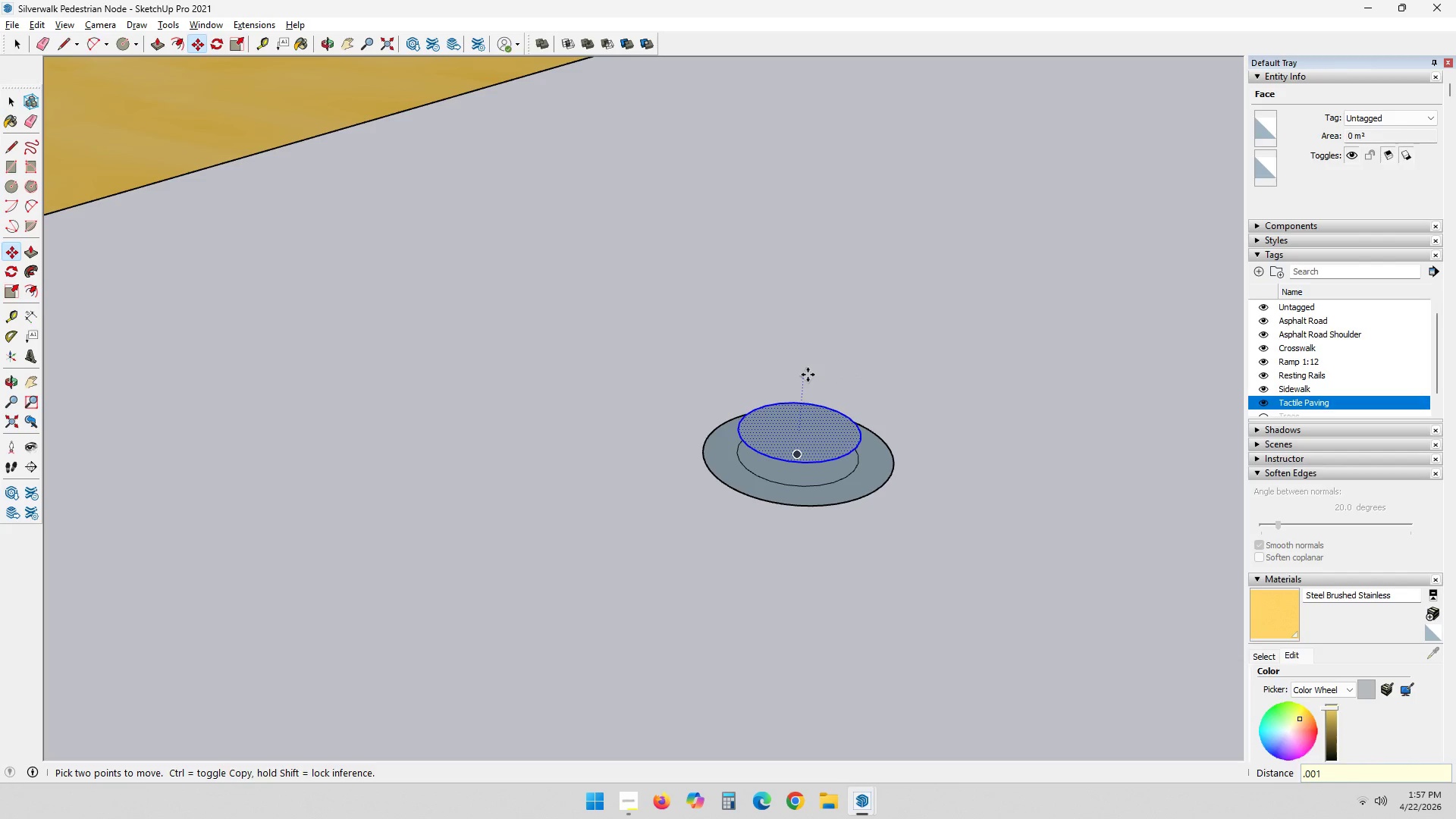 
scroll: coordinate [792, 481], scroll_direction: down, amount: 3.0
 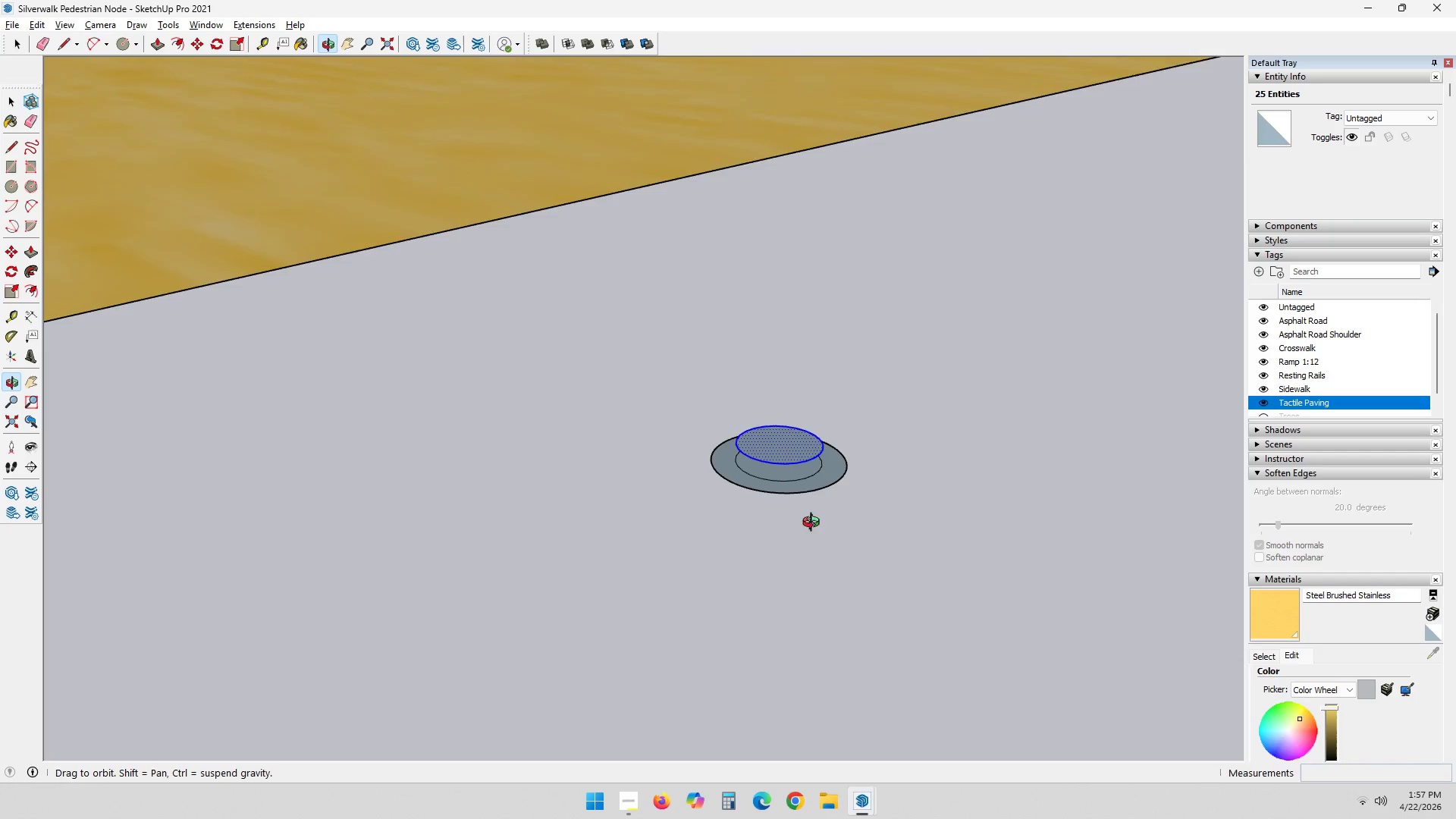 
scroll: coordinate [755, 450], scroll_direction: up, amount: 2.0
 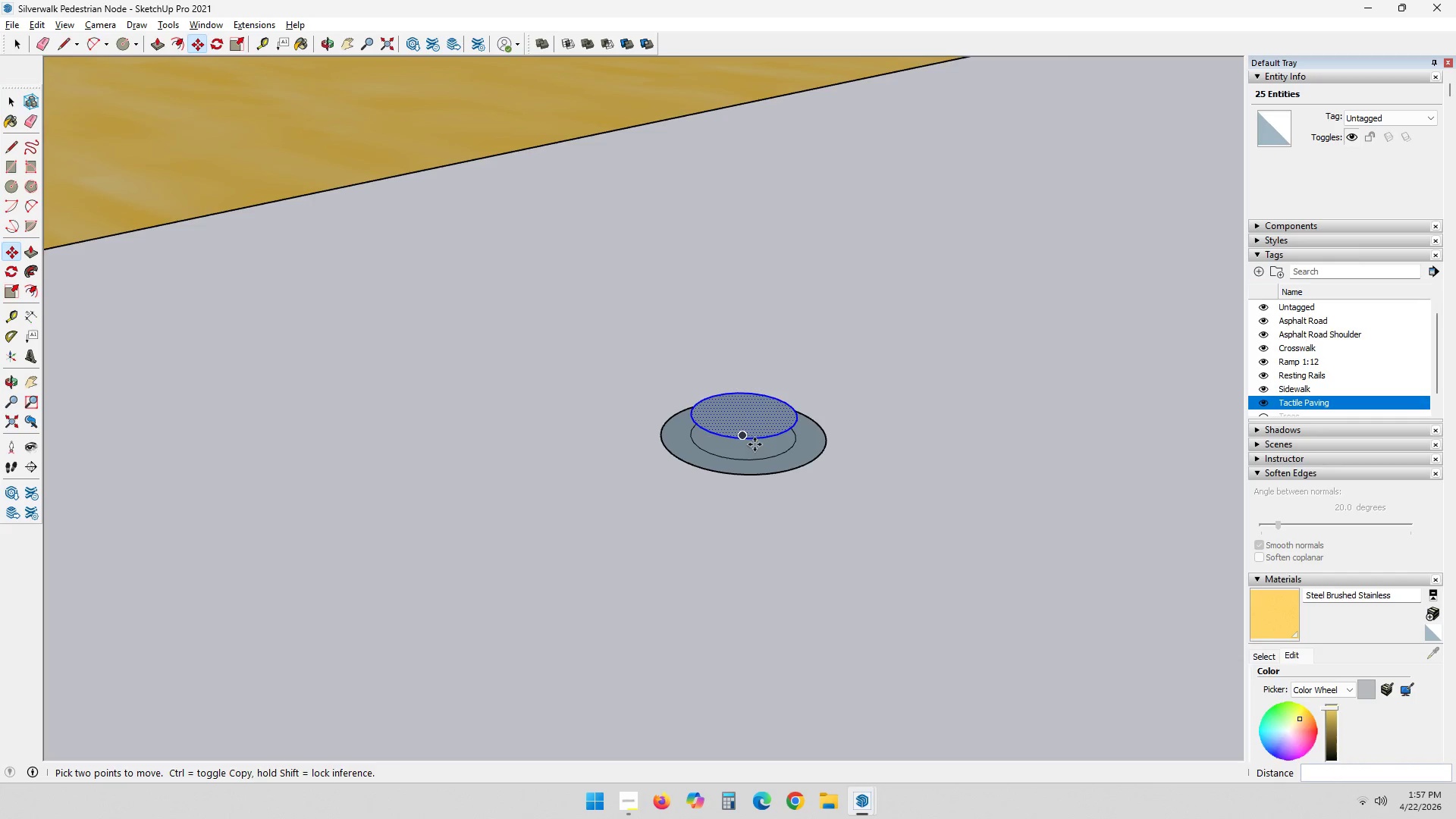 
scroll: coordinate [755, 444], scroll_direction: none, amount: 0.0
 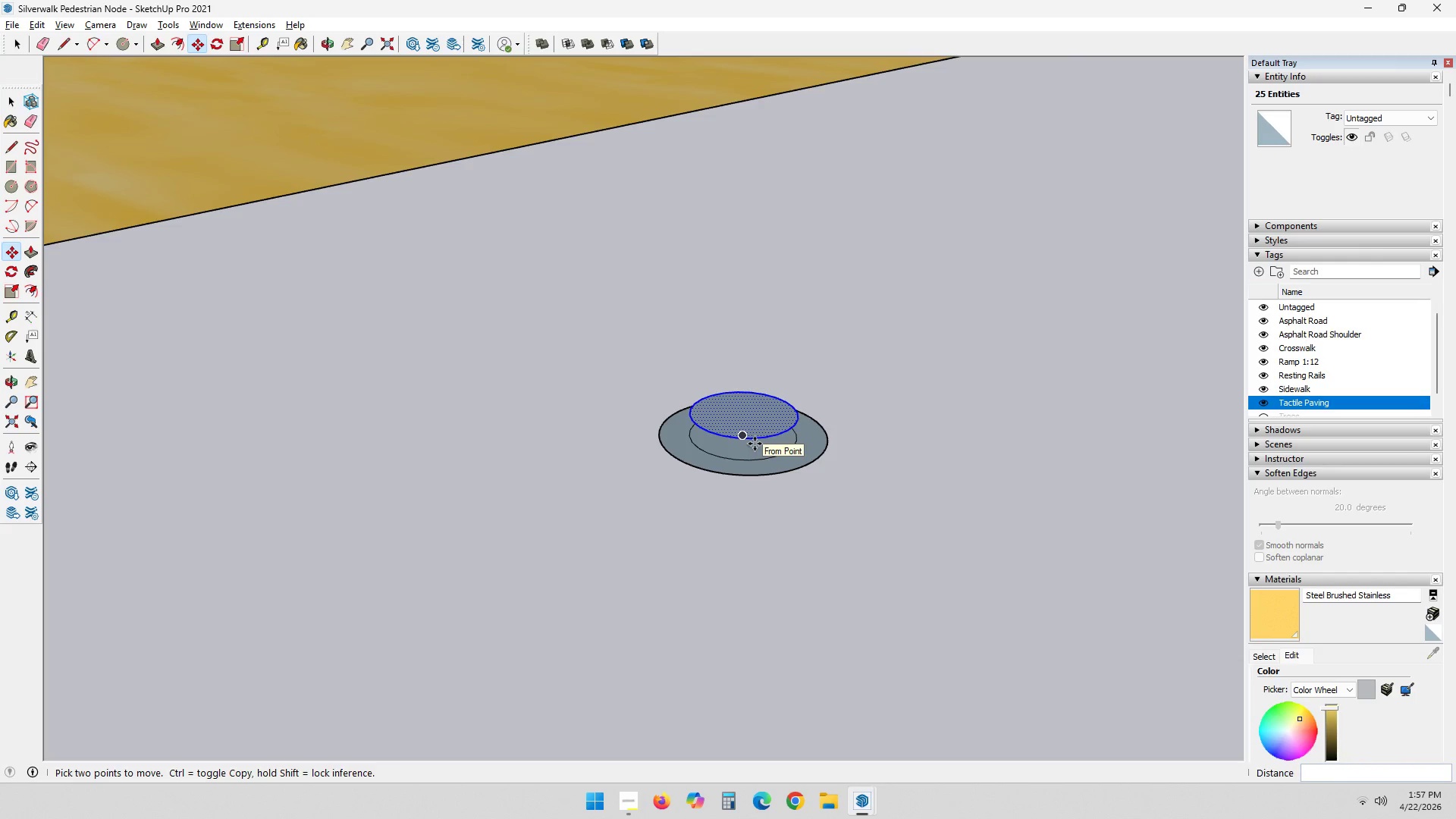 
key(Space)
 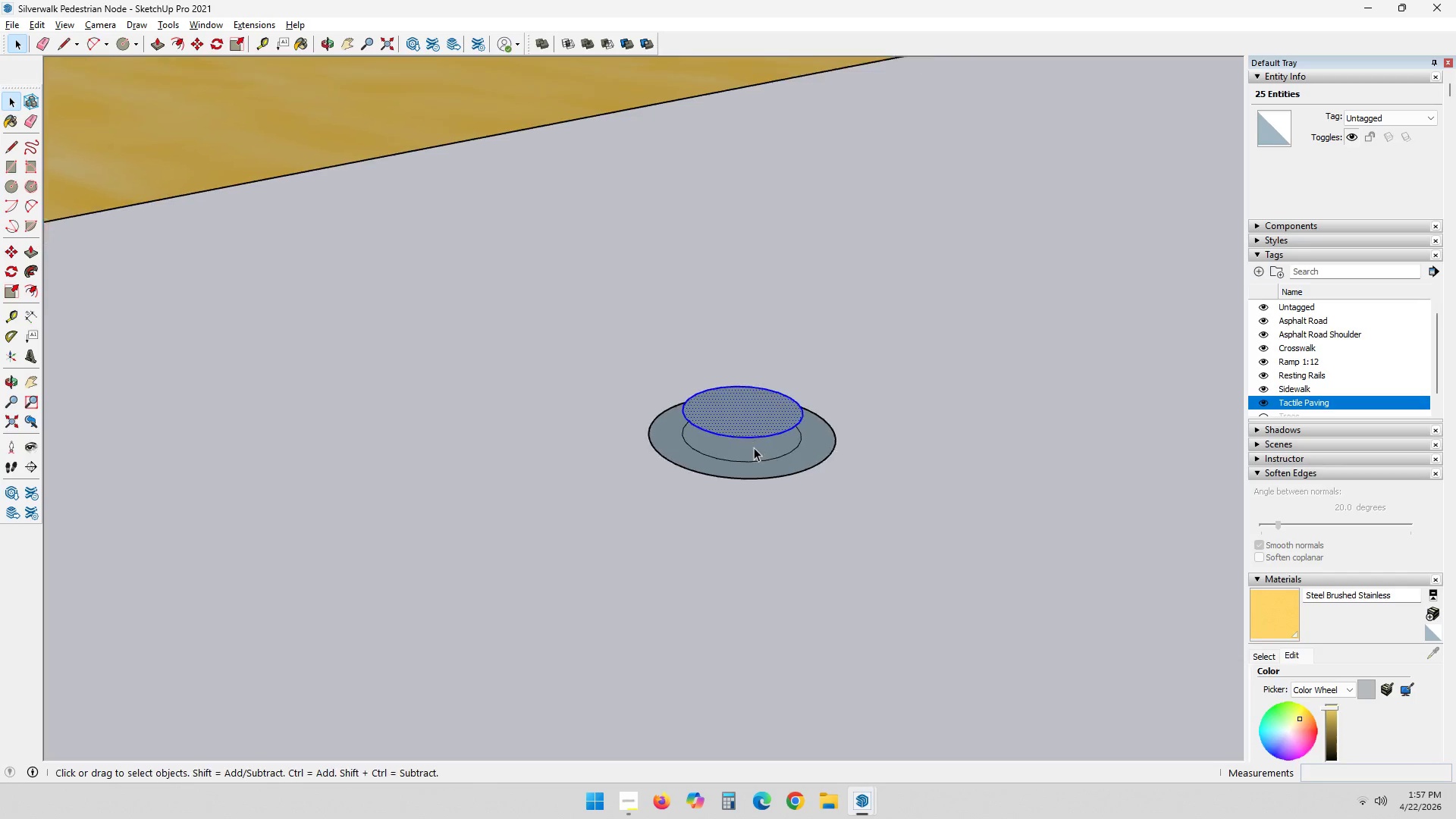 
scroll: coordinate [754, 448], scroll_direction: down, amount: 3.0
 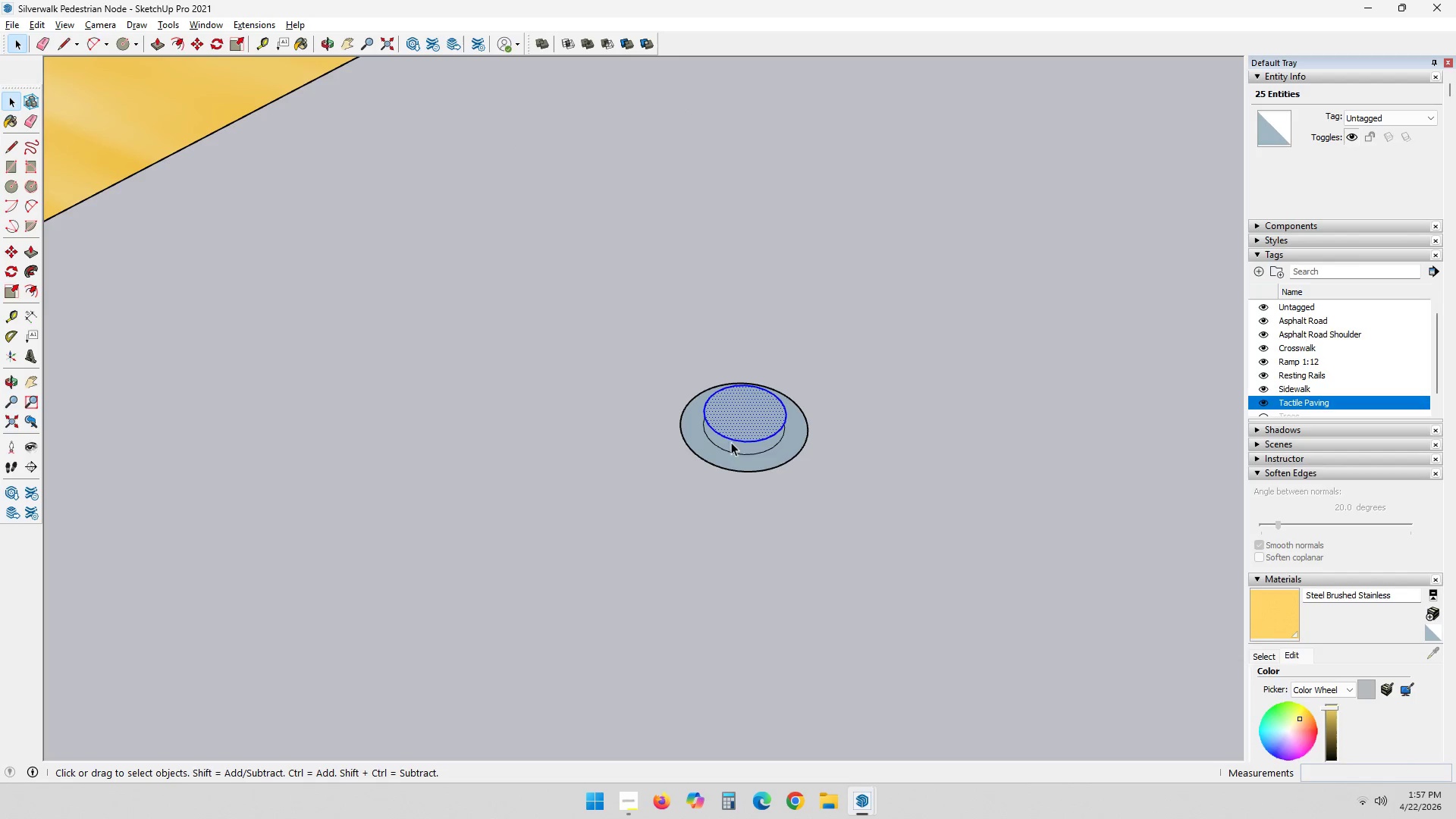 
left_click_drag(start_coordinate=[599, 284], to_coordinate=[925, 547])
 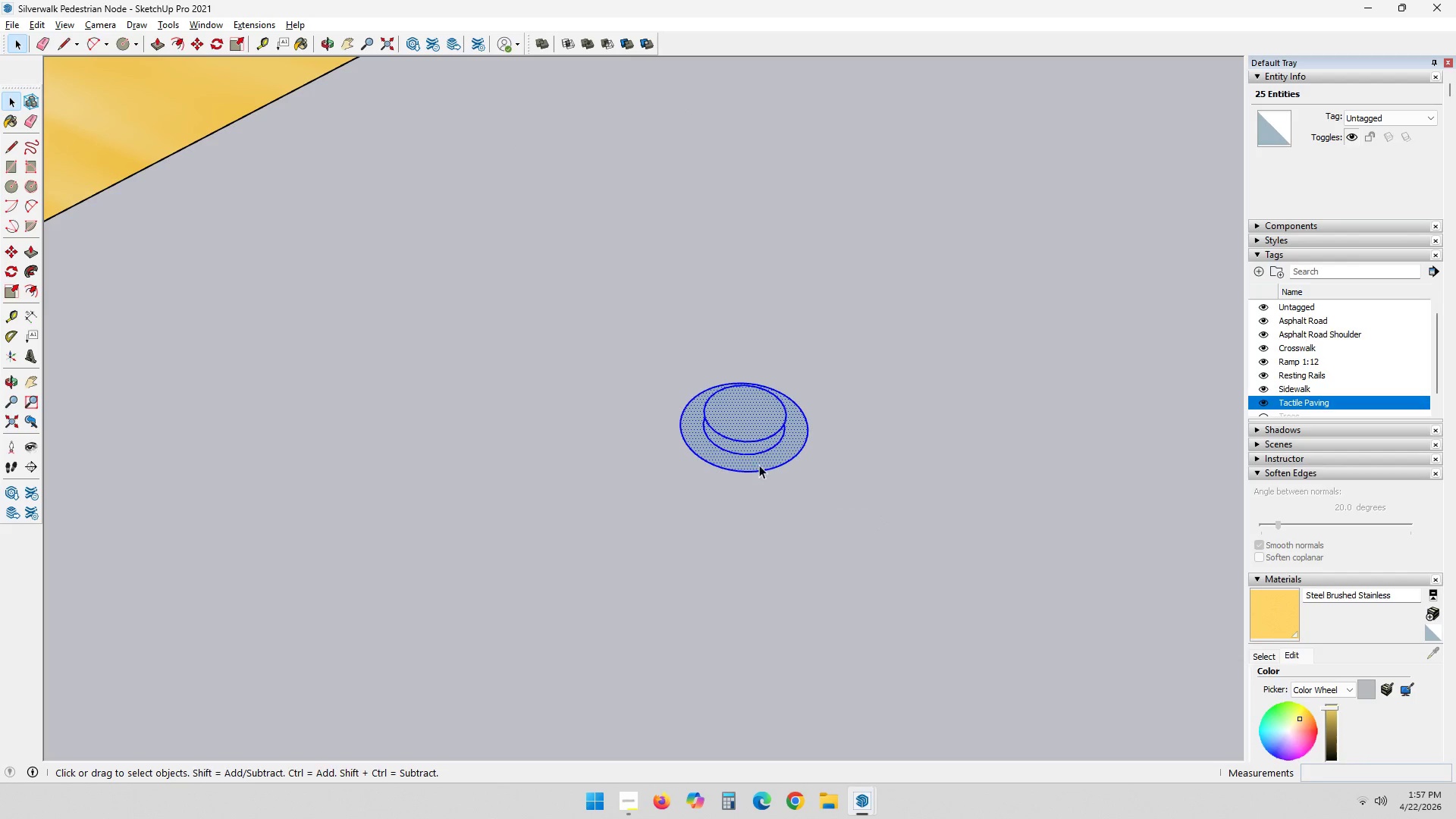 
right_click([758, 445])
 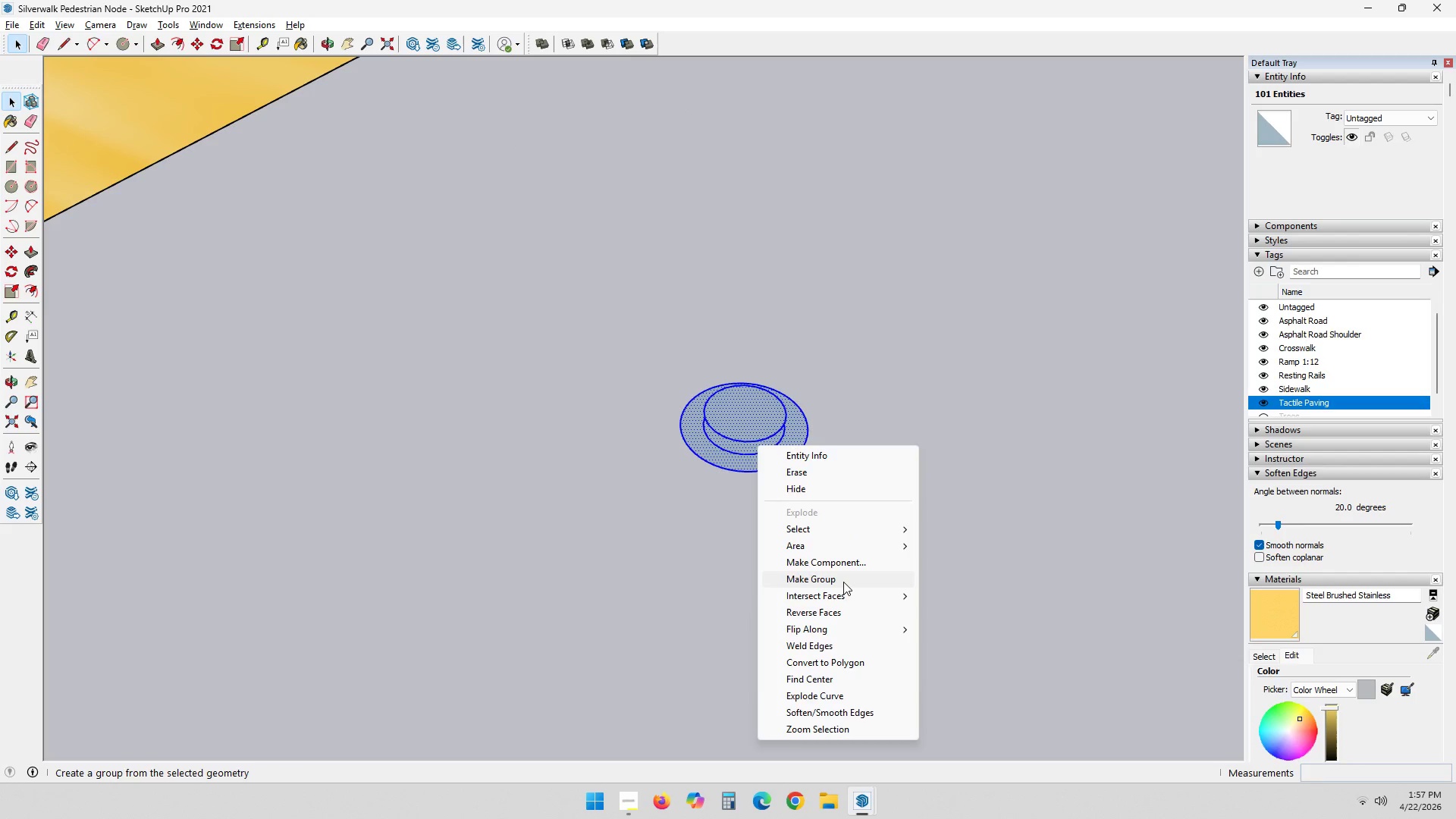 
left_click([843, 581])
 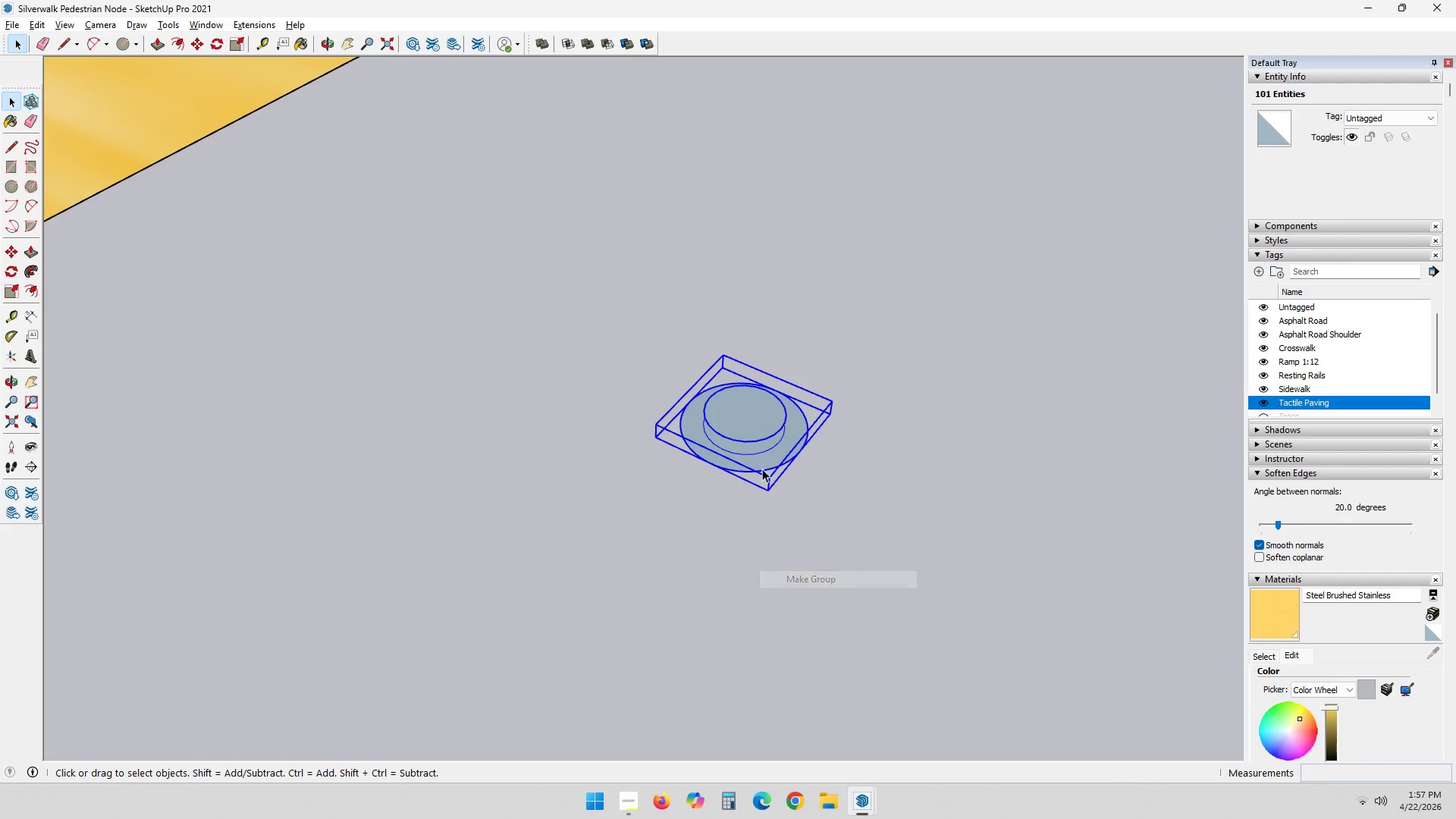 
double_click([764, 457])
 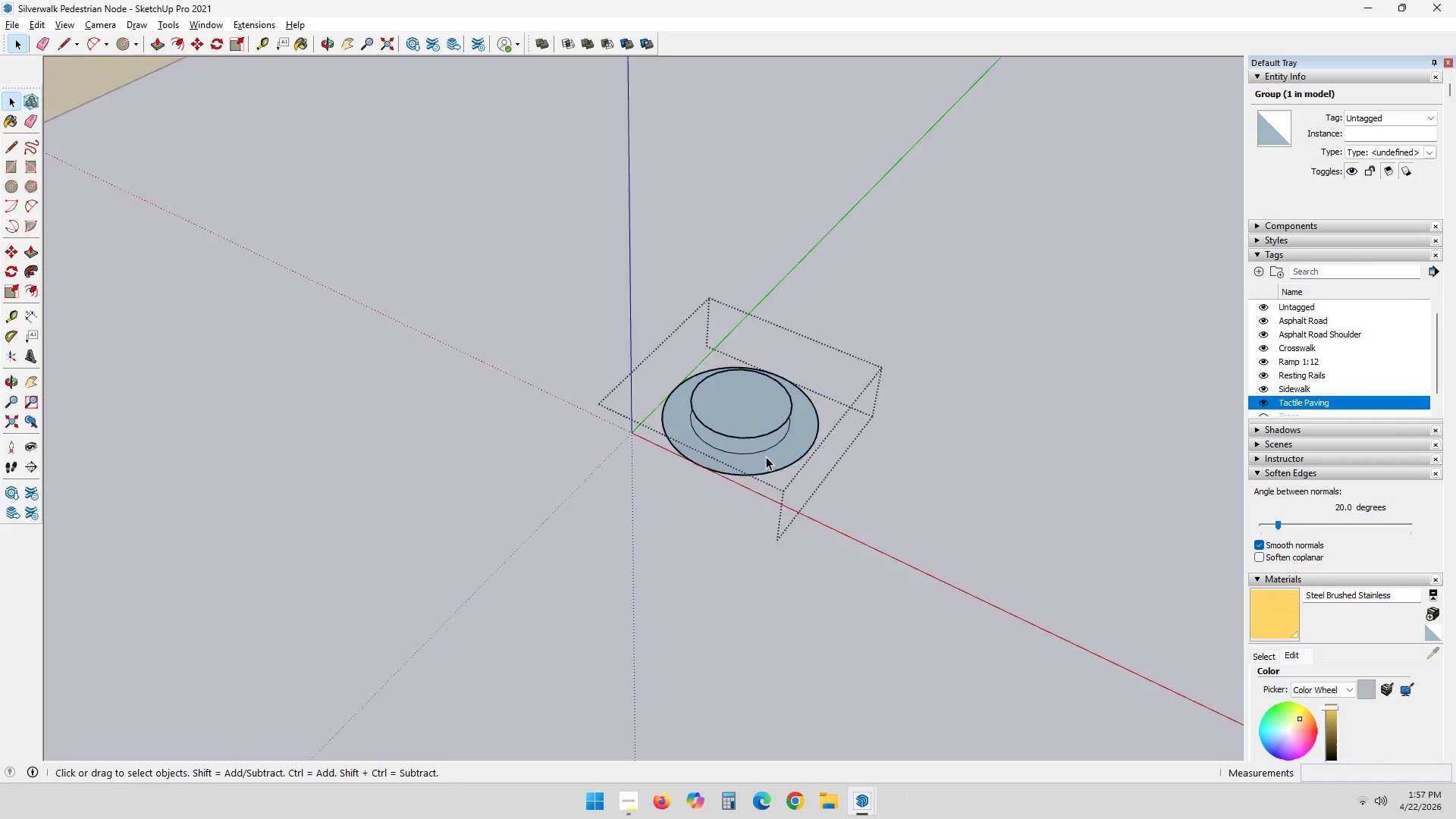 
scroll: coordinate [761, 457], scroll_direction: up, amount: 2.0
 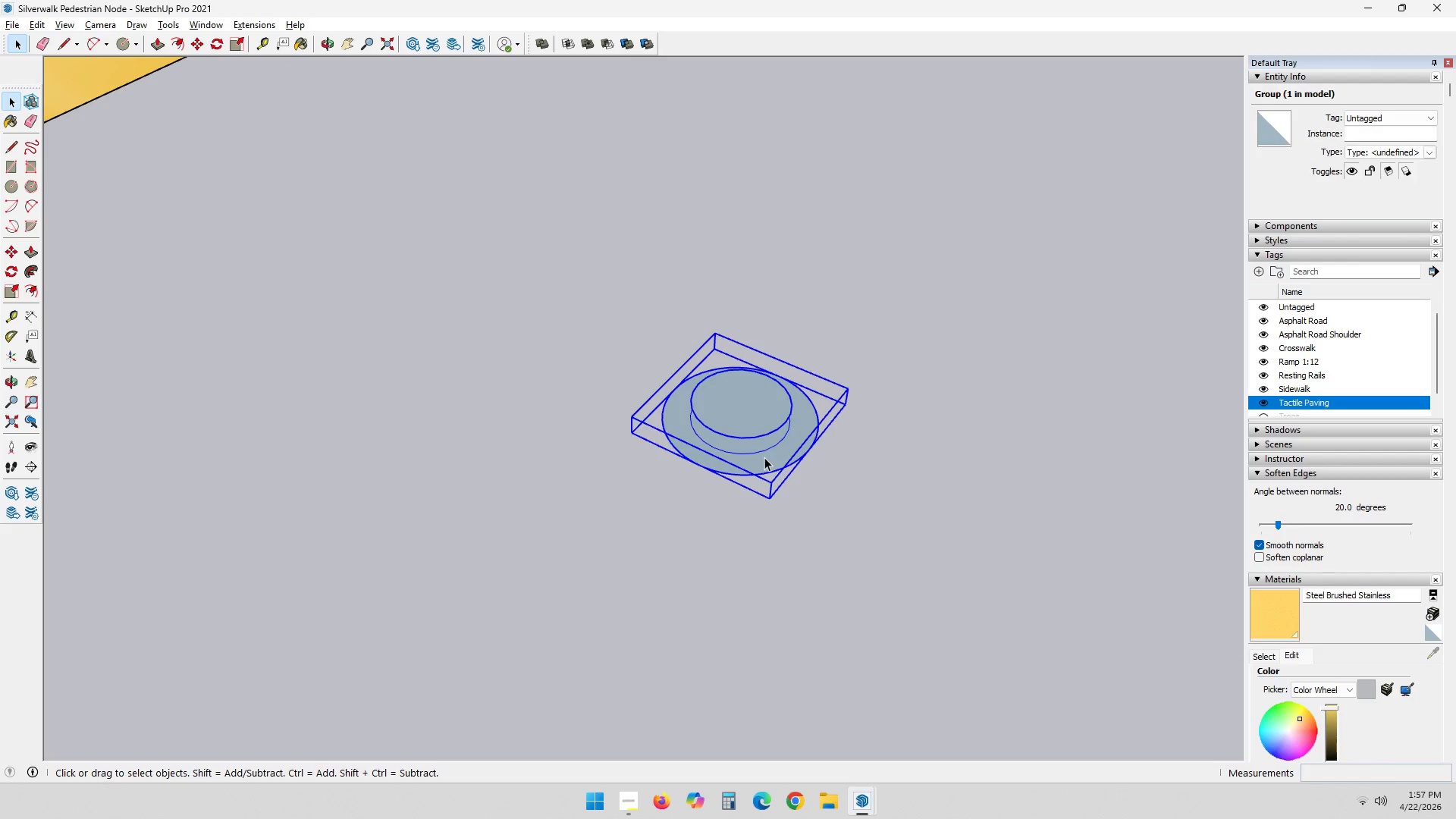 
scroll: coordinate [715, 466], scroll_direction: none, amount: 0.0
 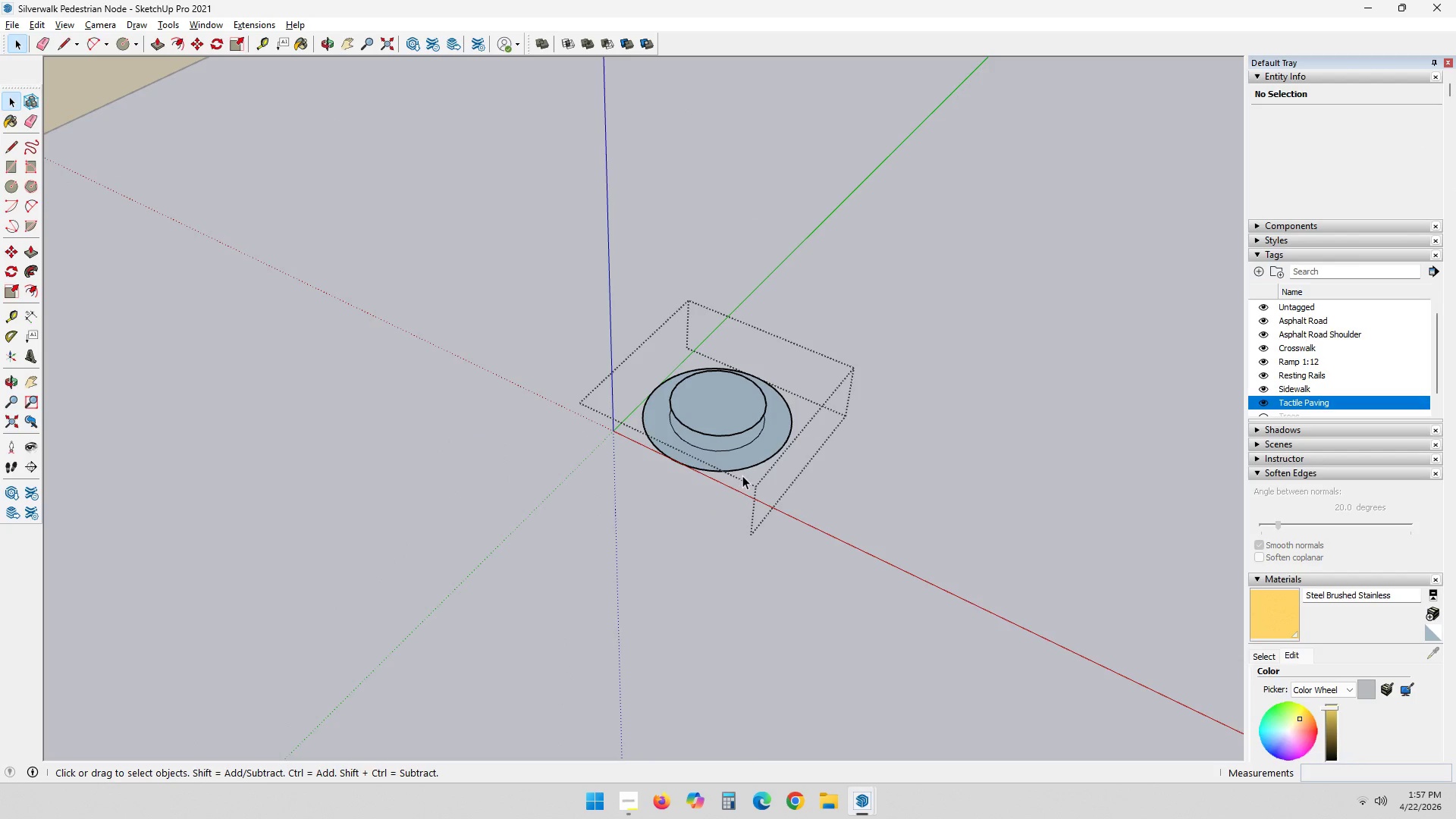 
key(M)
 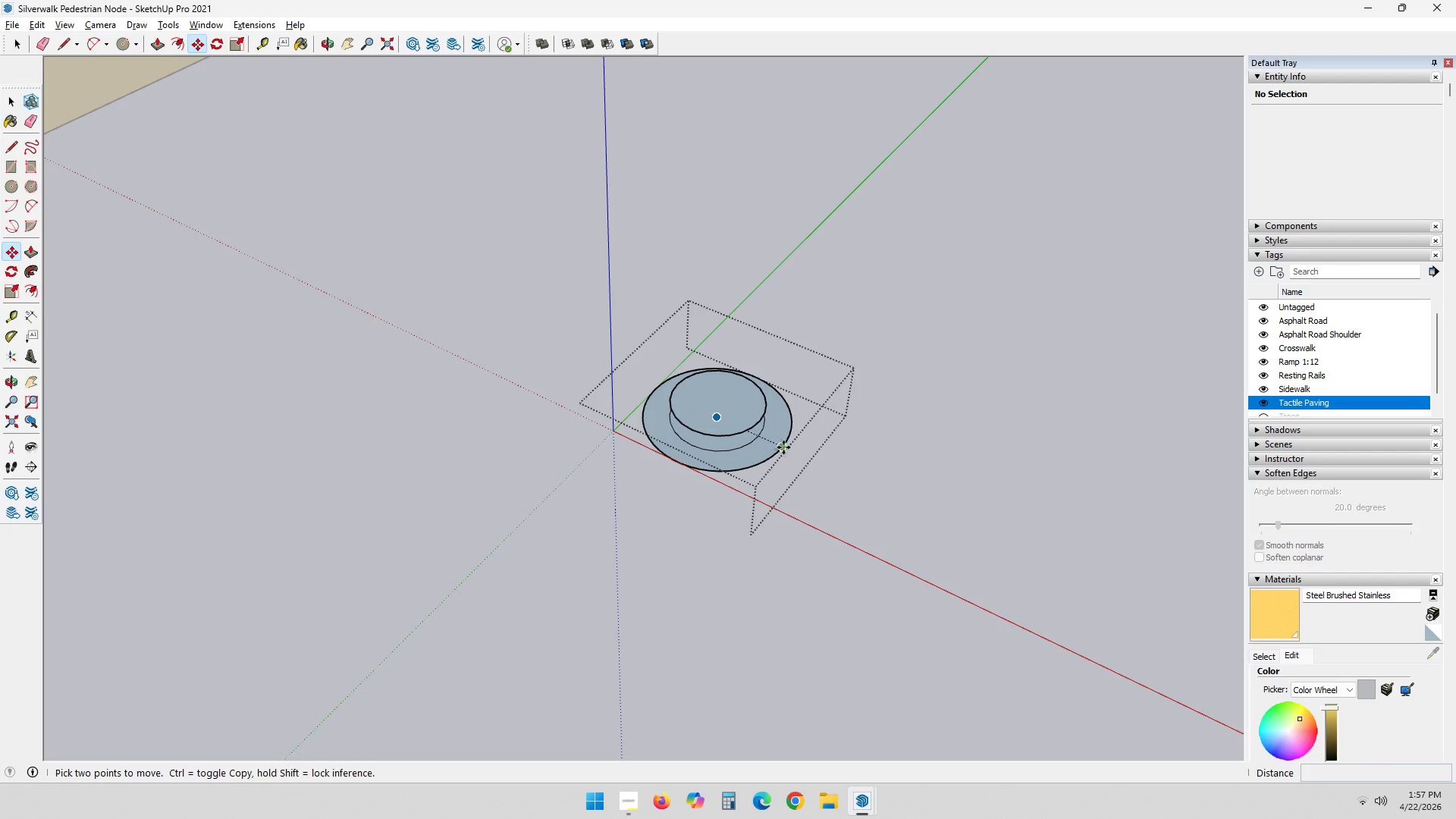 
left_click_drag(start_coordinate=[785, 447], to_coordinate=[783, 440])
 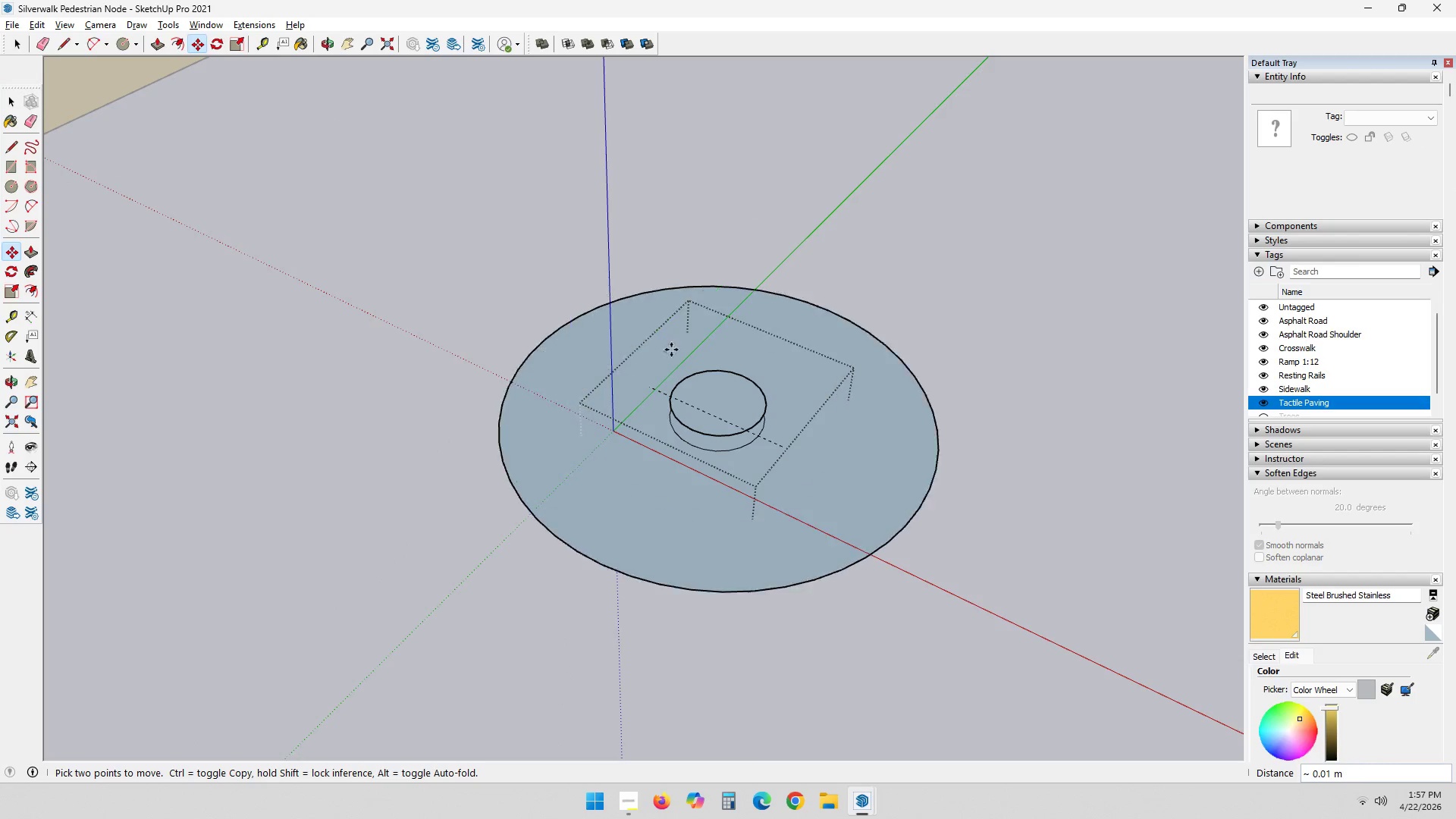 
key(Escape)
 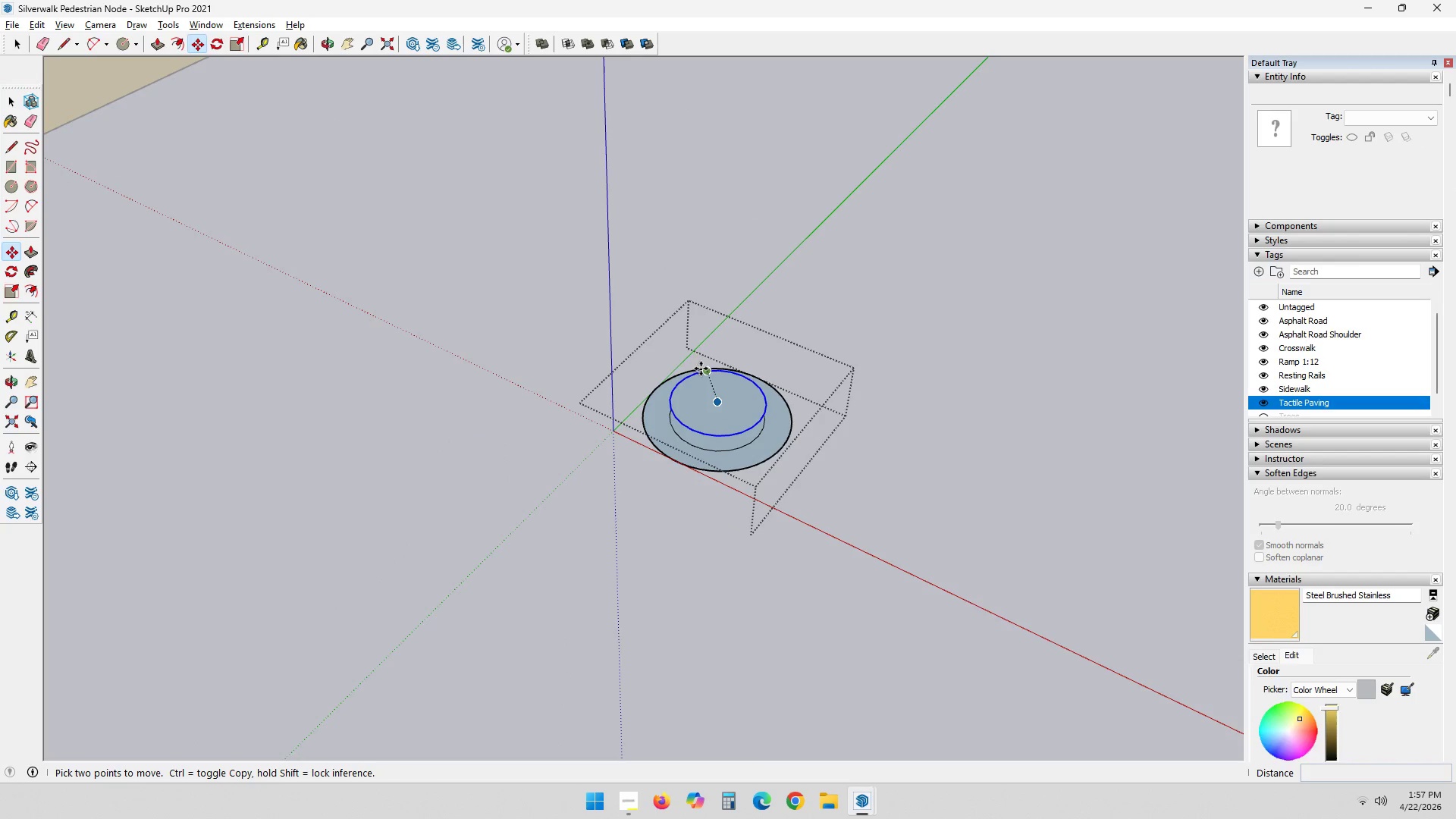 
key(Escape)
 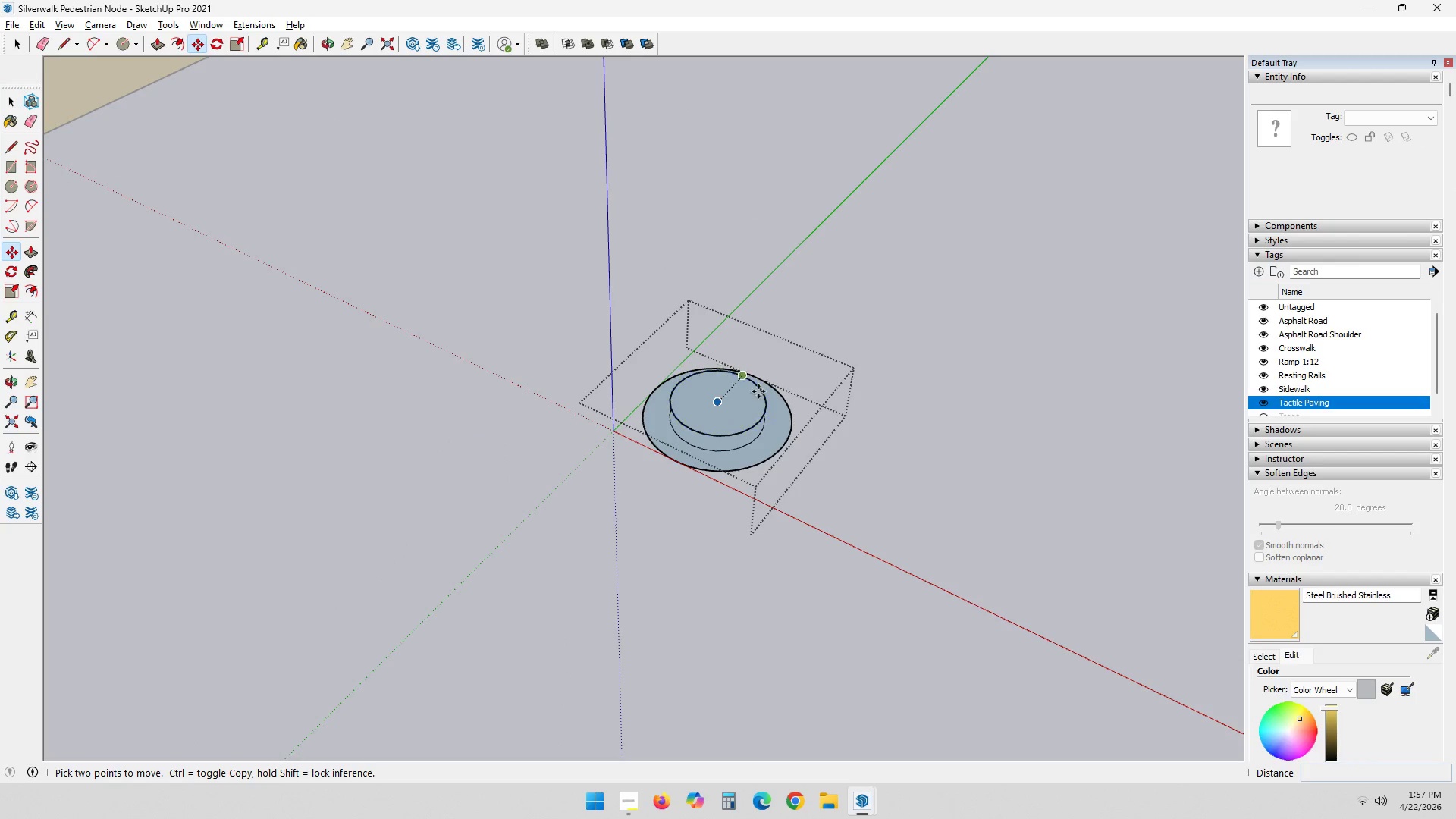 
key(Escape)
 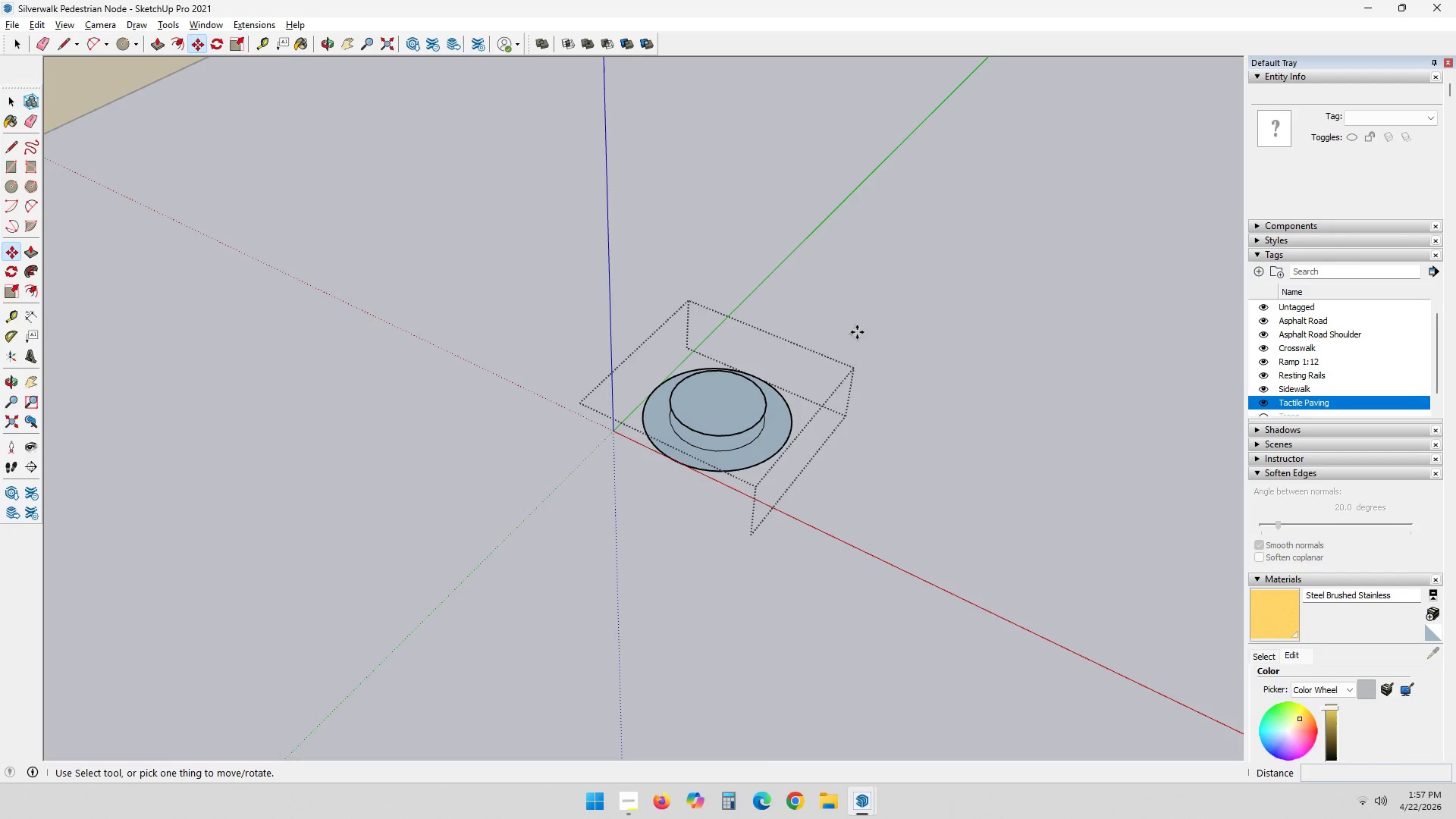 
key(Escape)
 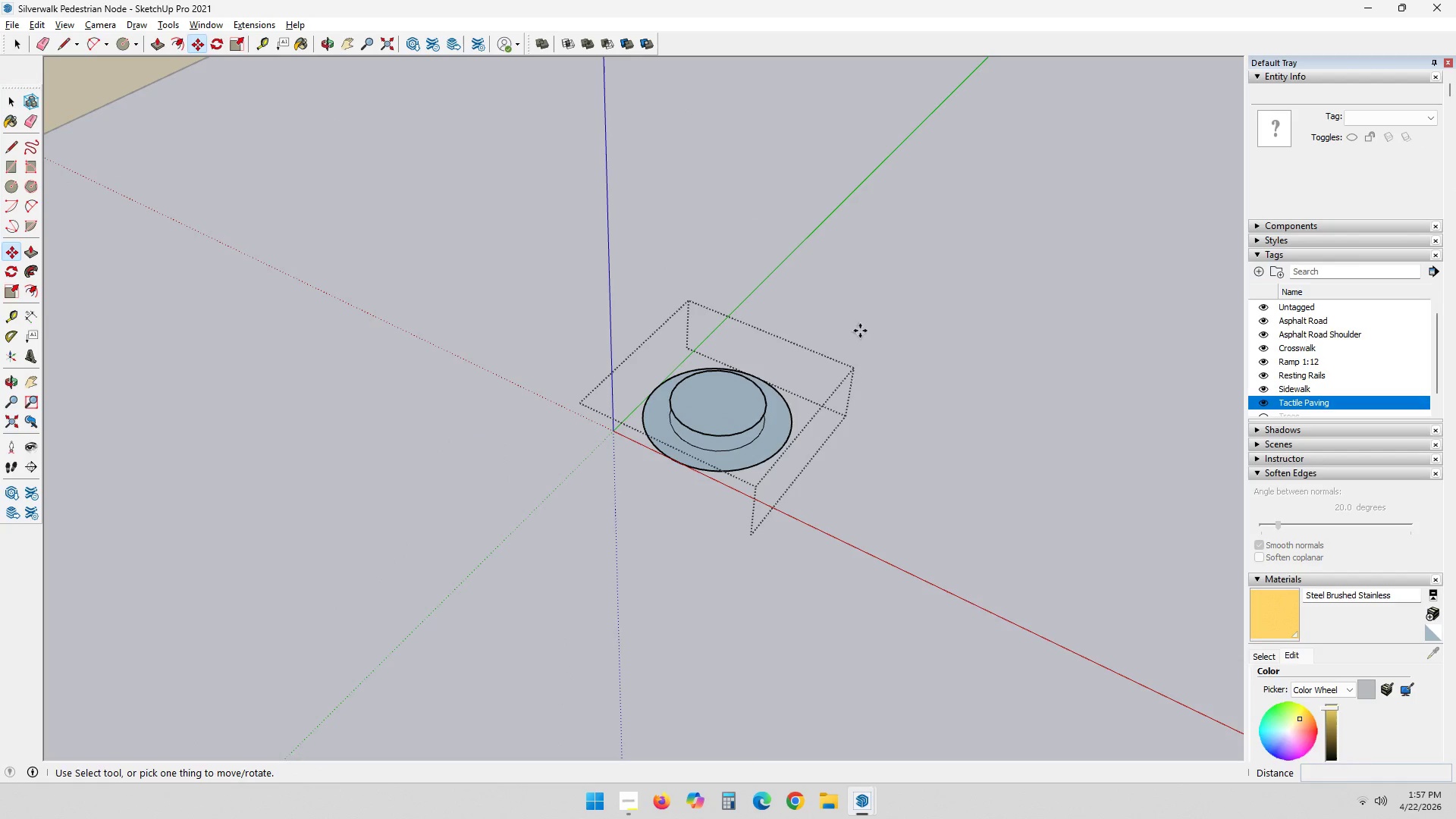 
key(Escape)
 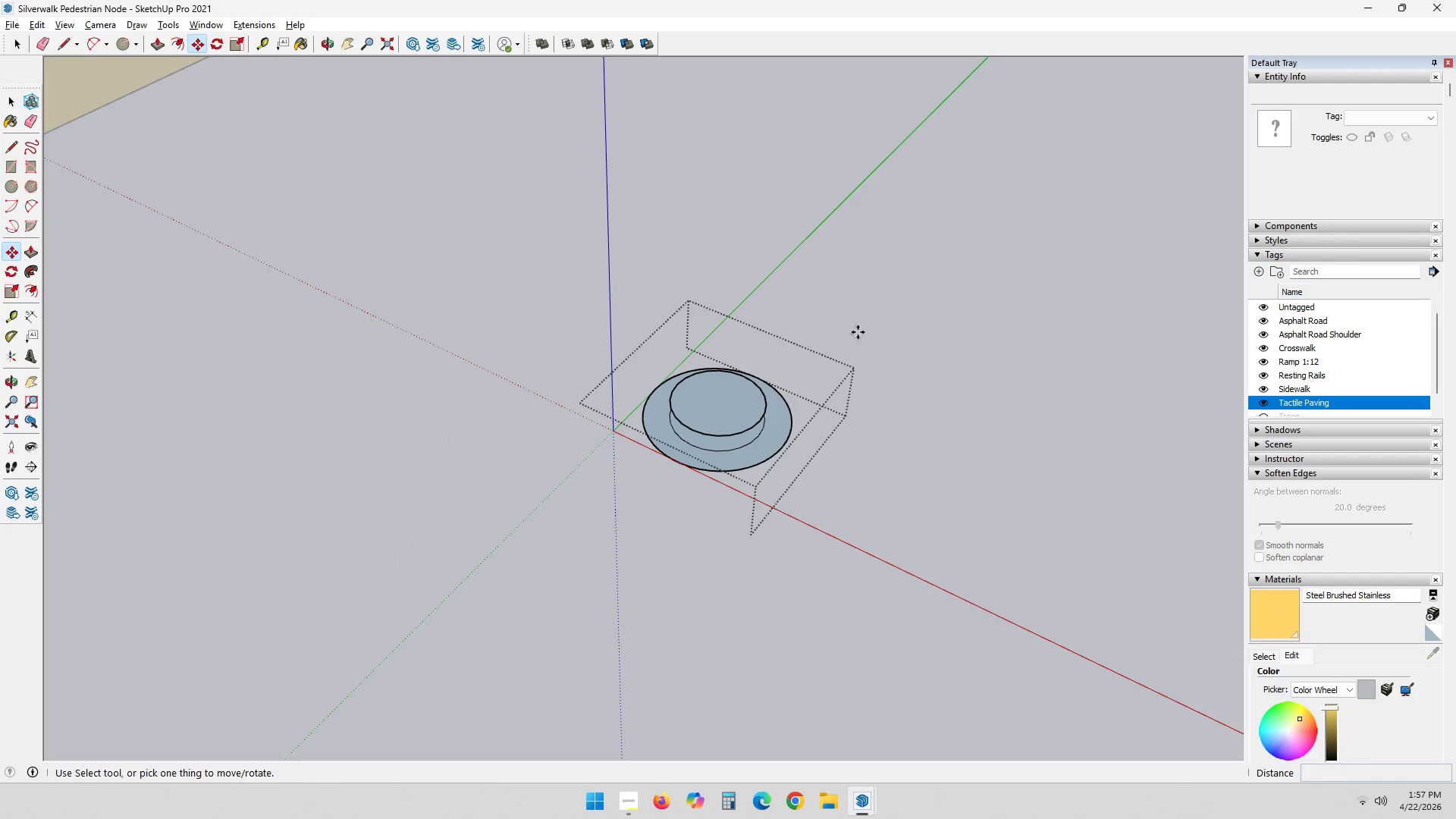 
key(Escape)
 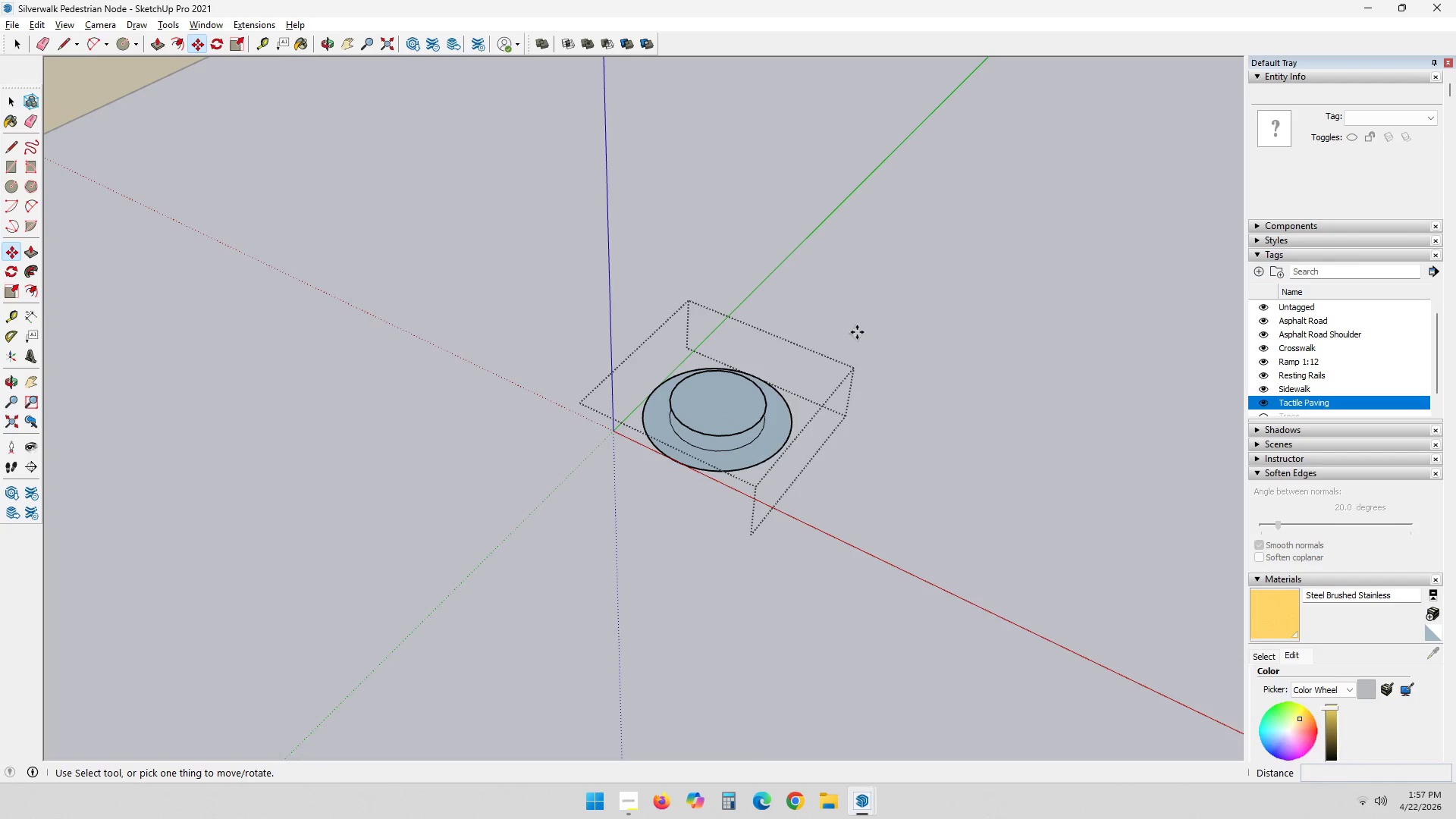 
key(Space)
 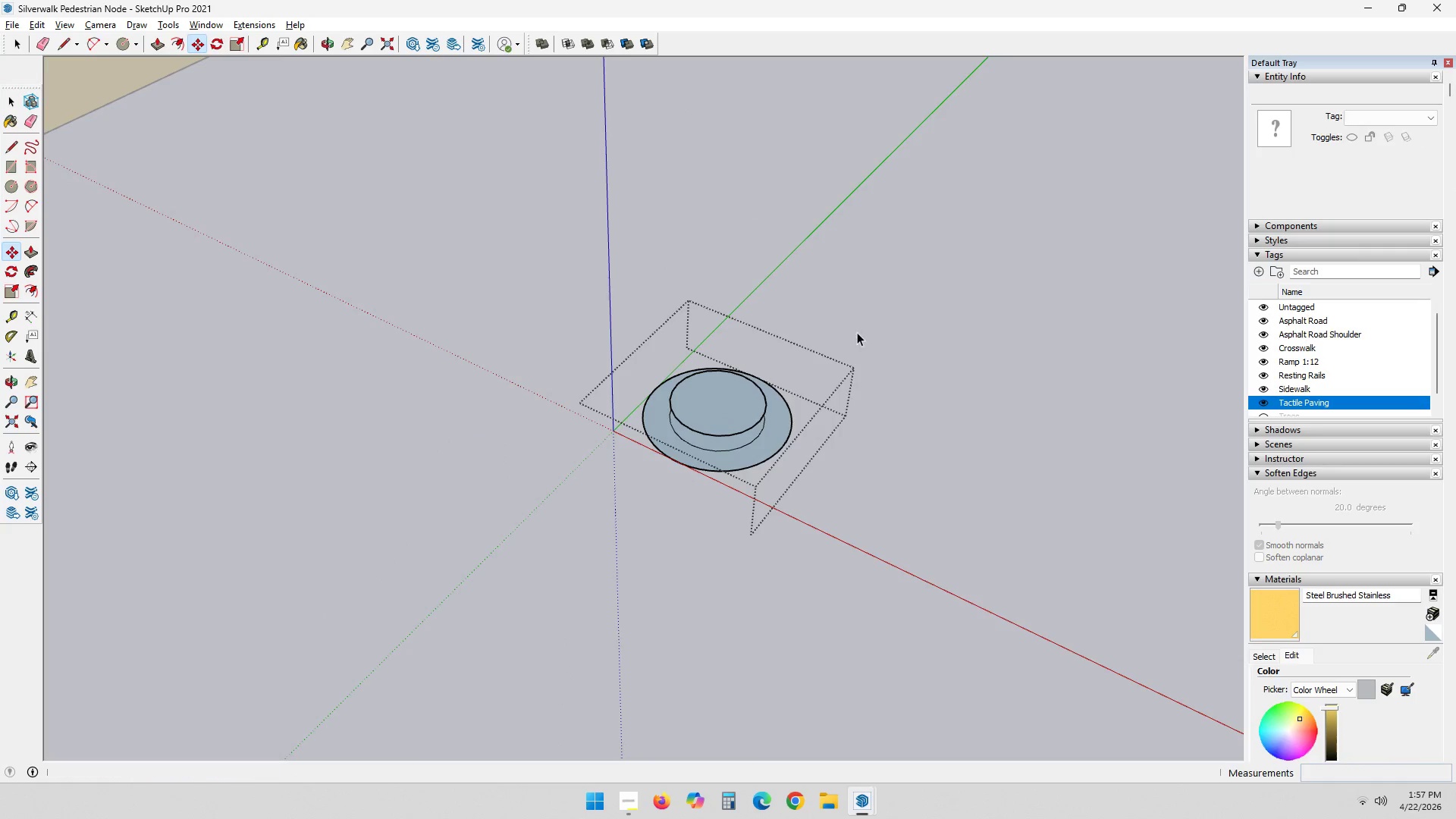 
key(Escape)
 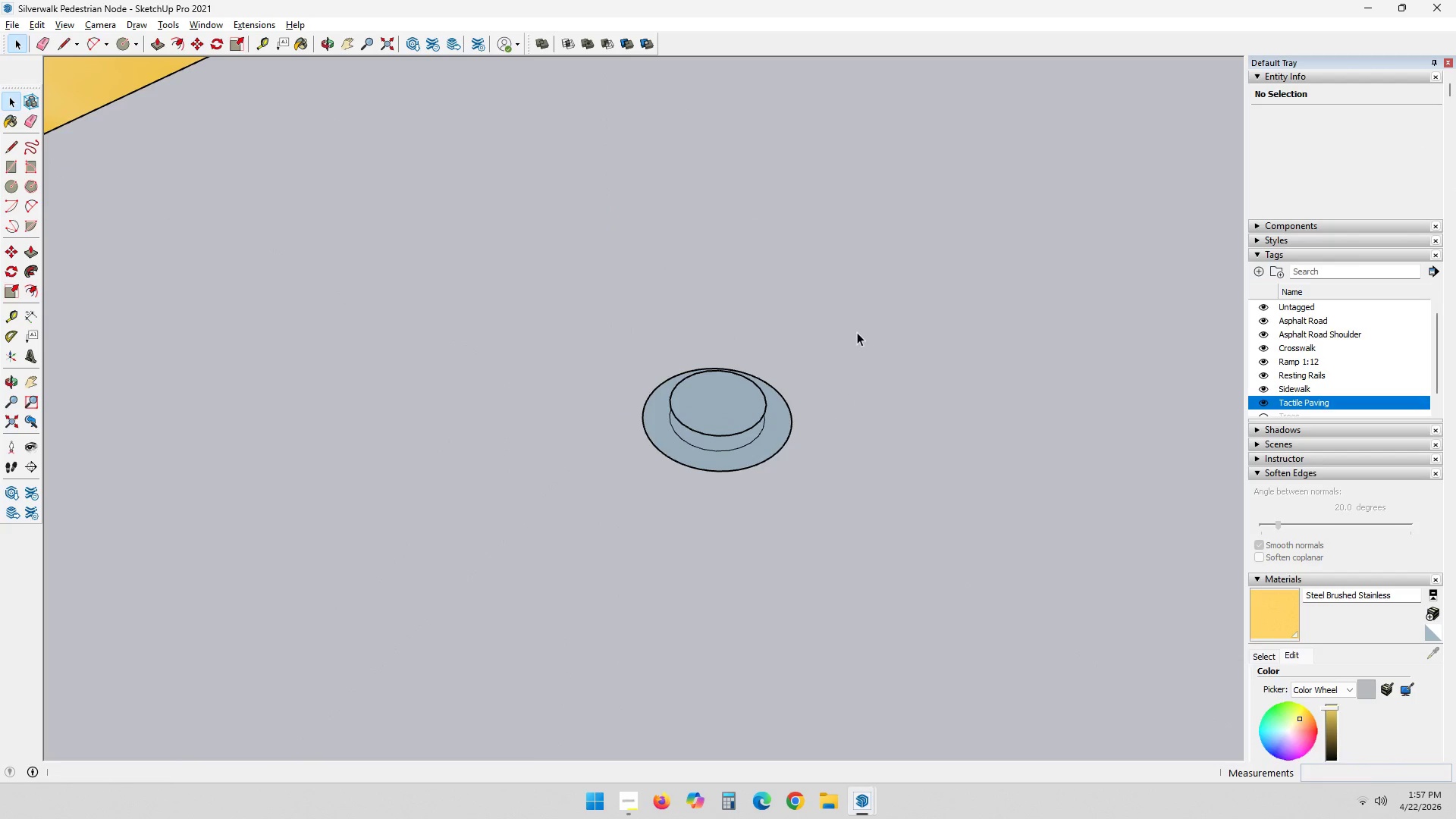 
left_click_drag(start_coordinate=[859, 329], to_coordinate=[865, 326])
 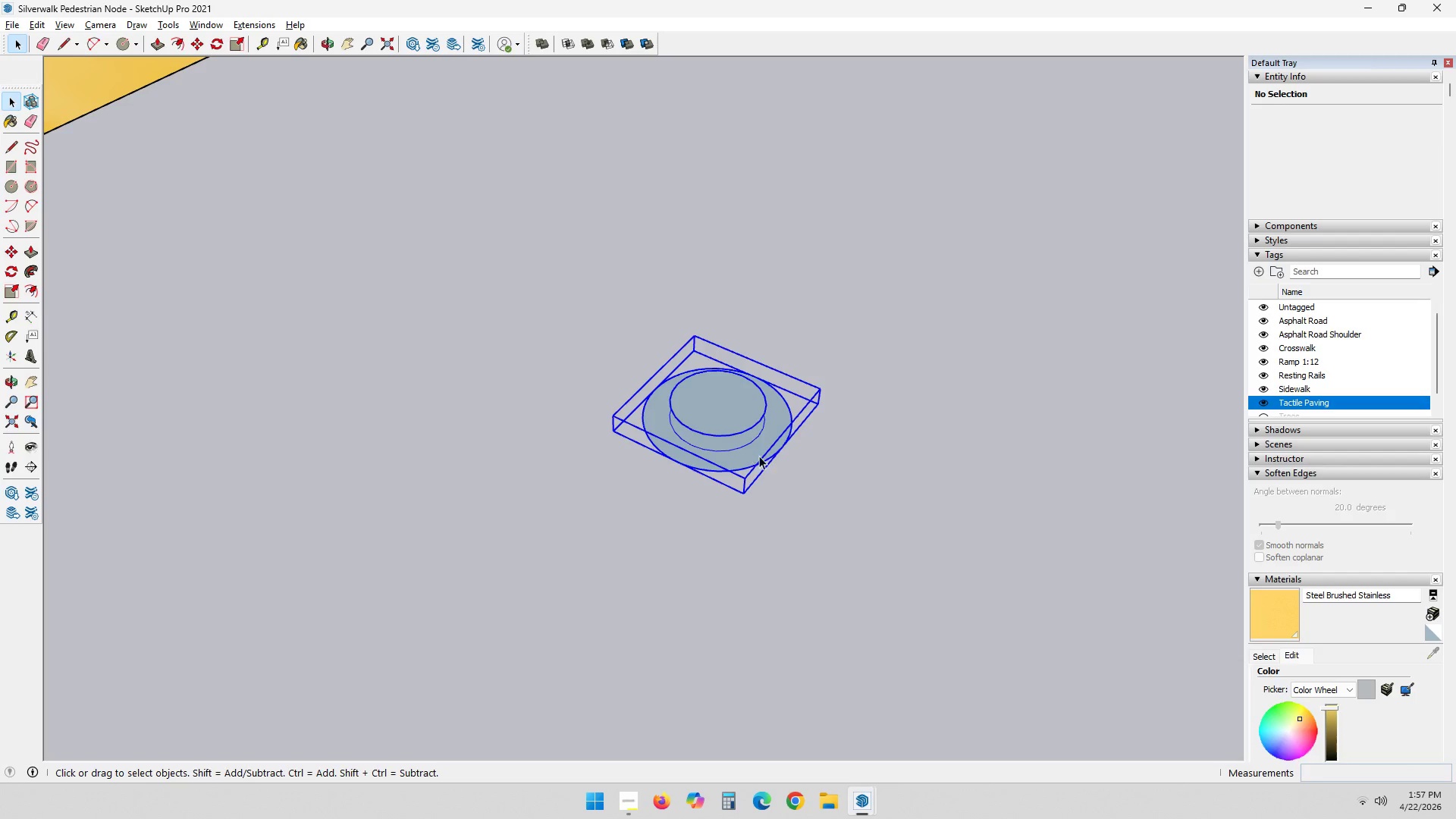 
key(M)
 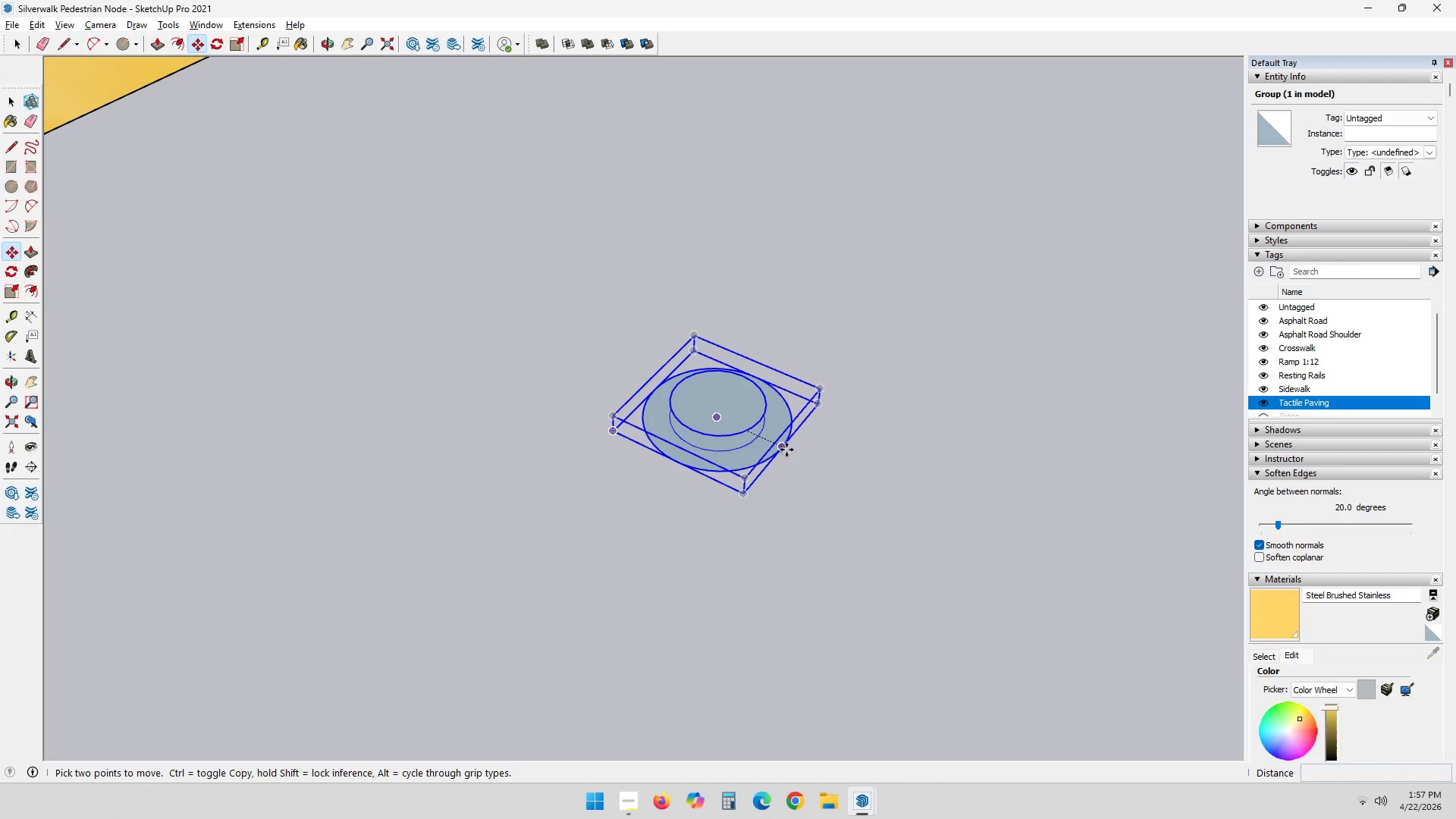 
left_click_drag(start_coordinate=[782, 451], to_coordinate=[776, 445])
 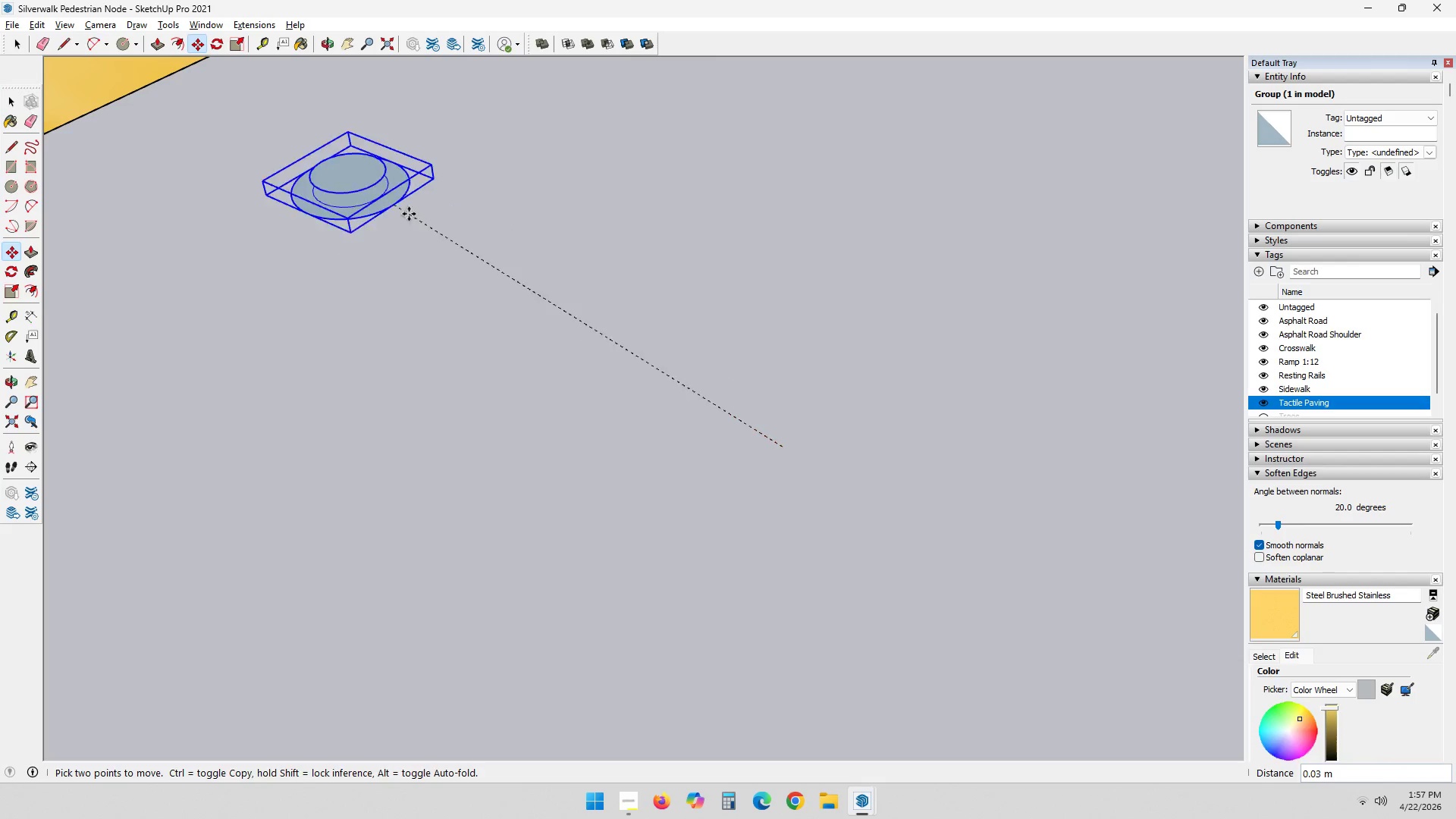 
hold_key(key=ShiftLeft, duration=0.31)
 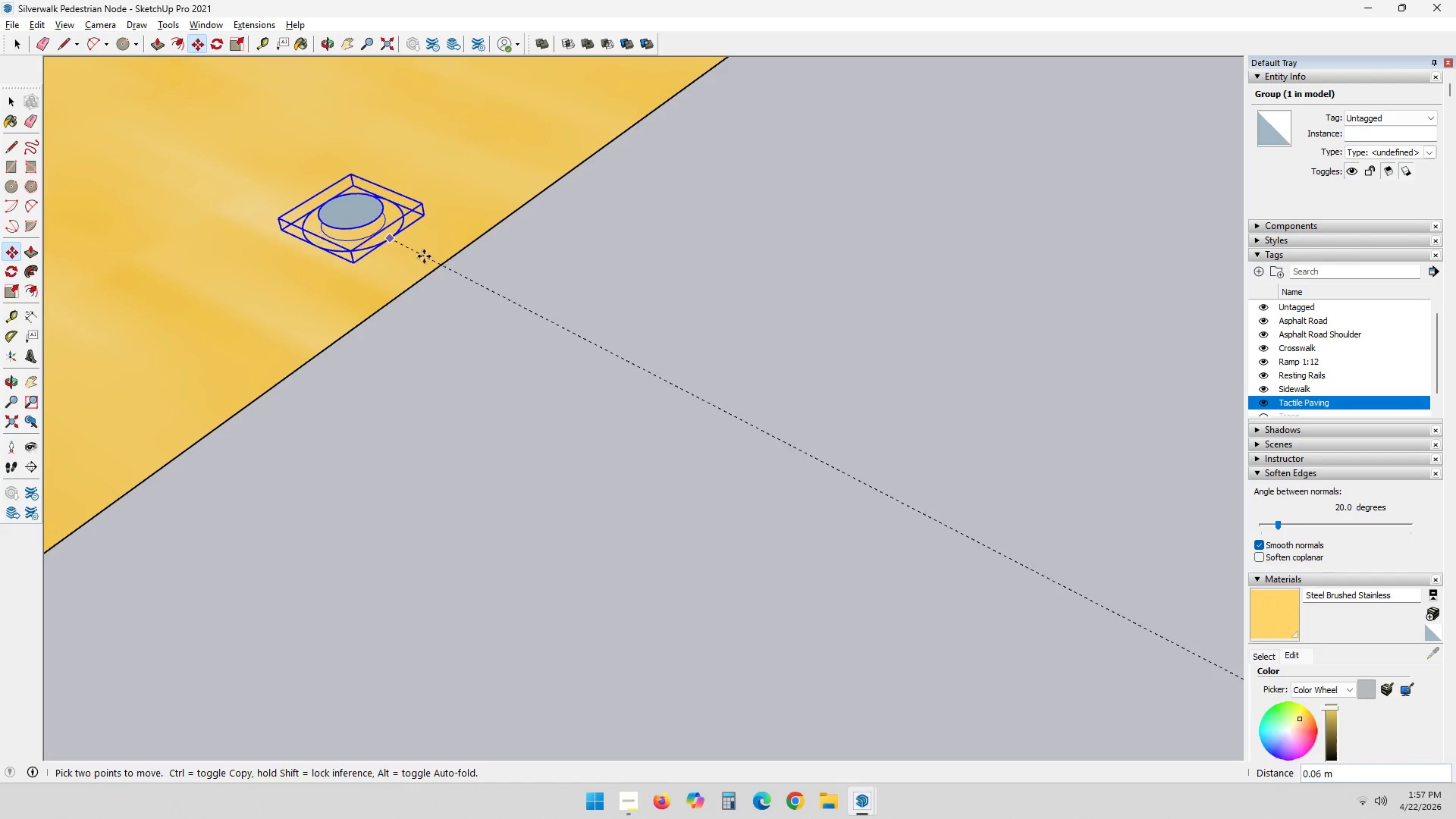 
hold_key(key=ShiftLeft, duration=0.44)
 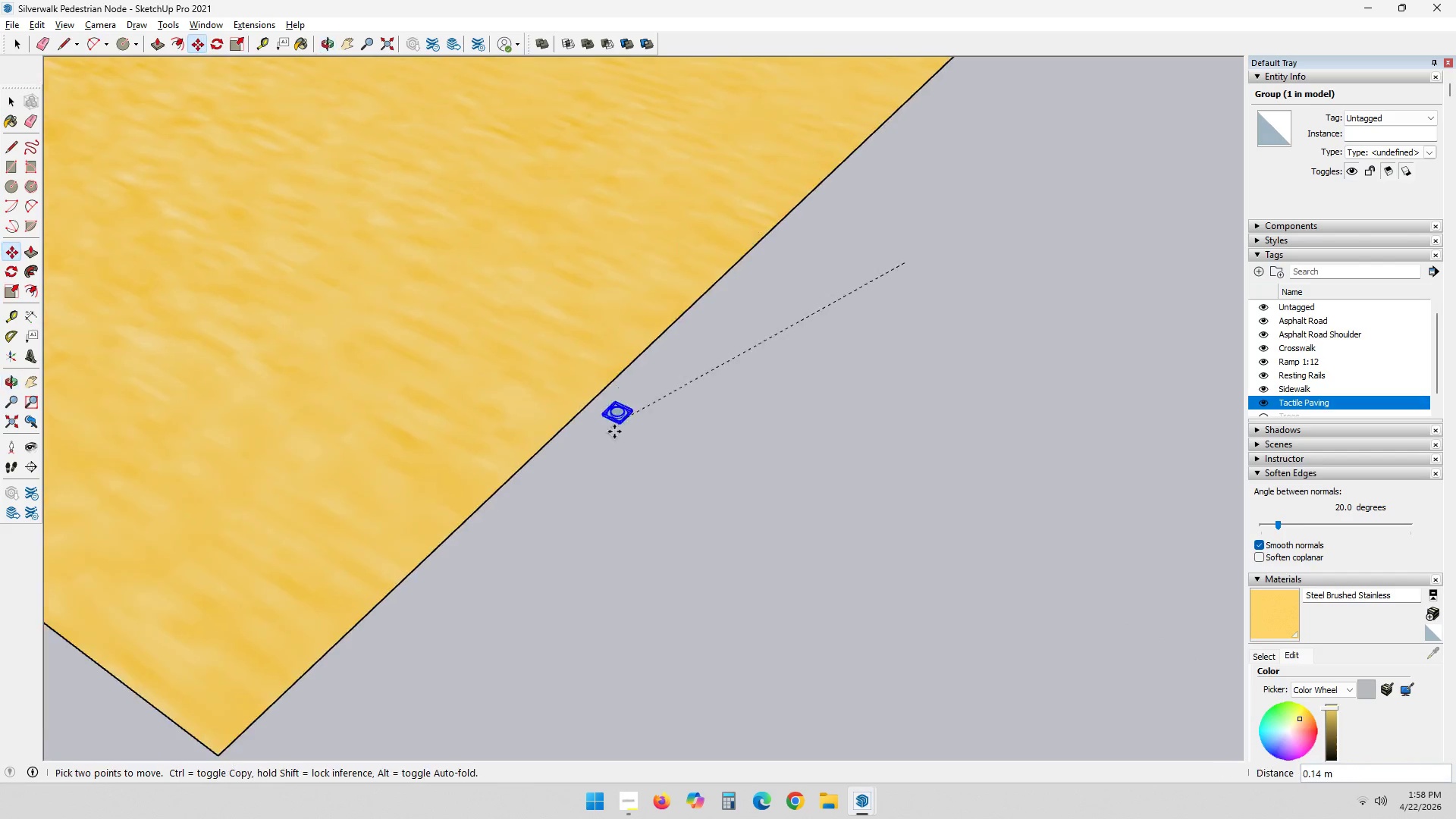 
scroll: coordinate [614, 432], scroll_direction: down, amount: 26.0
 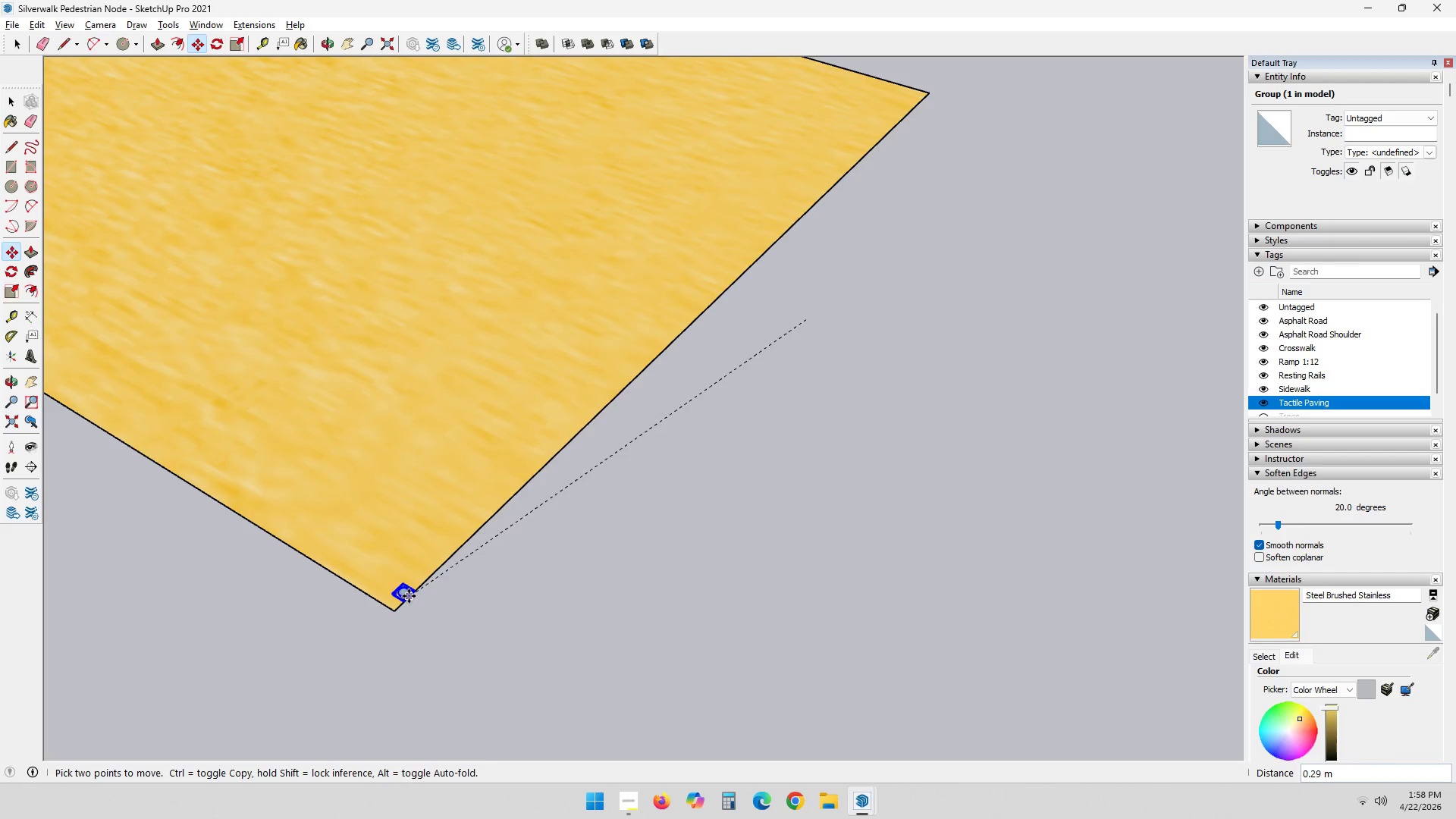 
scroll: coordinate [497, 546], scroll_direction: up, amount: 24.0
 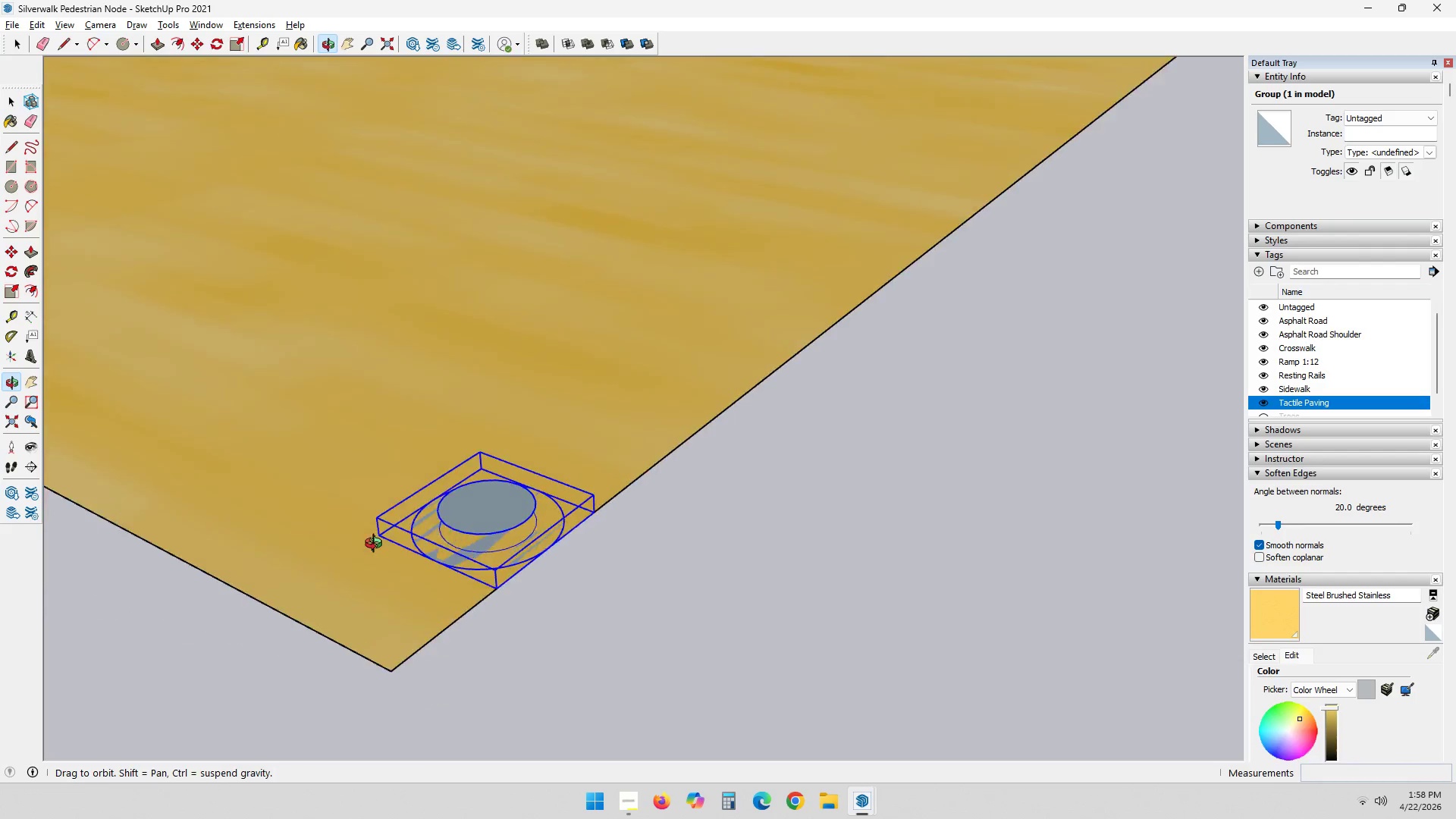 
scroll: coordinate [452, 532], scroll_direction: down, amount: 9.0
 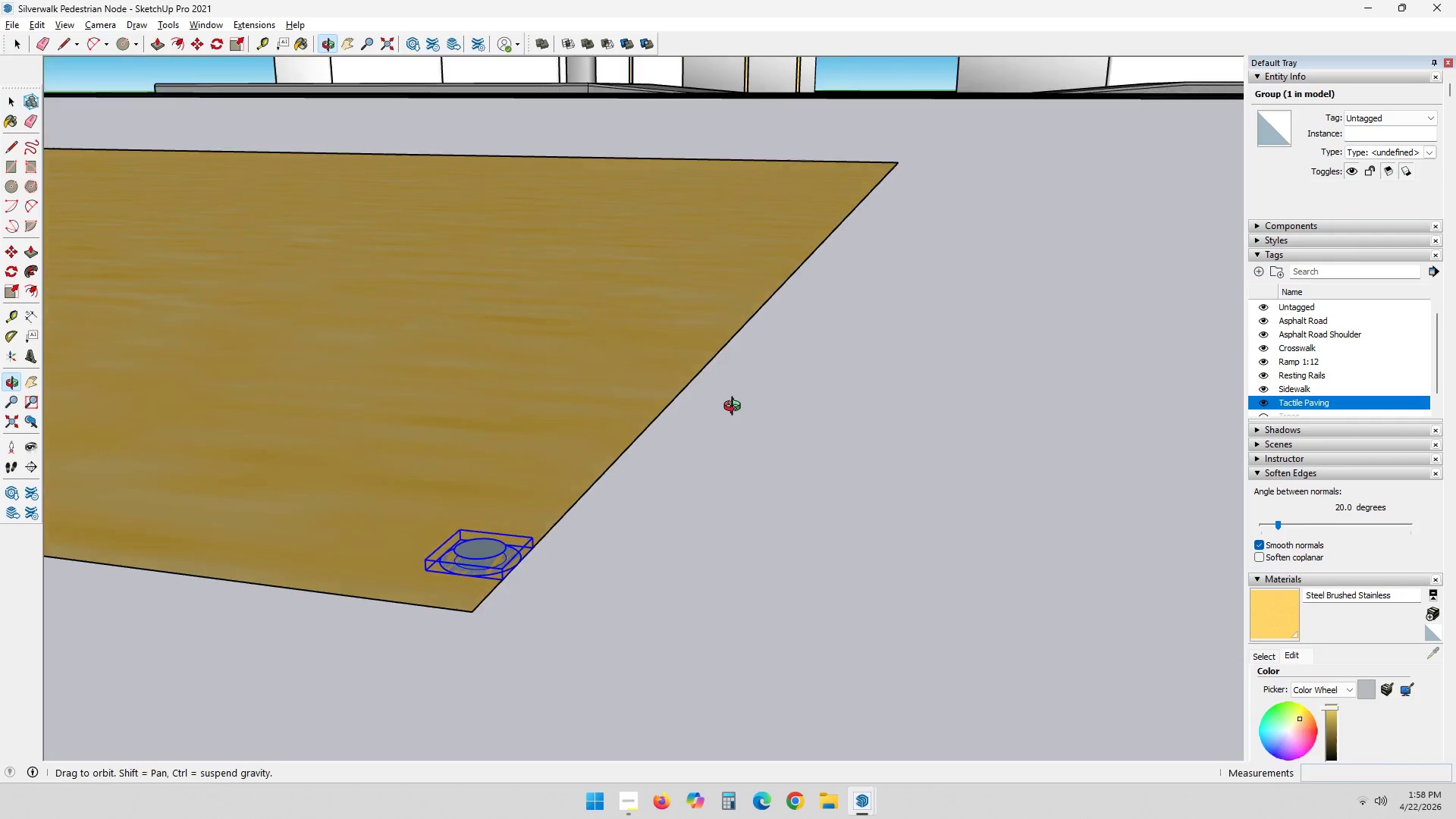 
scroll: coordinate [504, 576], scroll_direction: up, amount: 3.0
 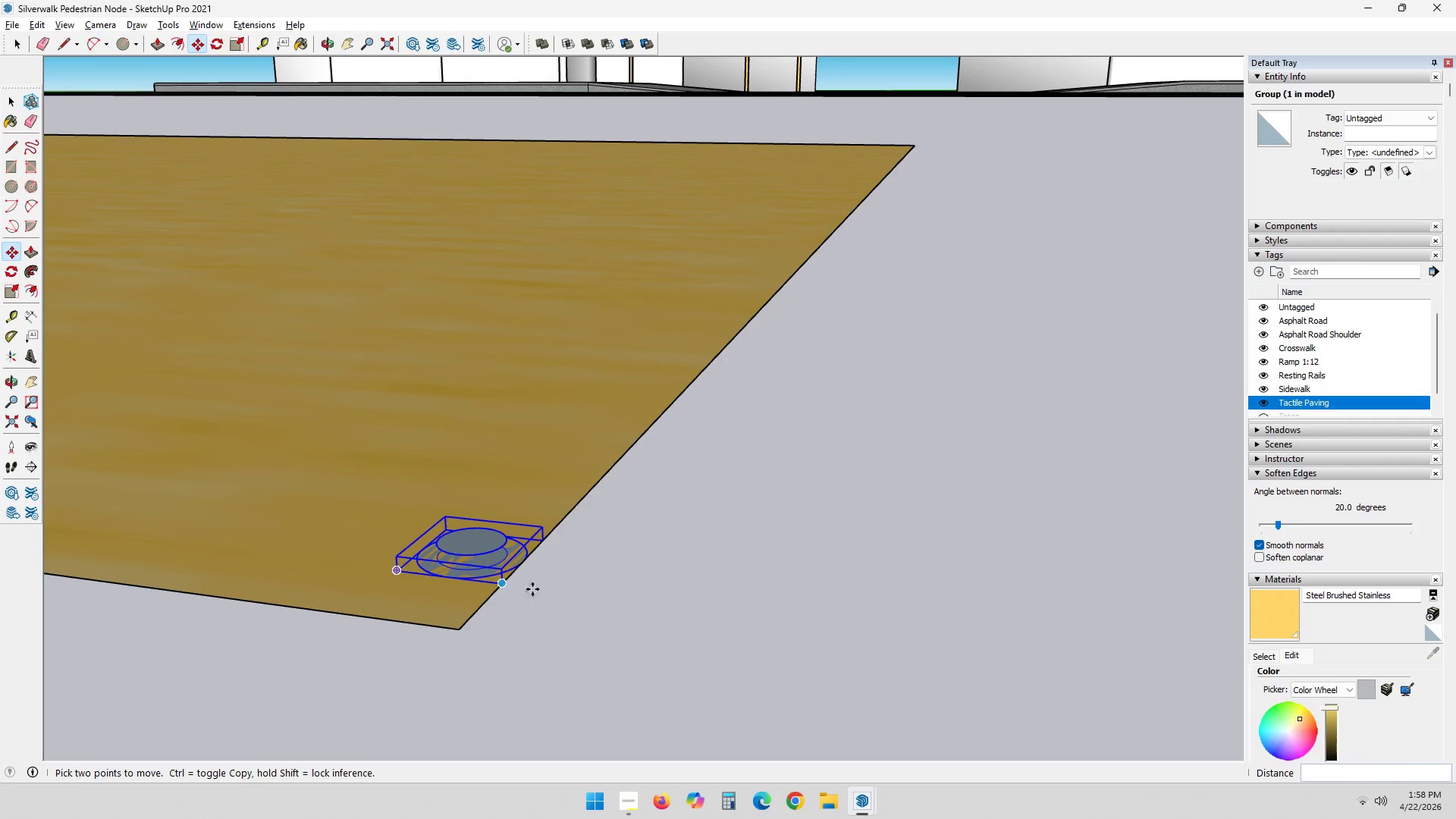 
key(Space)
 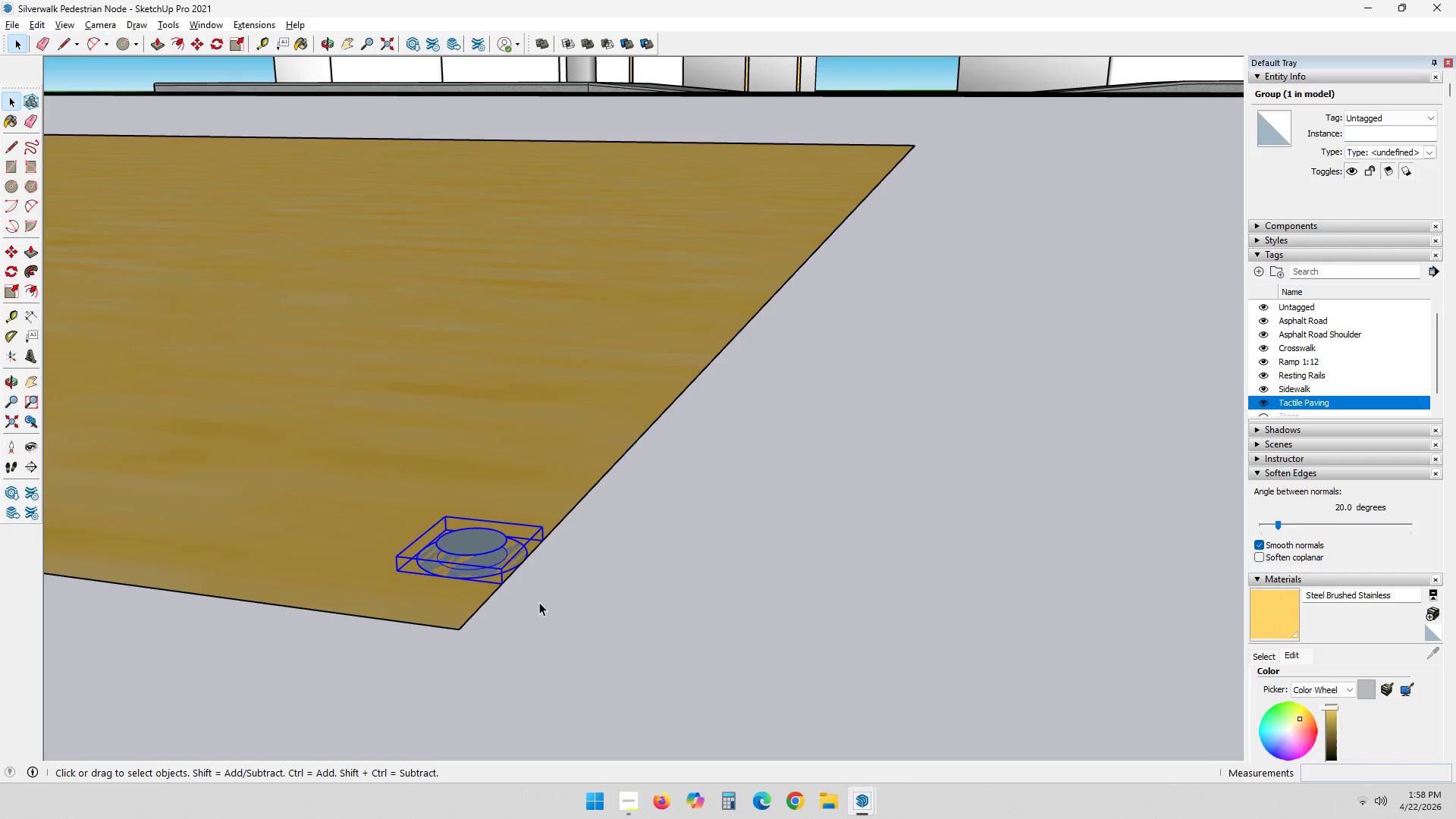 
key(M)
 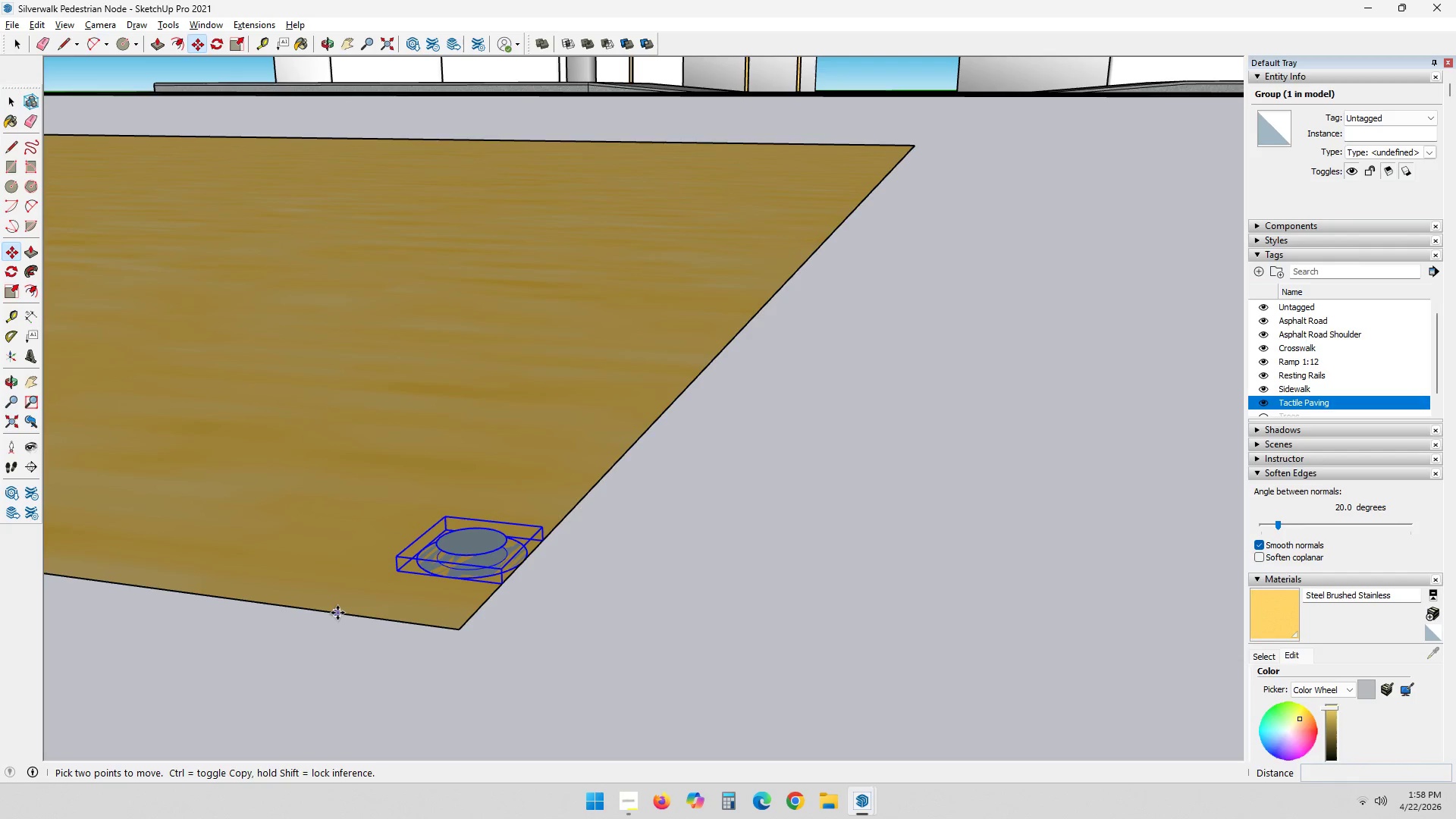 
left_click([337, 613])
 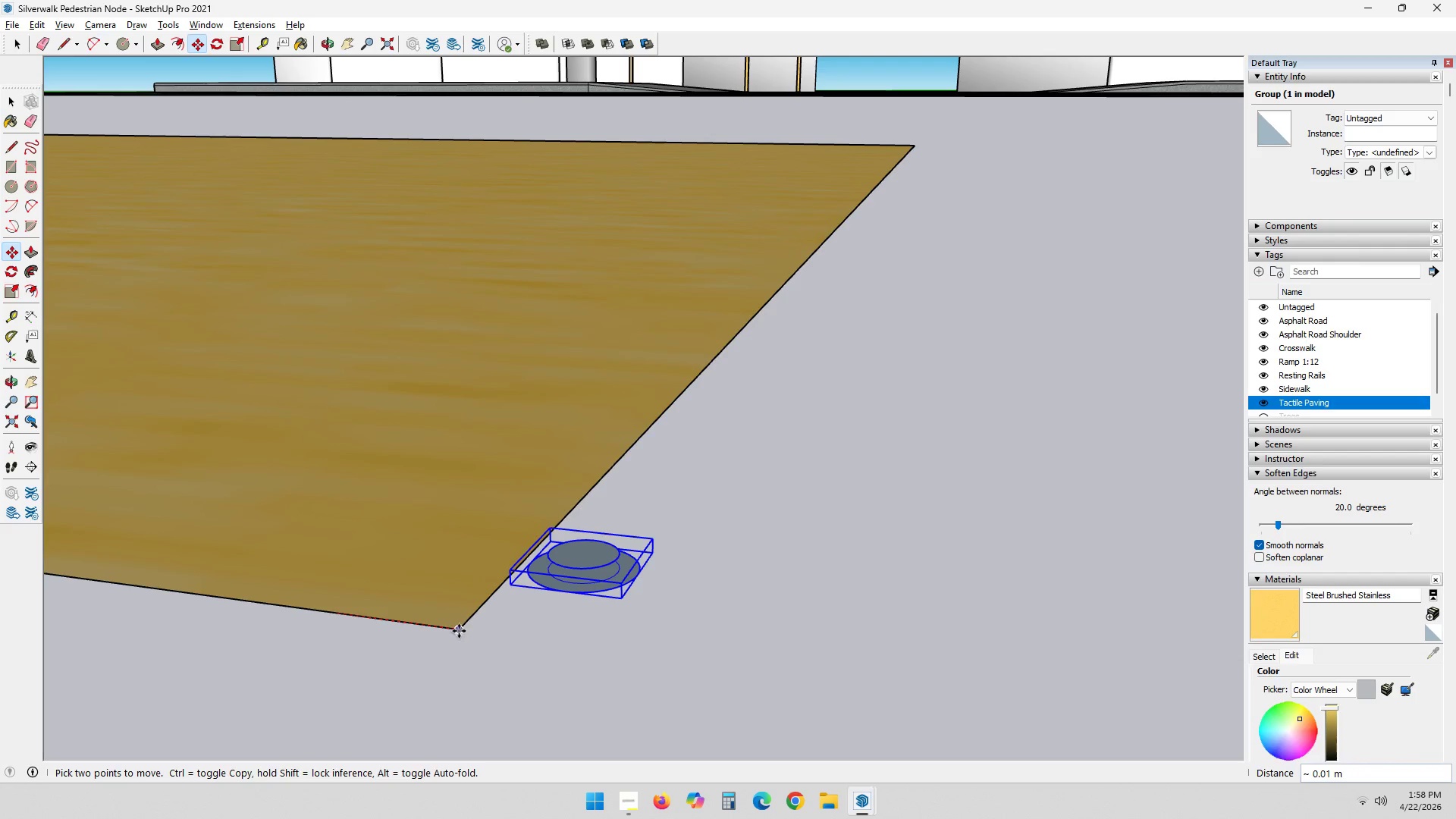 
left_click([459, 631])
 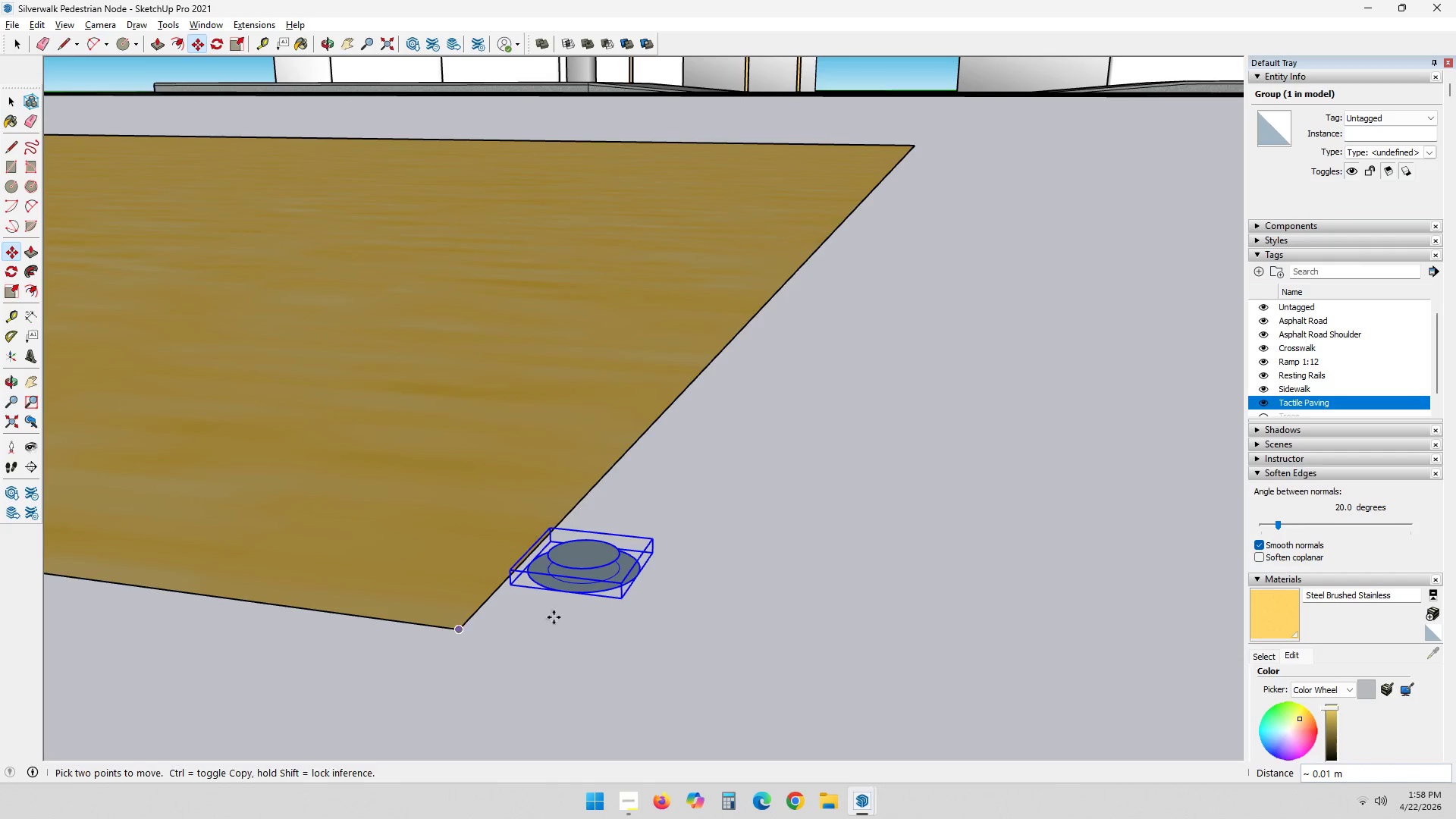 
scroll: coordinate [607, 601], scroll_direction: up, amount: 4.0
 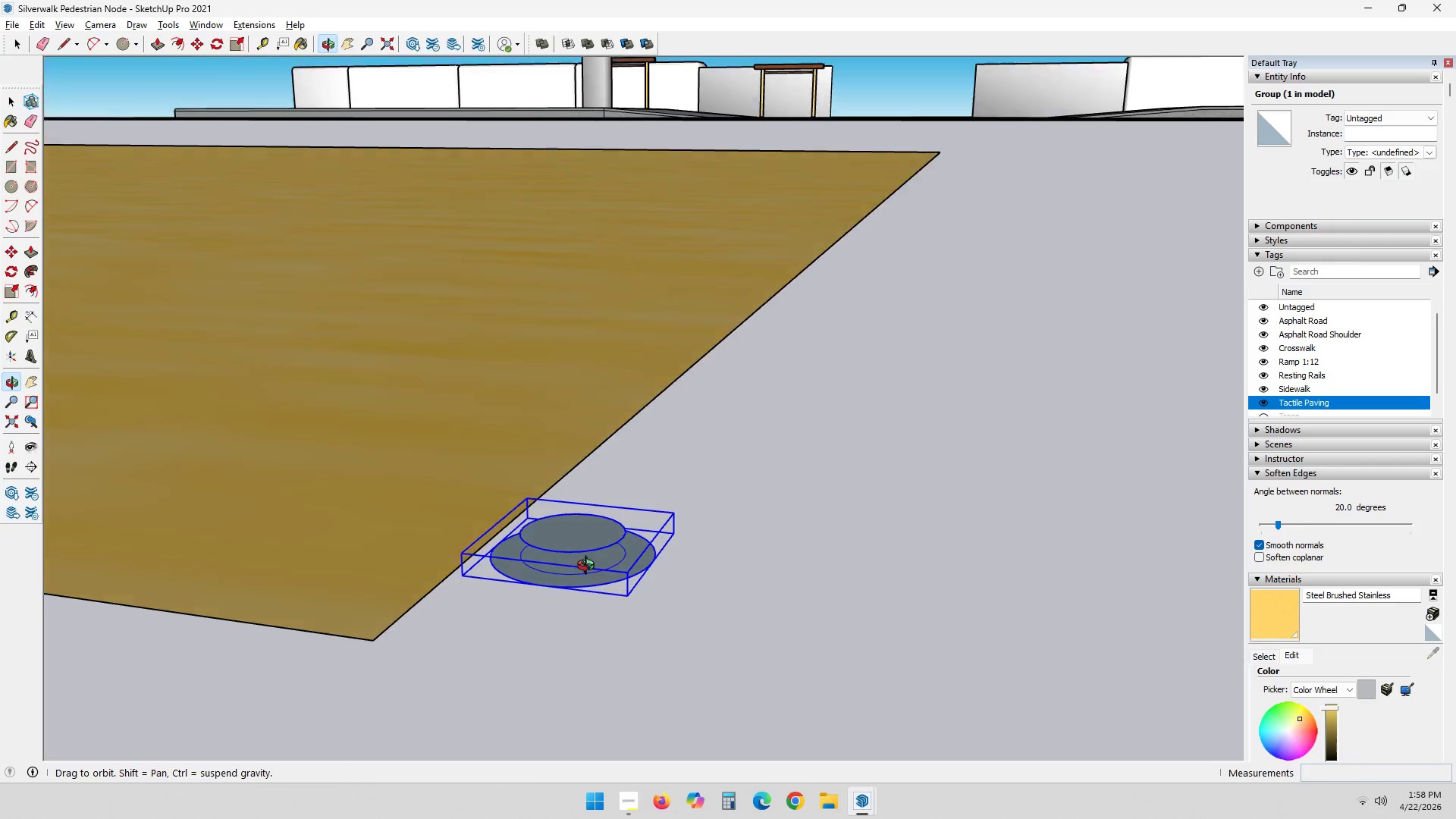 
key(Space)
 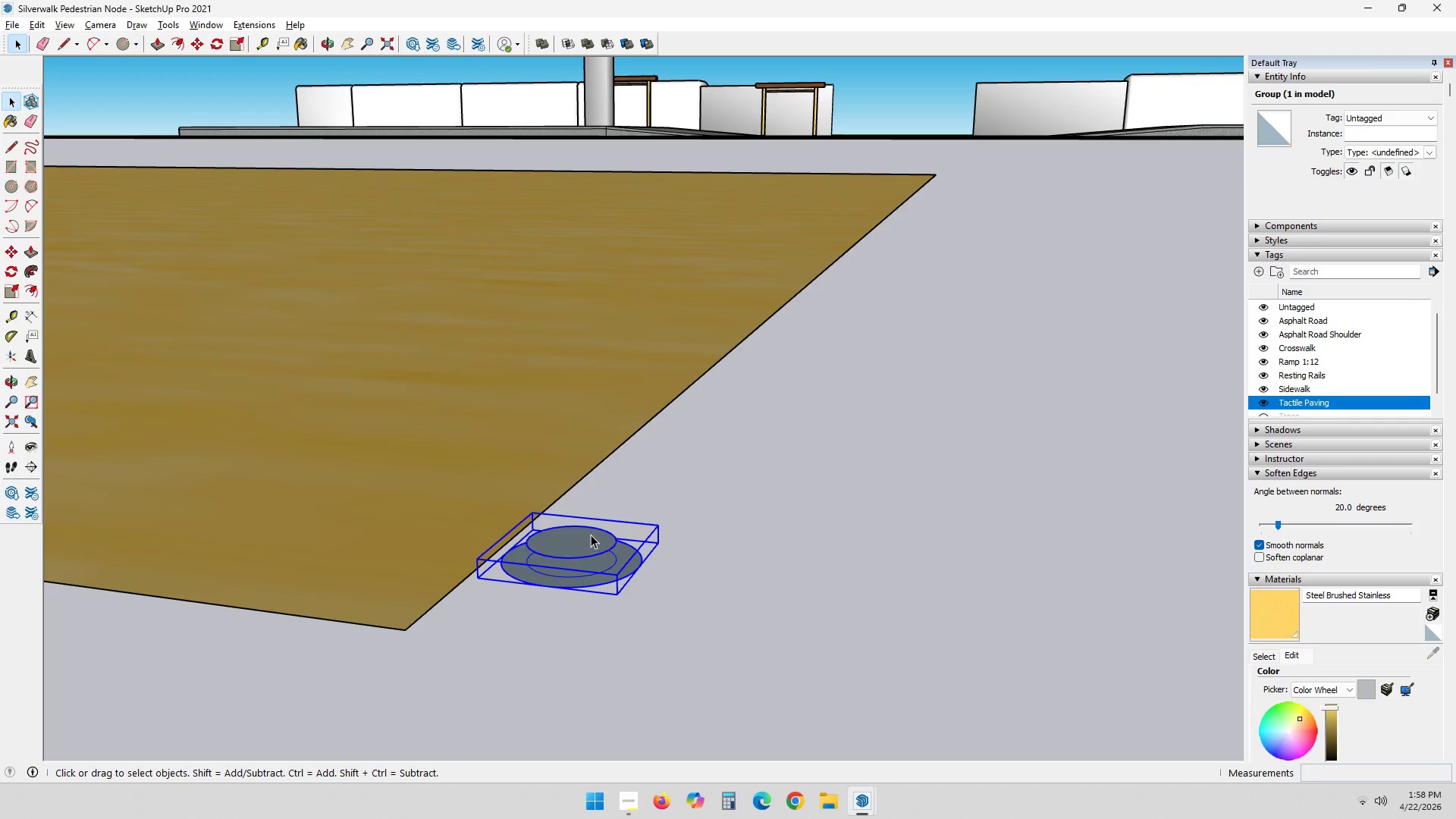 
scroll: coordinate [572, 576], scroll_direction: down, amount: 2.0
 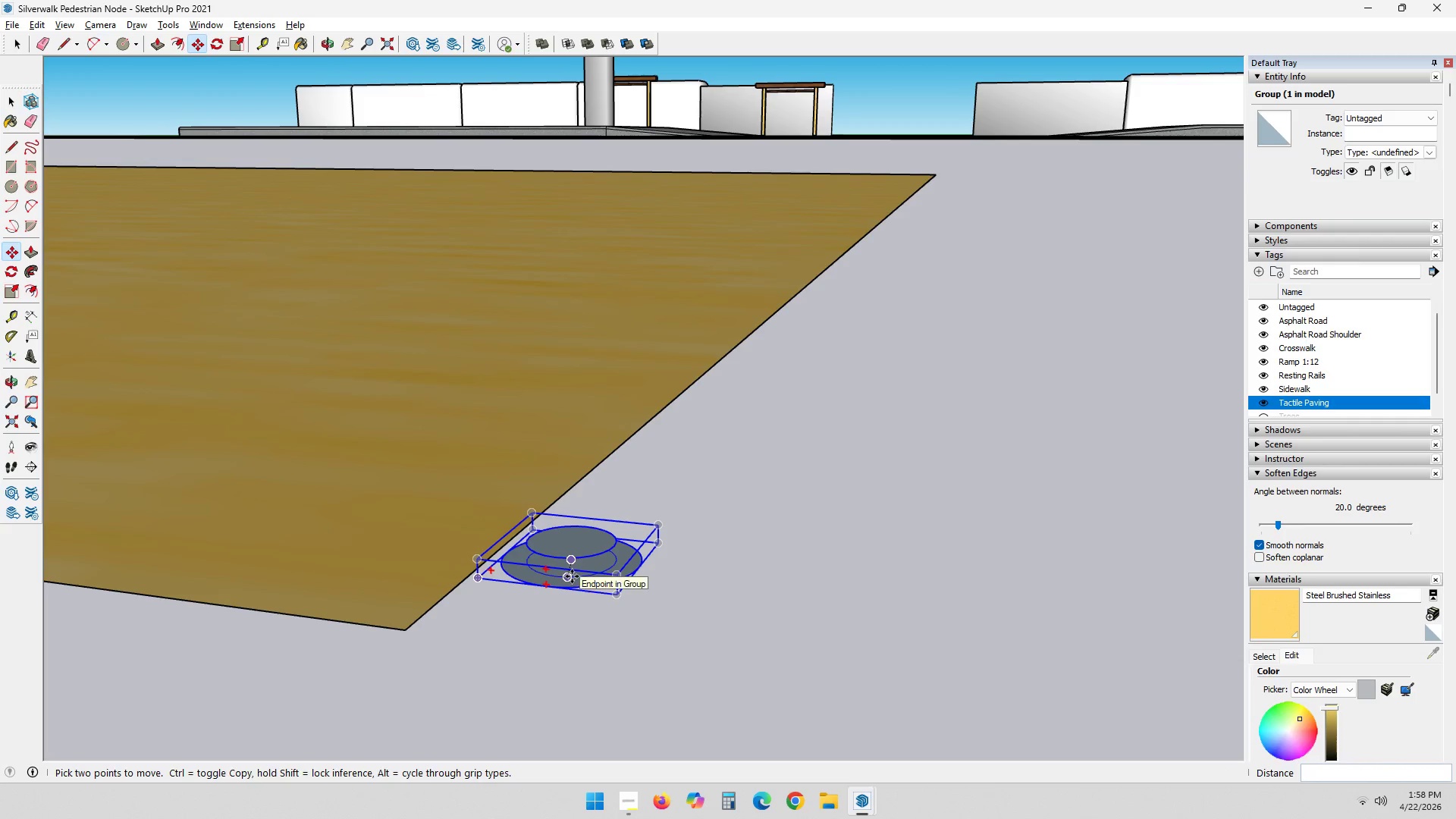 
double_click([592, 534])
 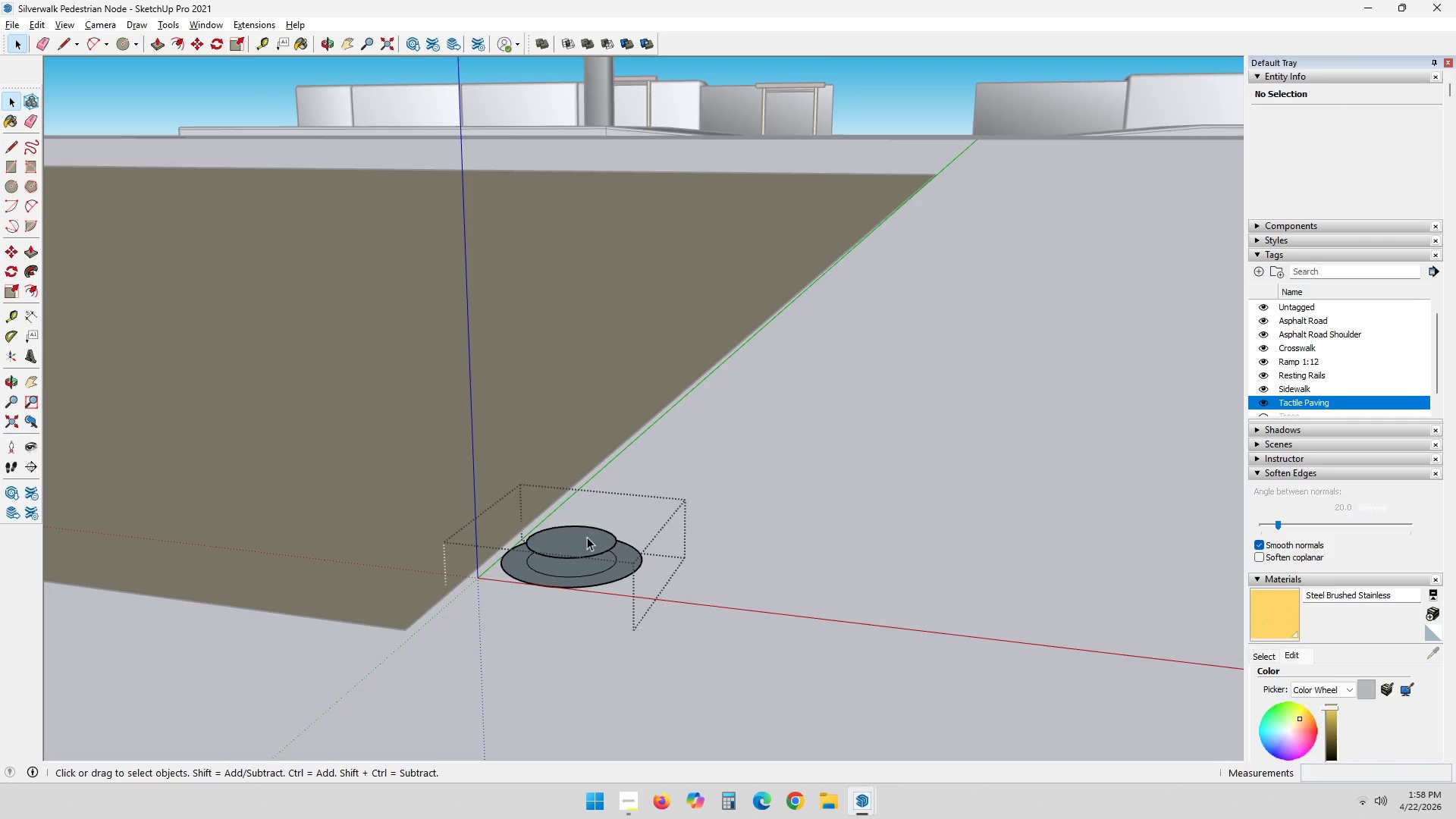 
scroll: coordinate [653, 529], scroll_direction: up, amount: 2.0
 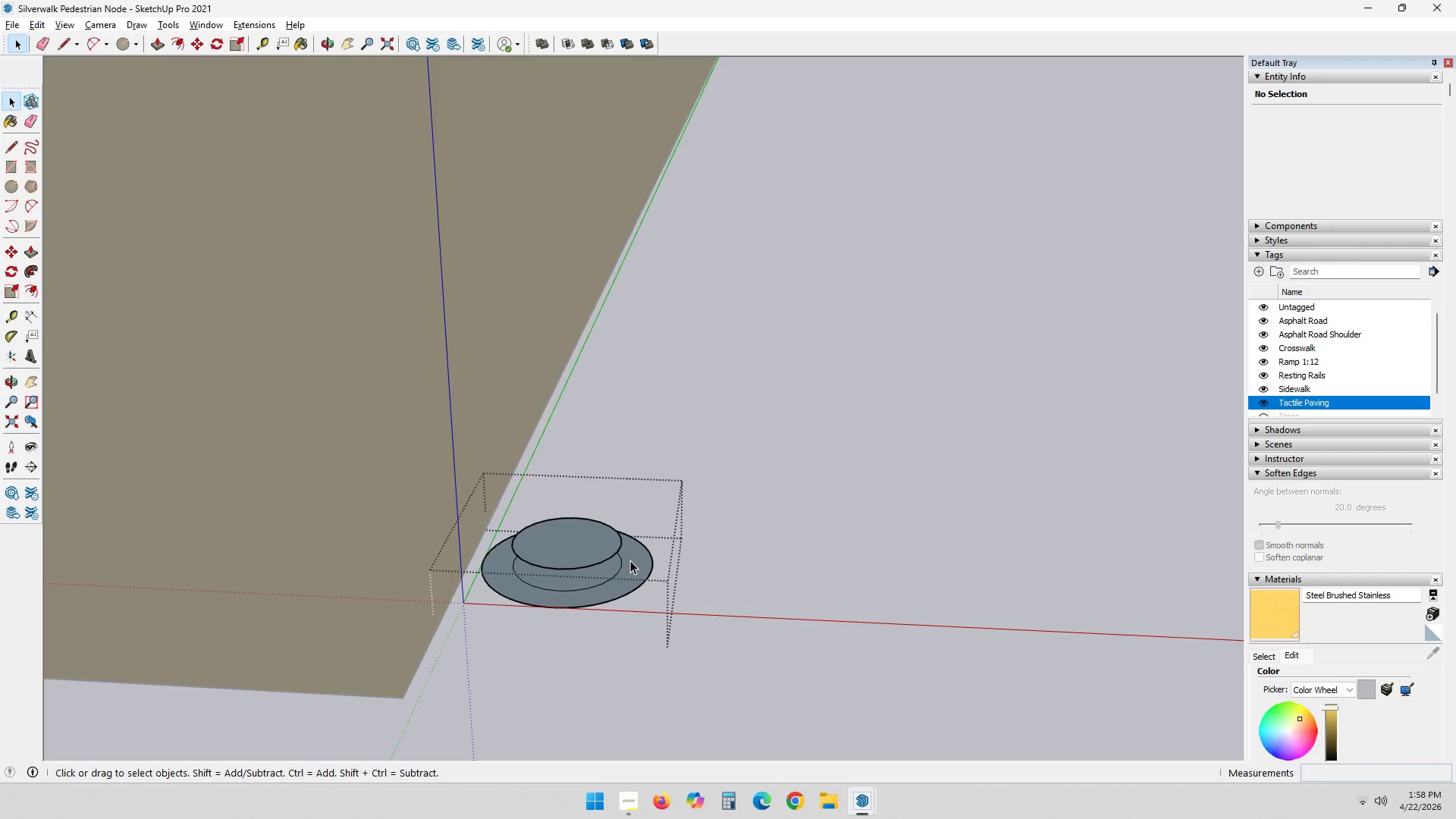 
key(A)
 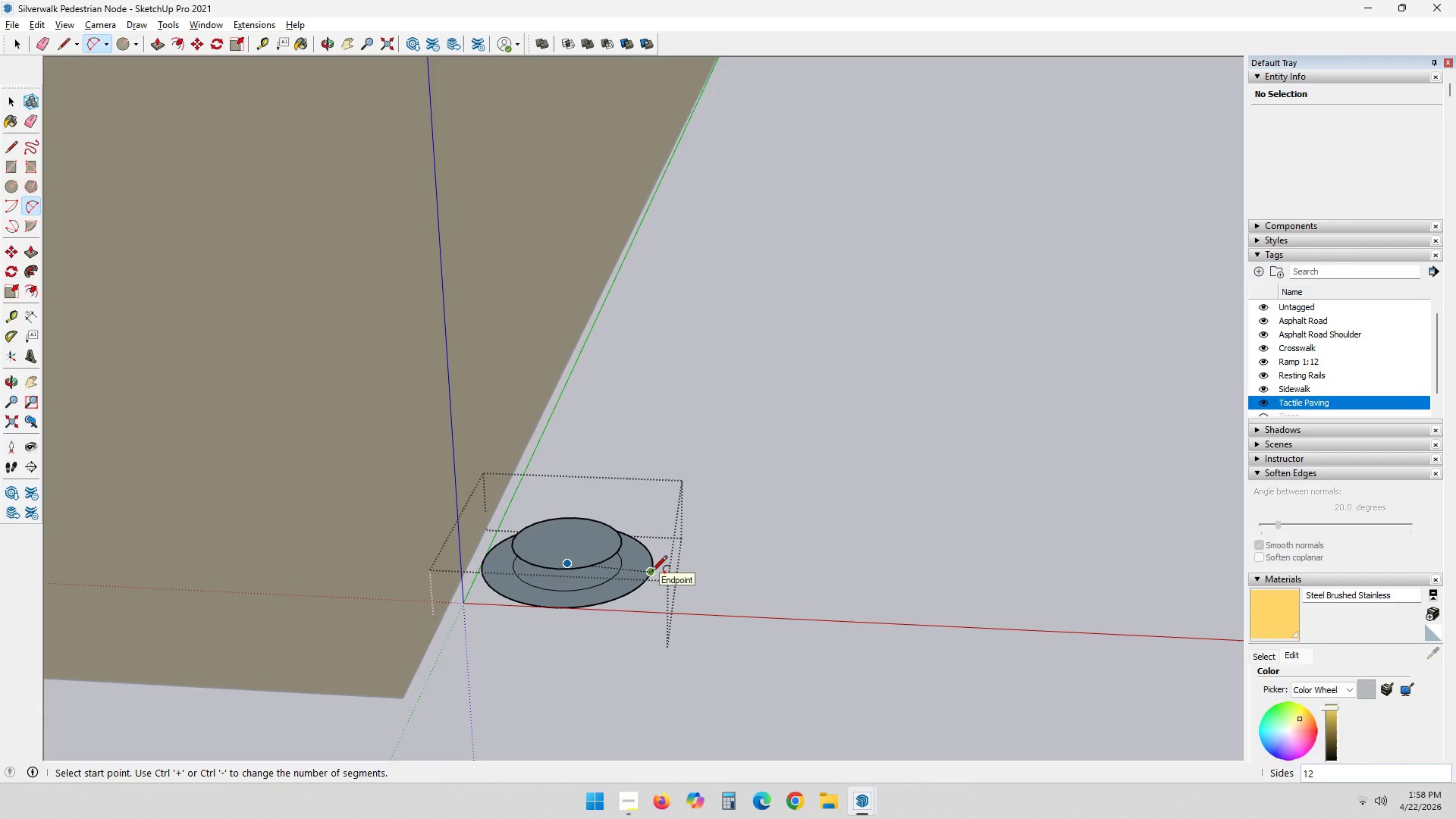 
left_click([651, 573])
 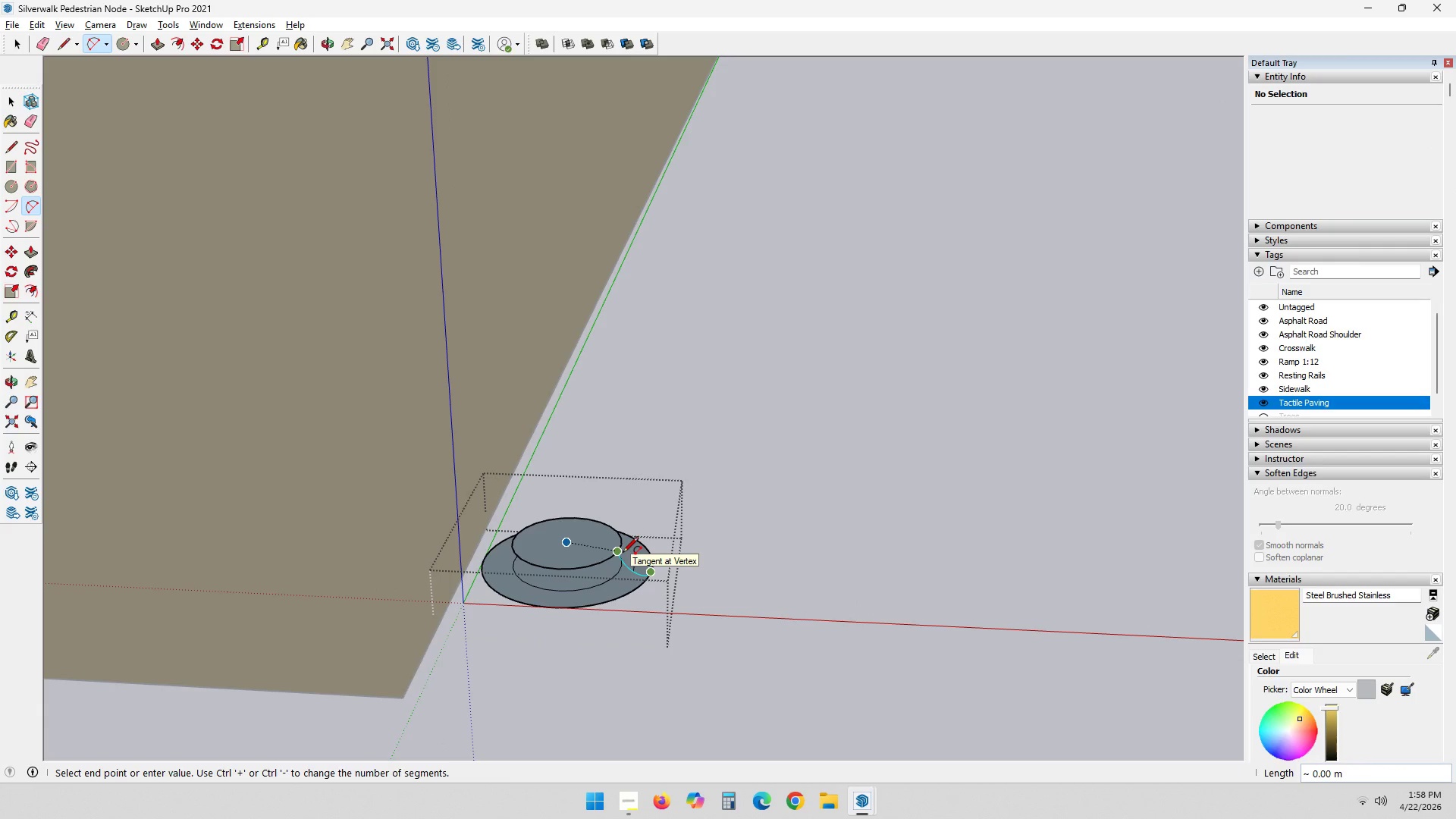 
key(ArrowLeft)
 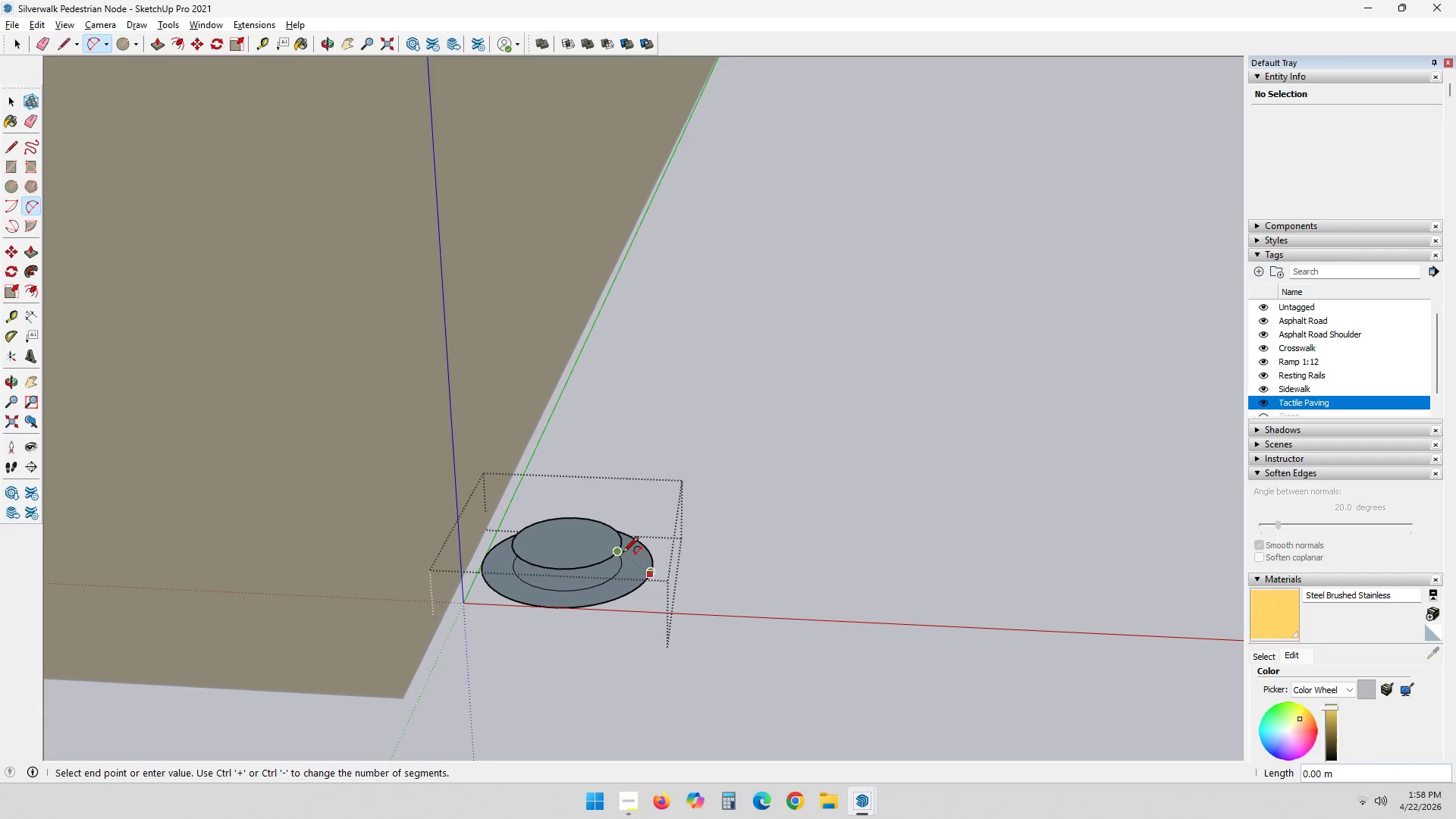 
key(ArrowUp)
 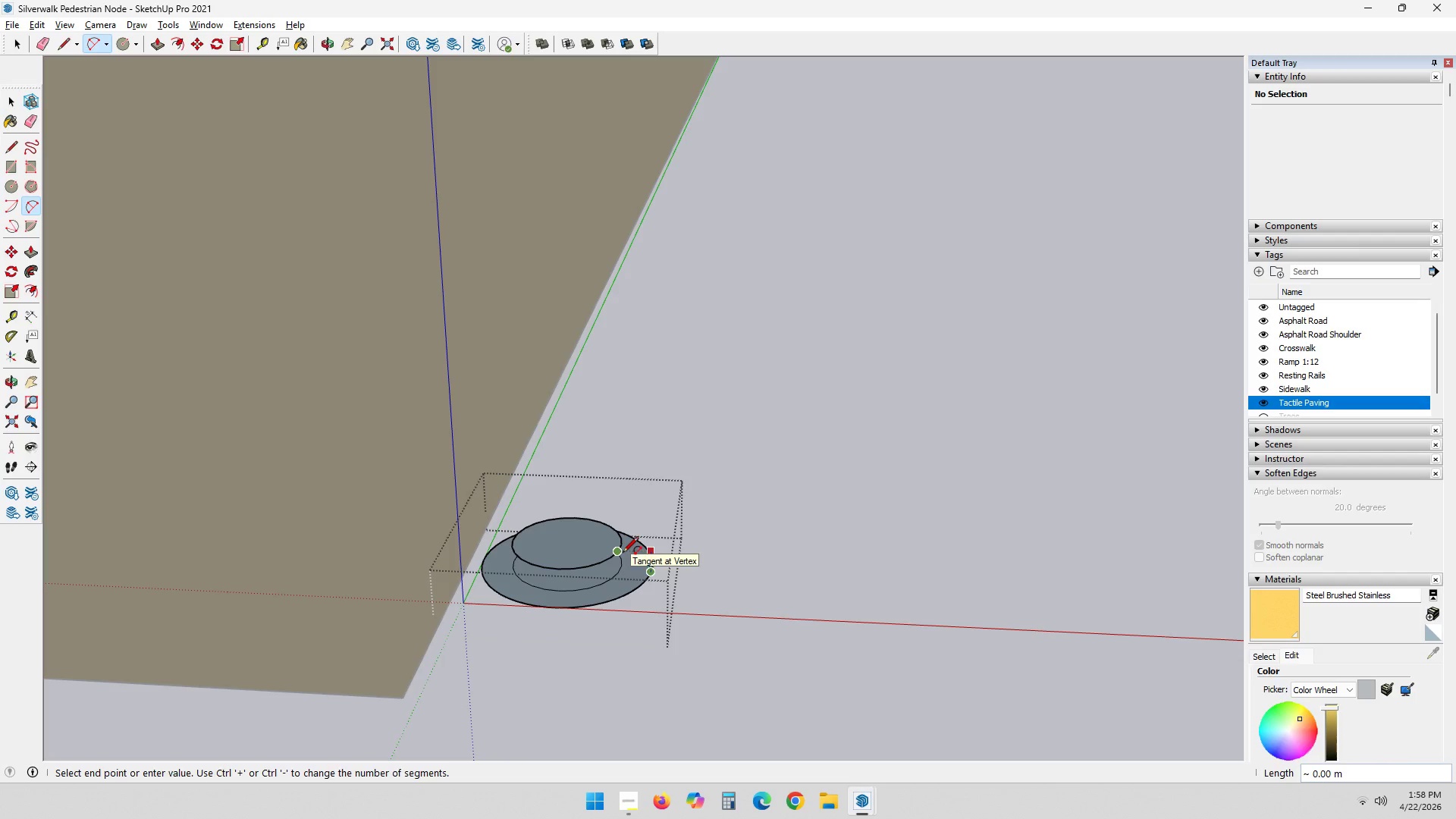 
key(ArrowRight)
 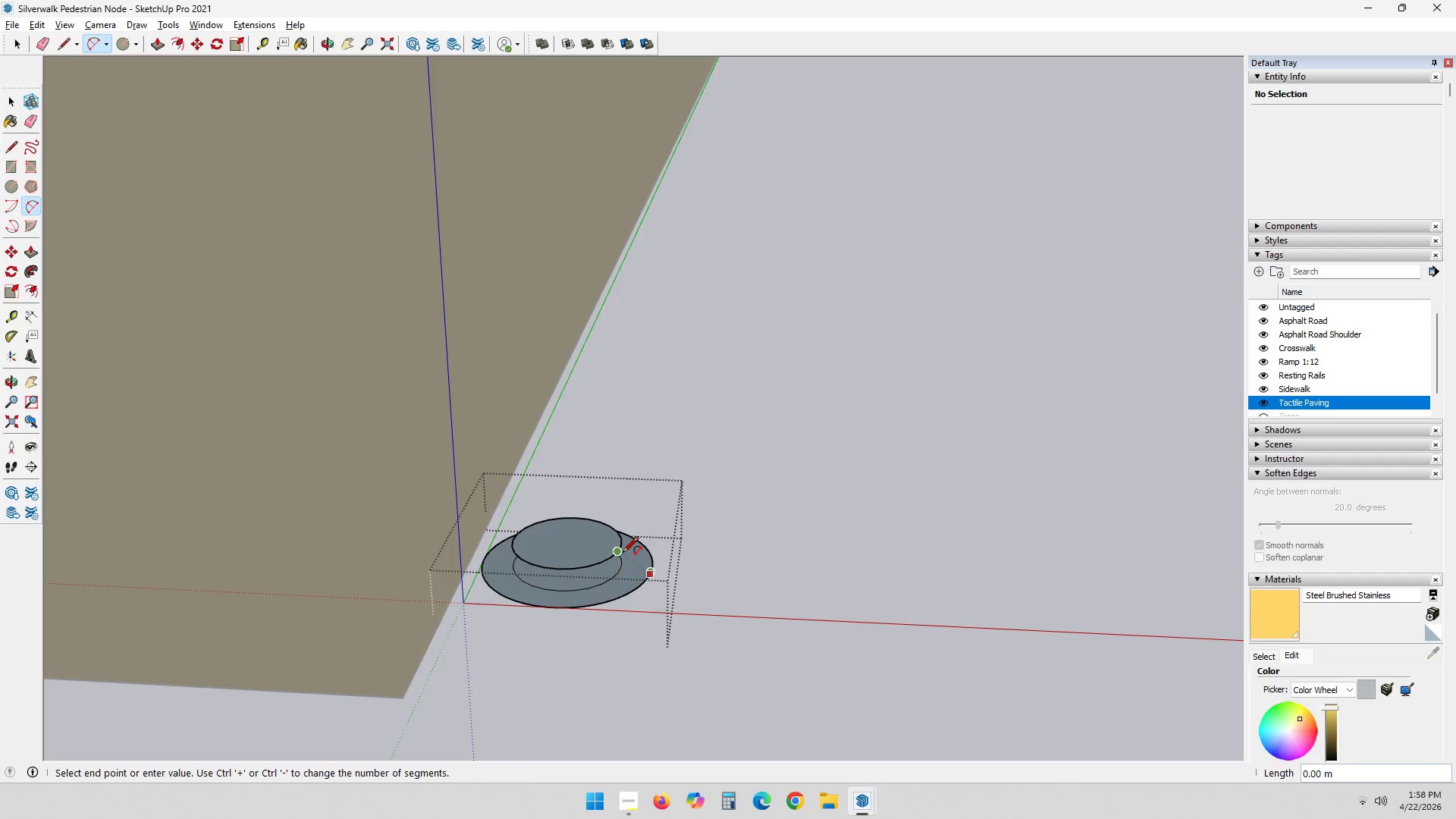 
key(ArrowLeft)
 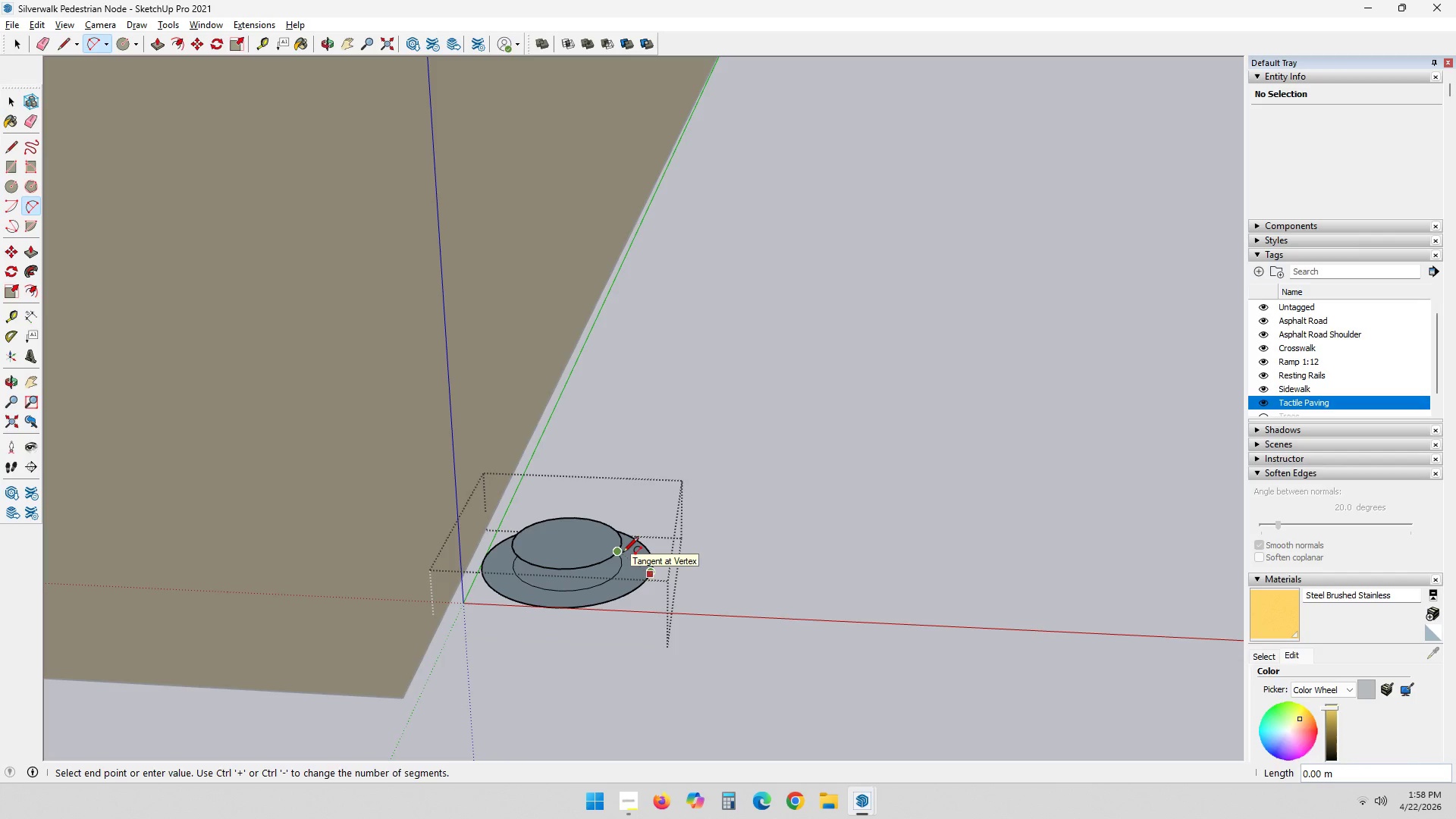 
key(ArrowUp)
 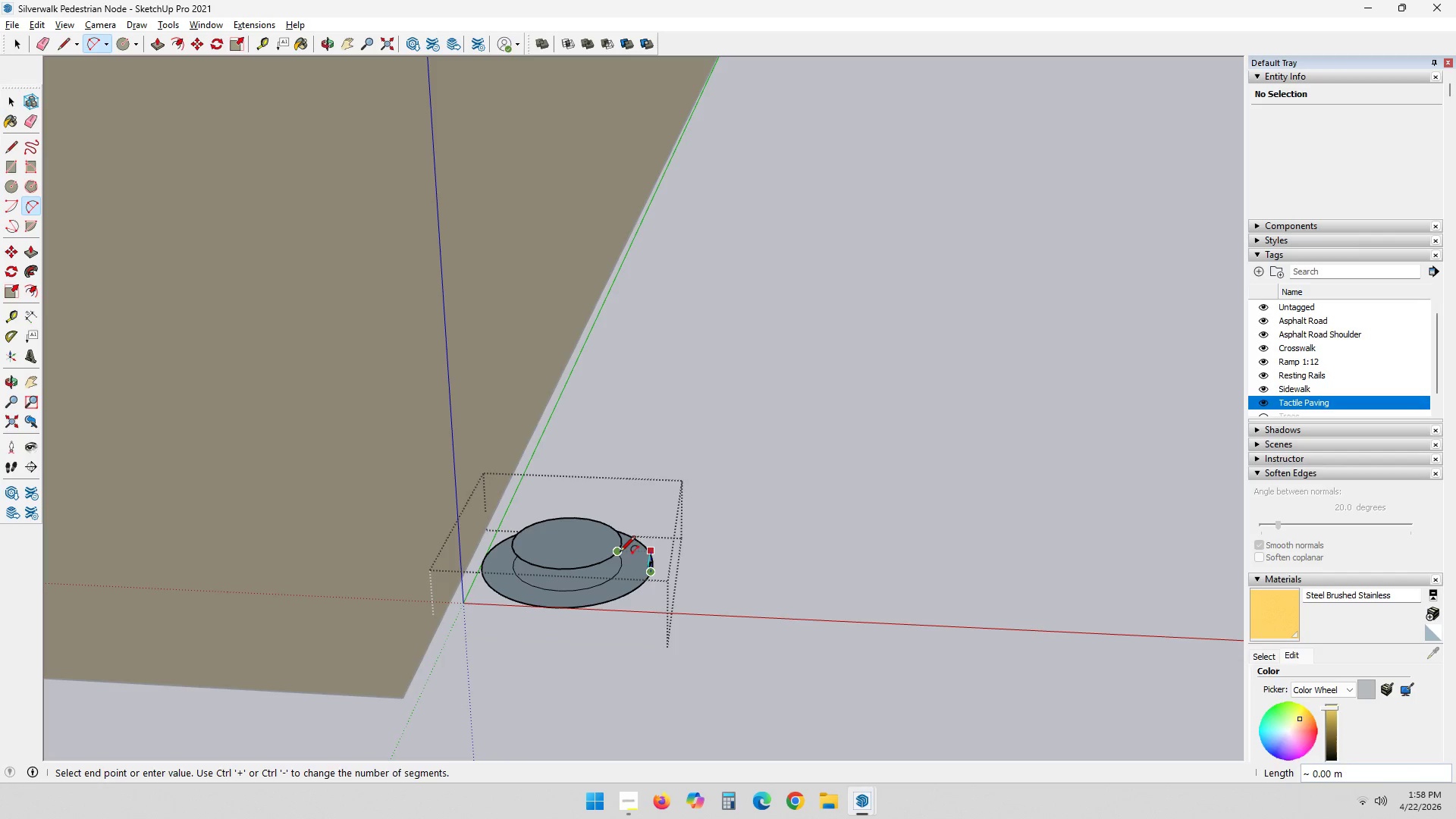 
key(ArrowLeft)
 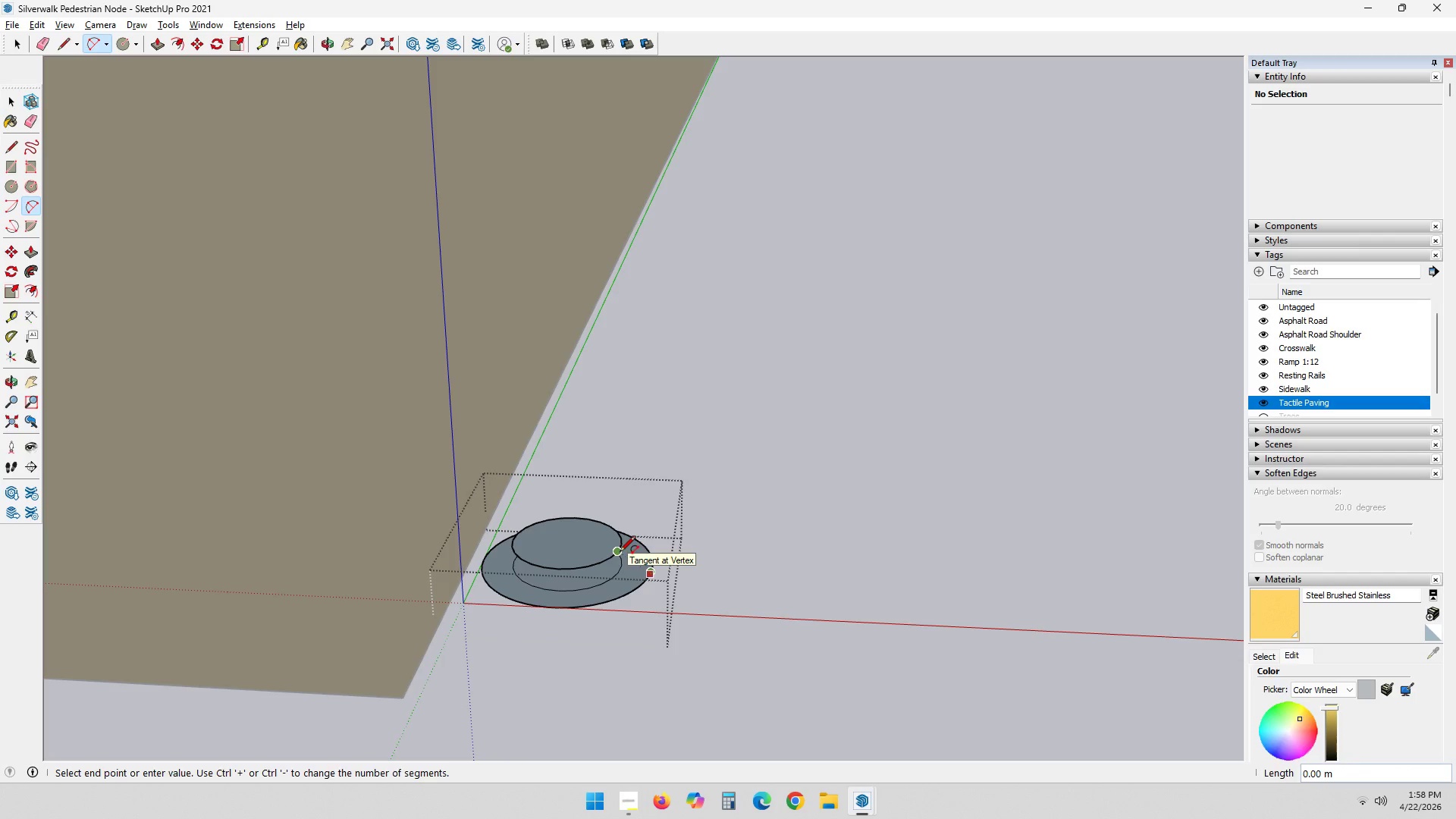 
key(ArrowRight)
 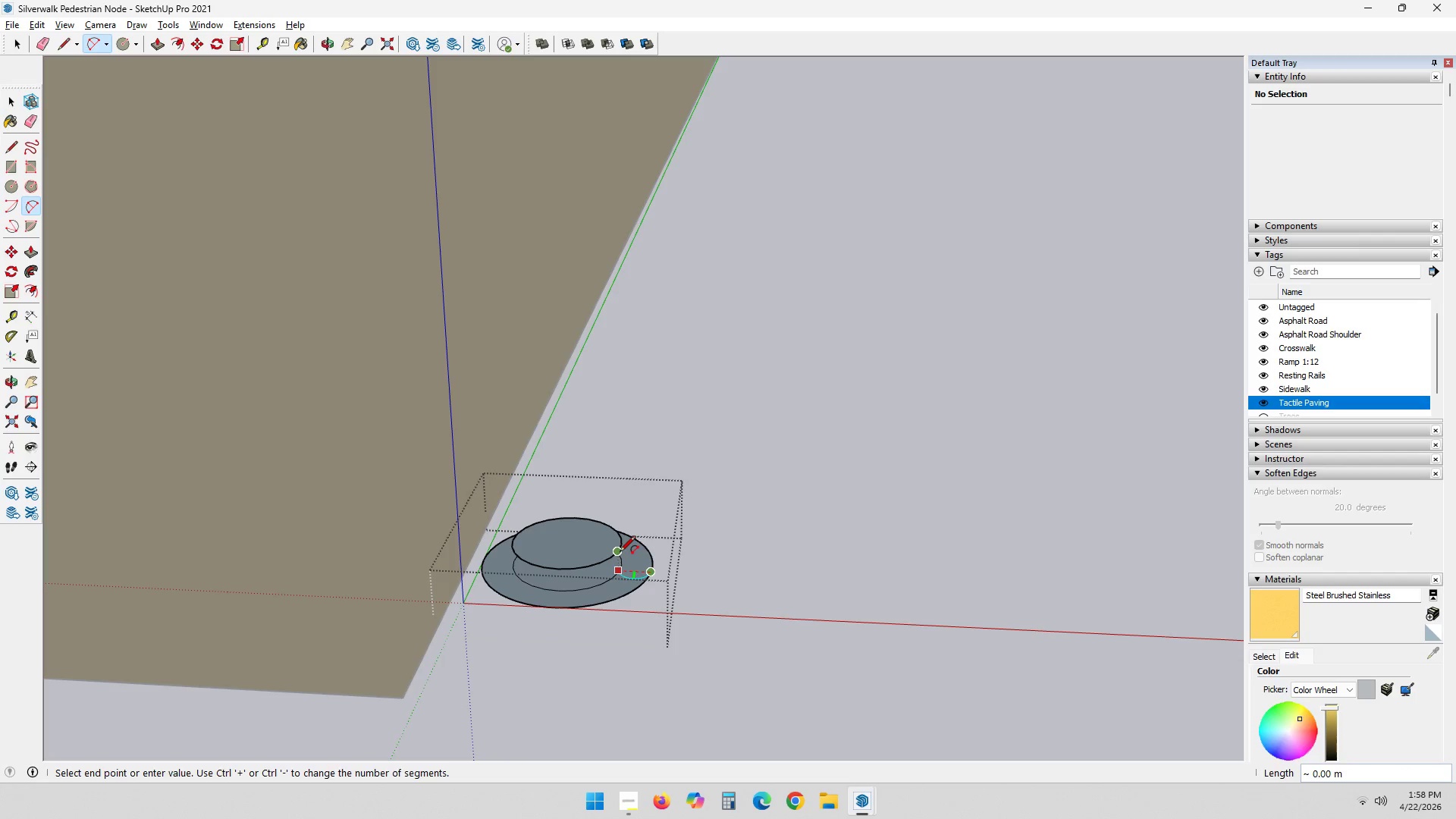 
key(ArrowUp)
 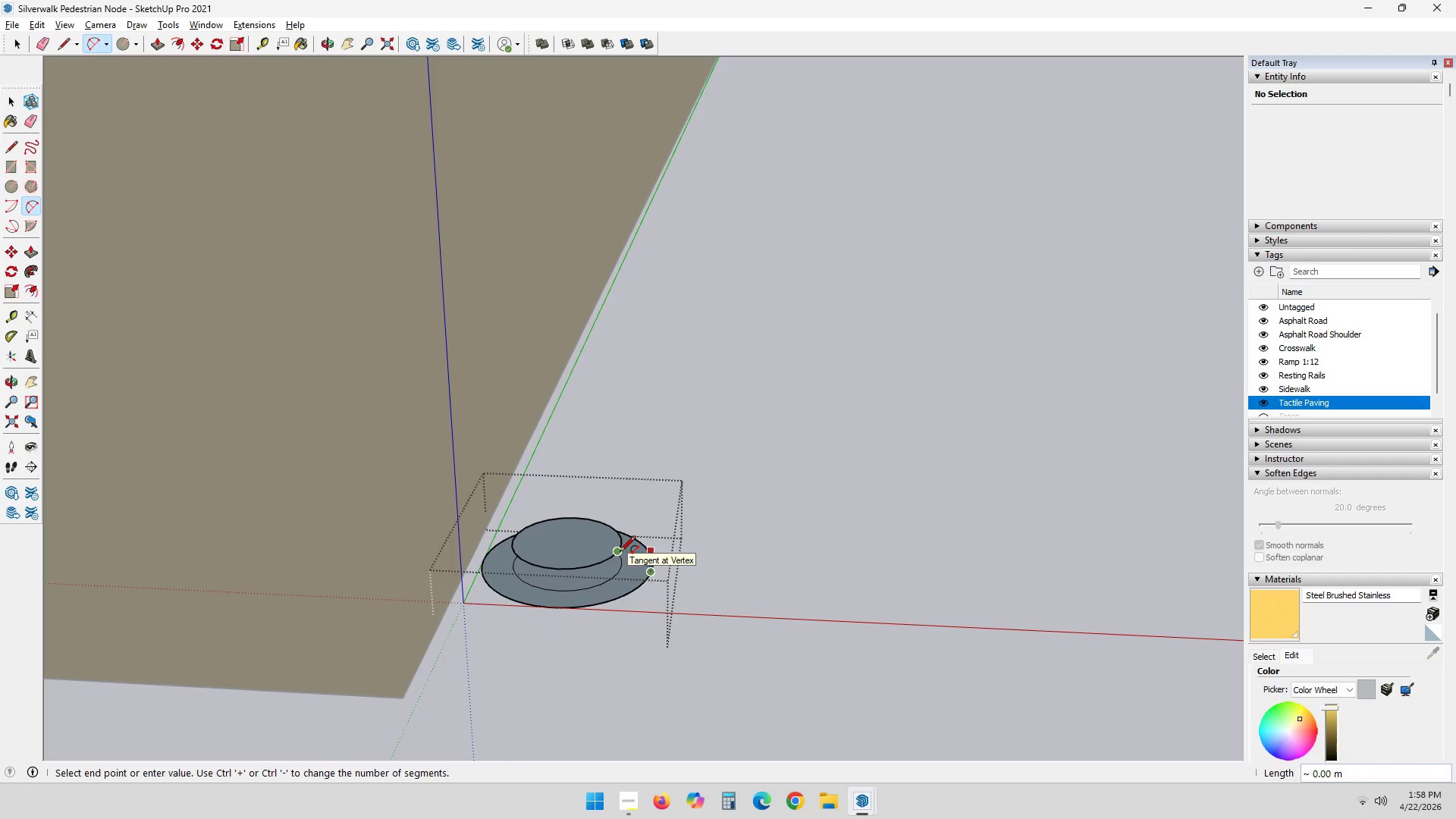 
key(ArrowDown)
 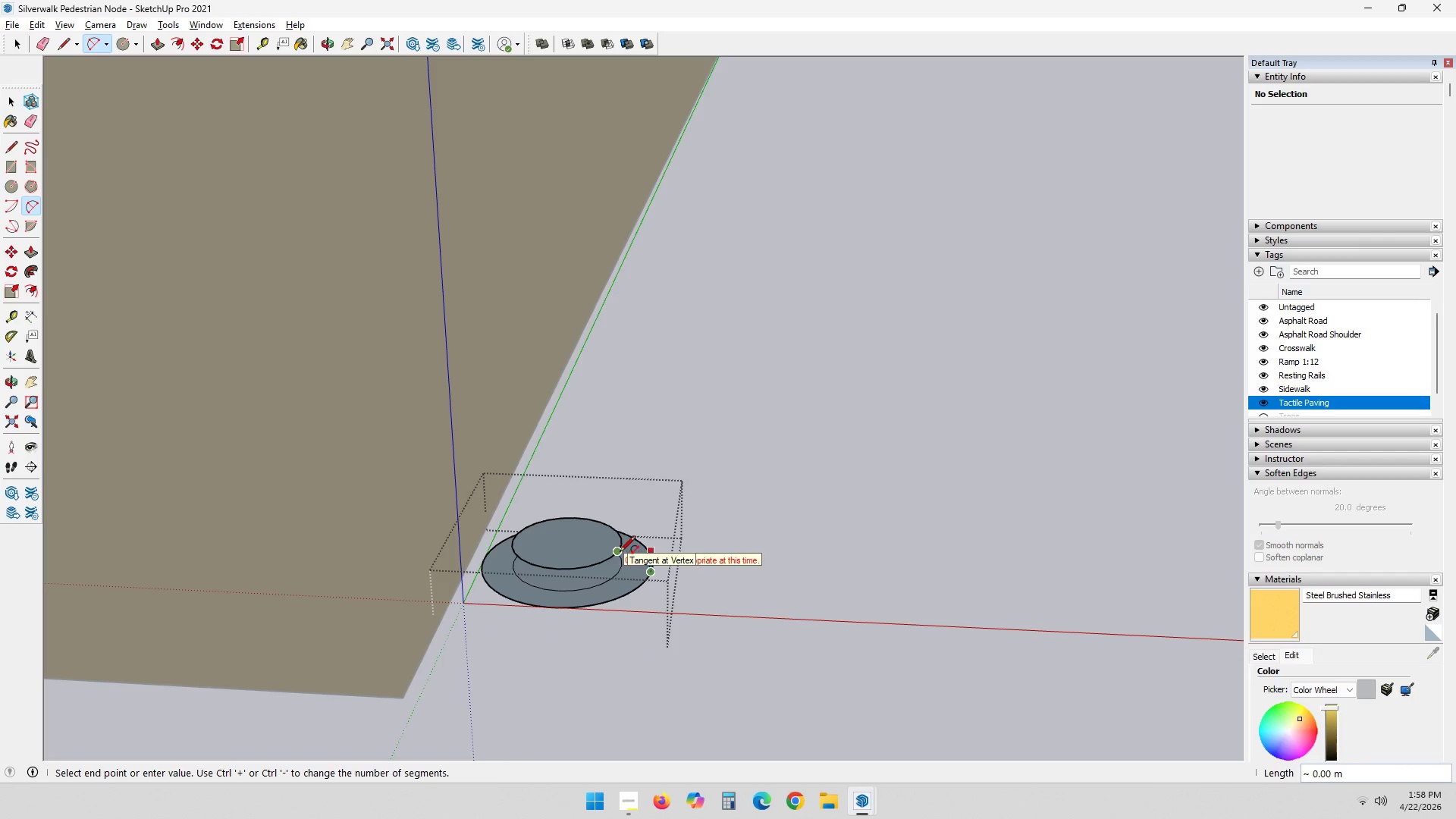 
key(ArrowUp)
 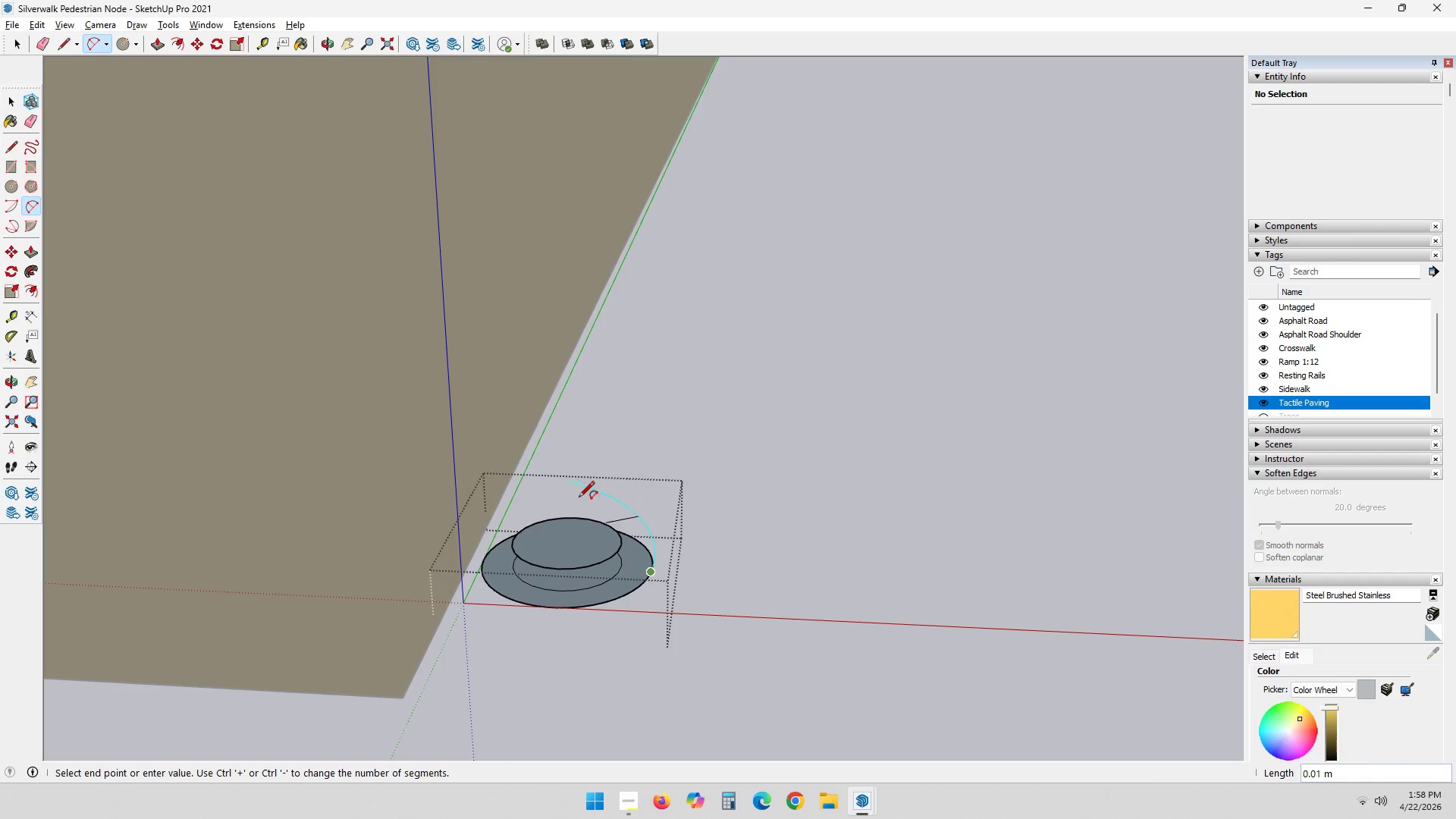 
left_click([569, 538])
 